 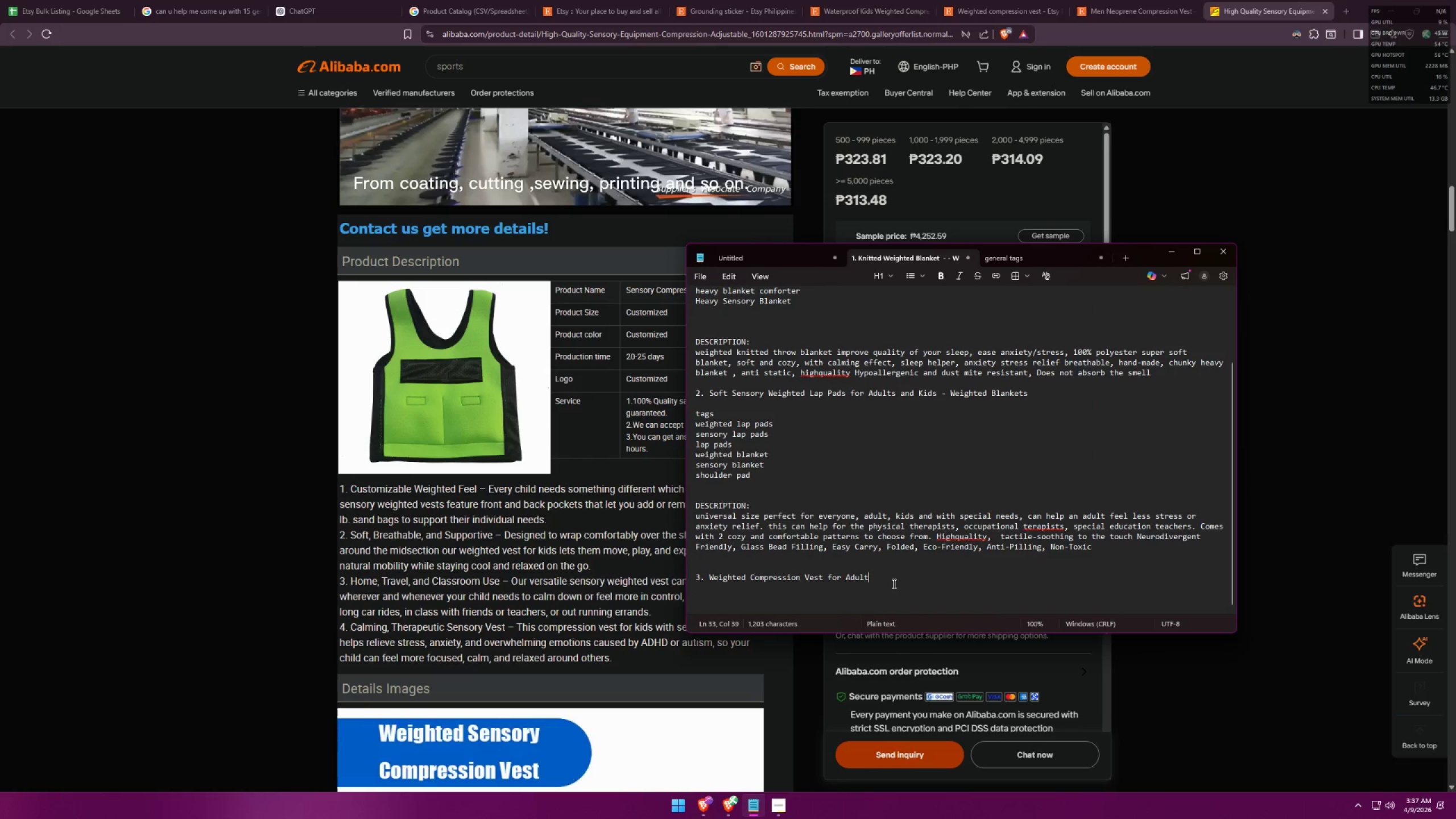 
key(Shift+ShiftLeft)
 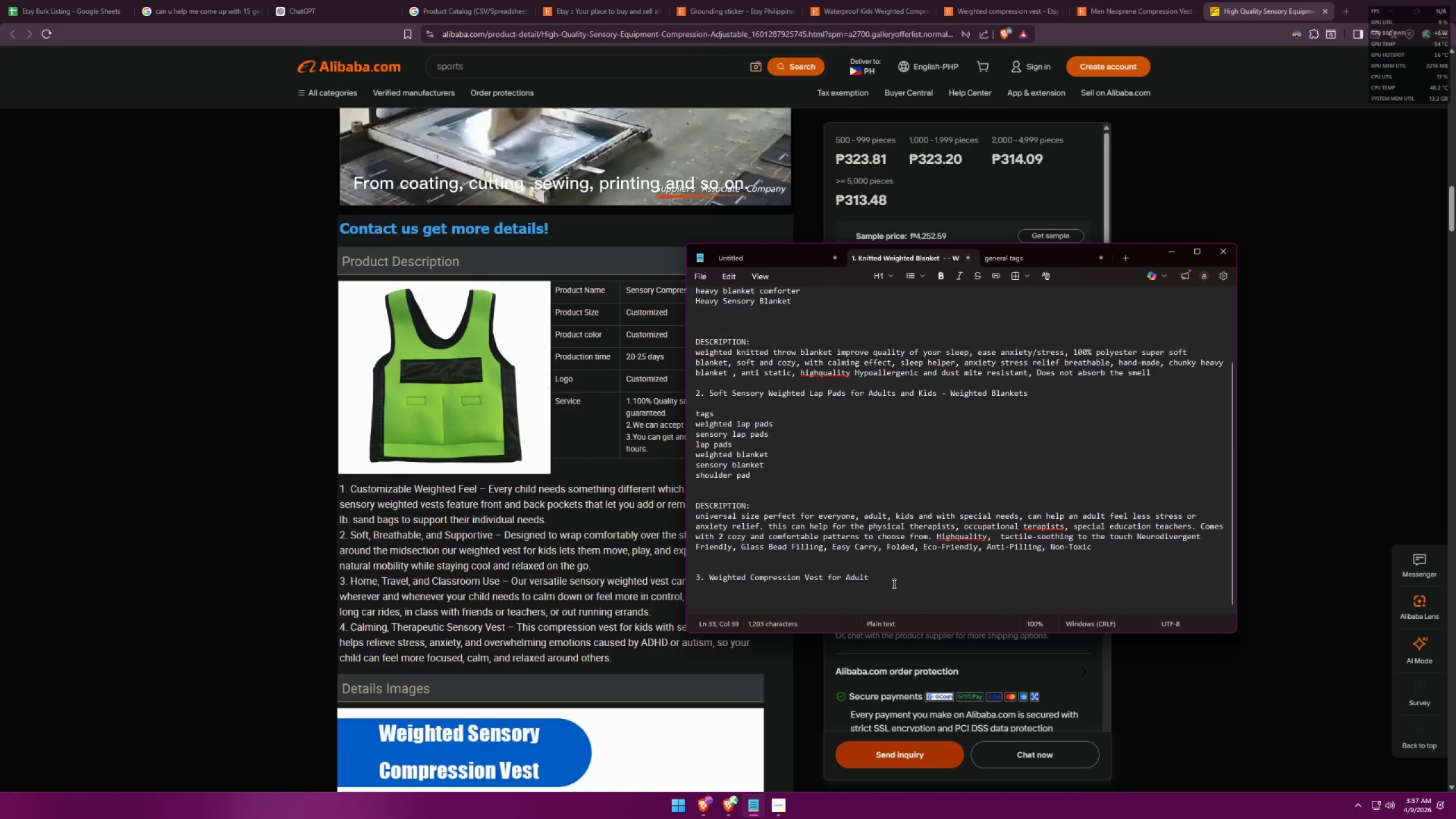 
key(Shift+Enter)
 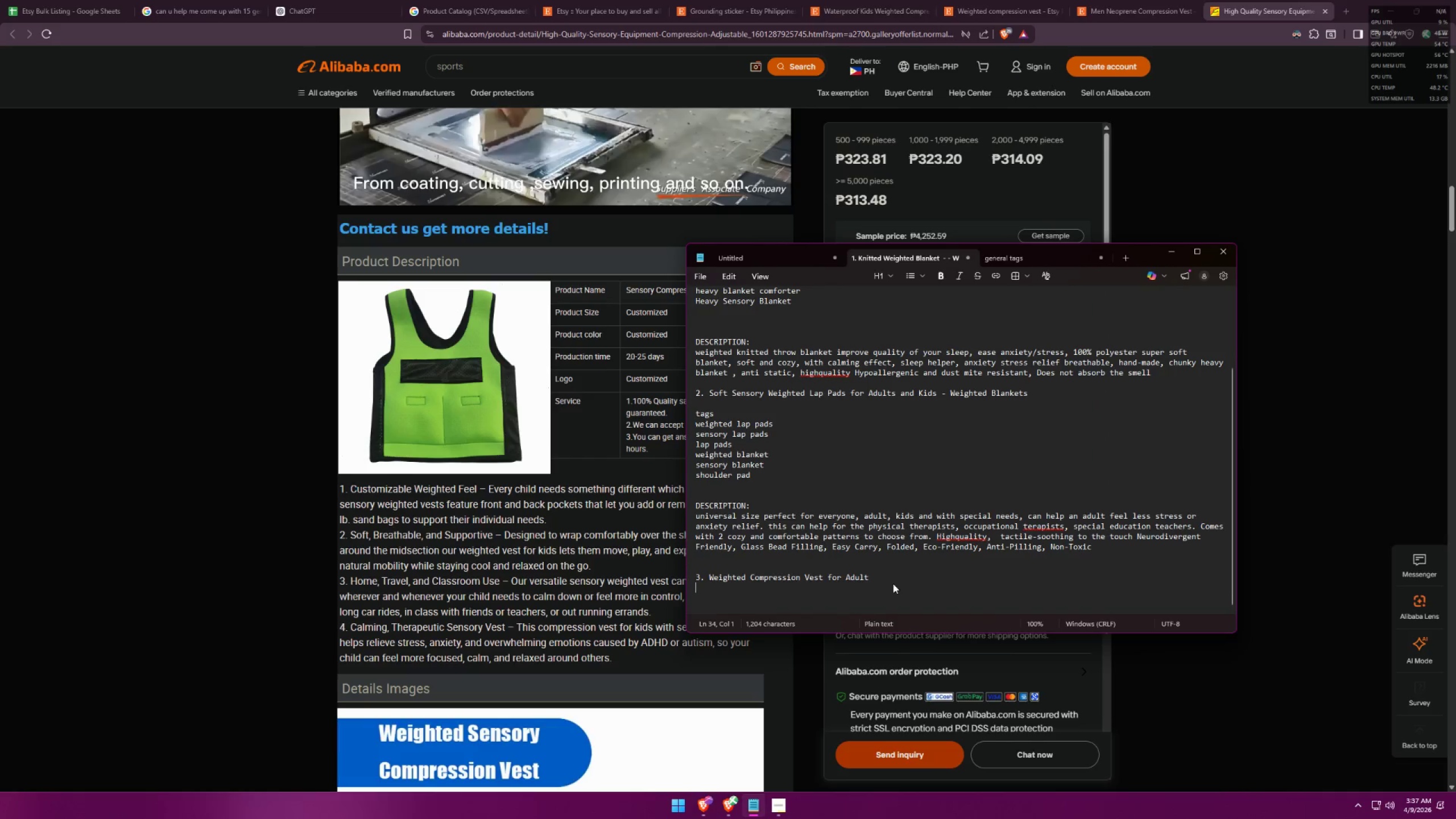 
type(Soft breathable and supportive for )
 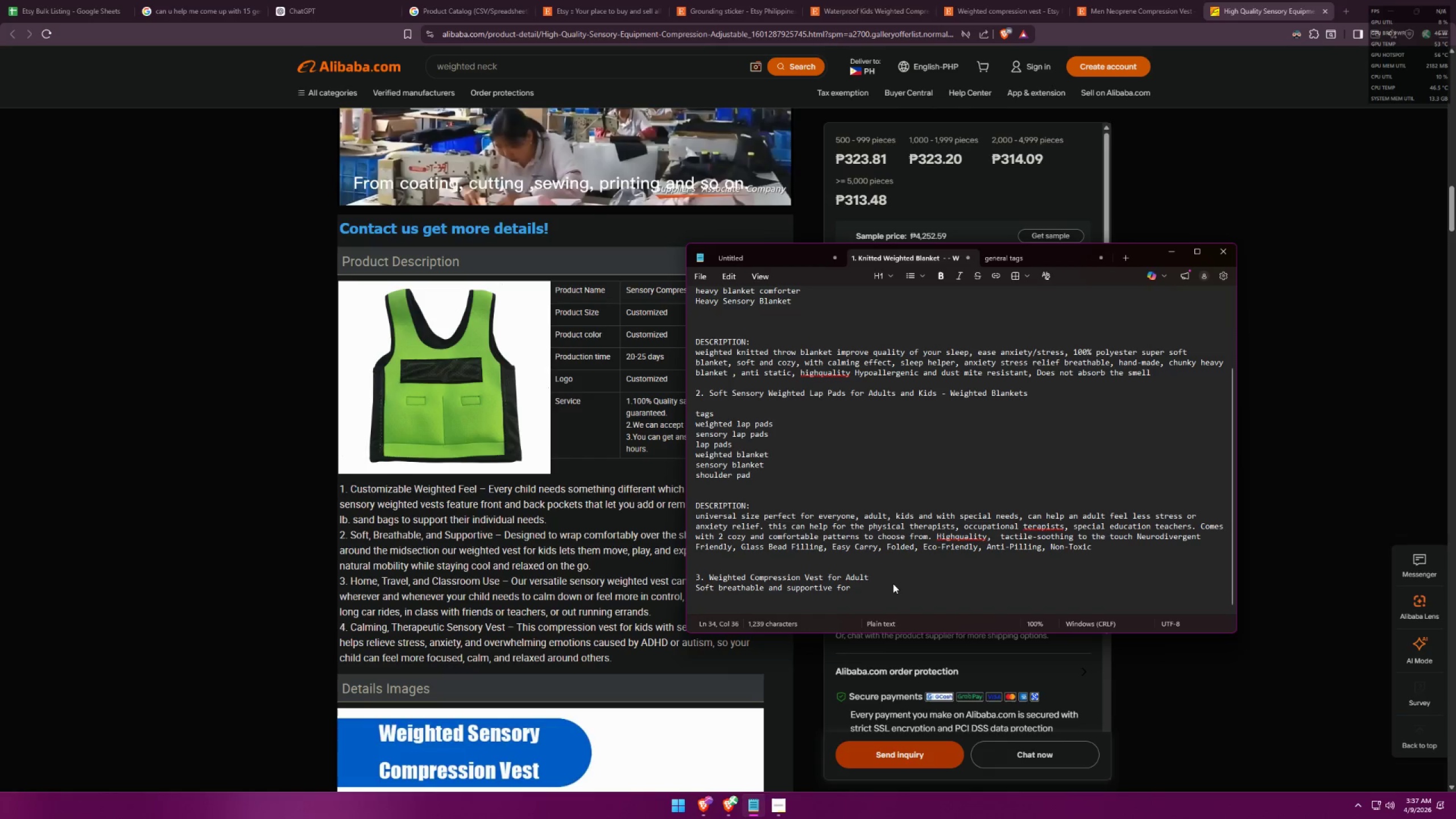 
type(an adult )
 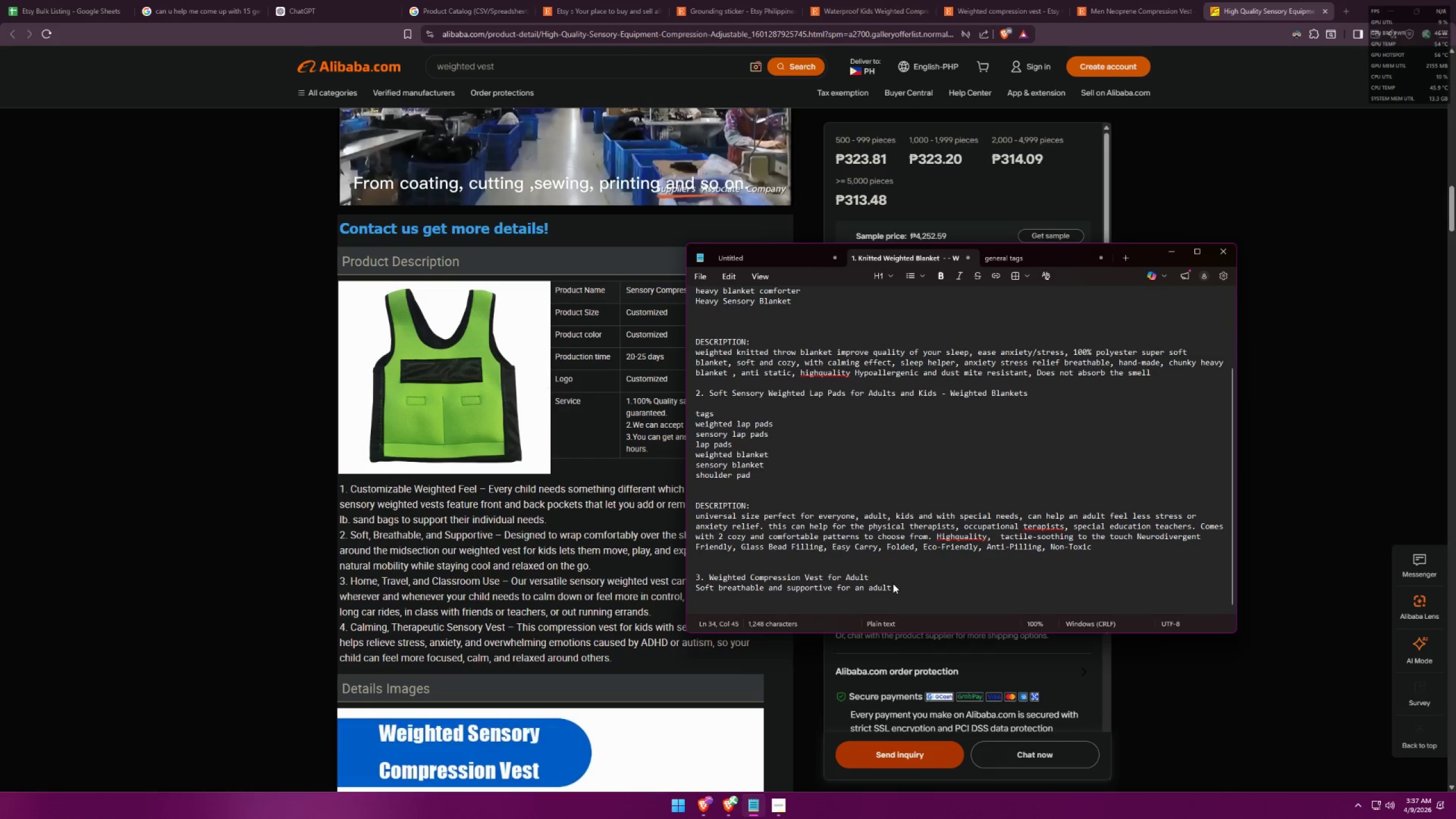 
hold_key(key=Backspace, duration=0.77)
 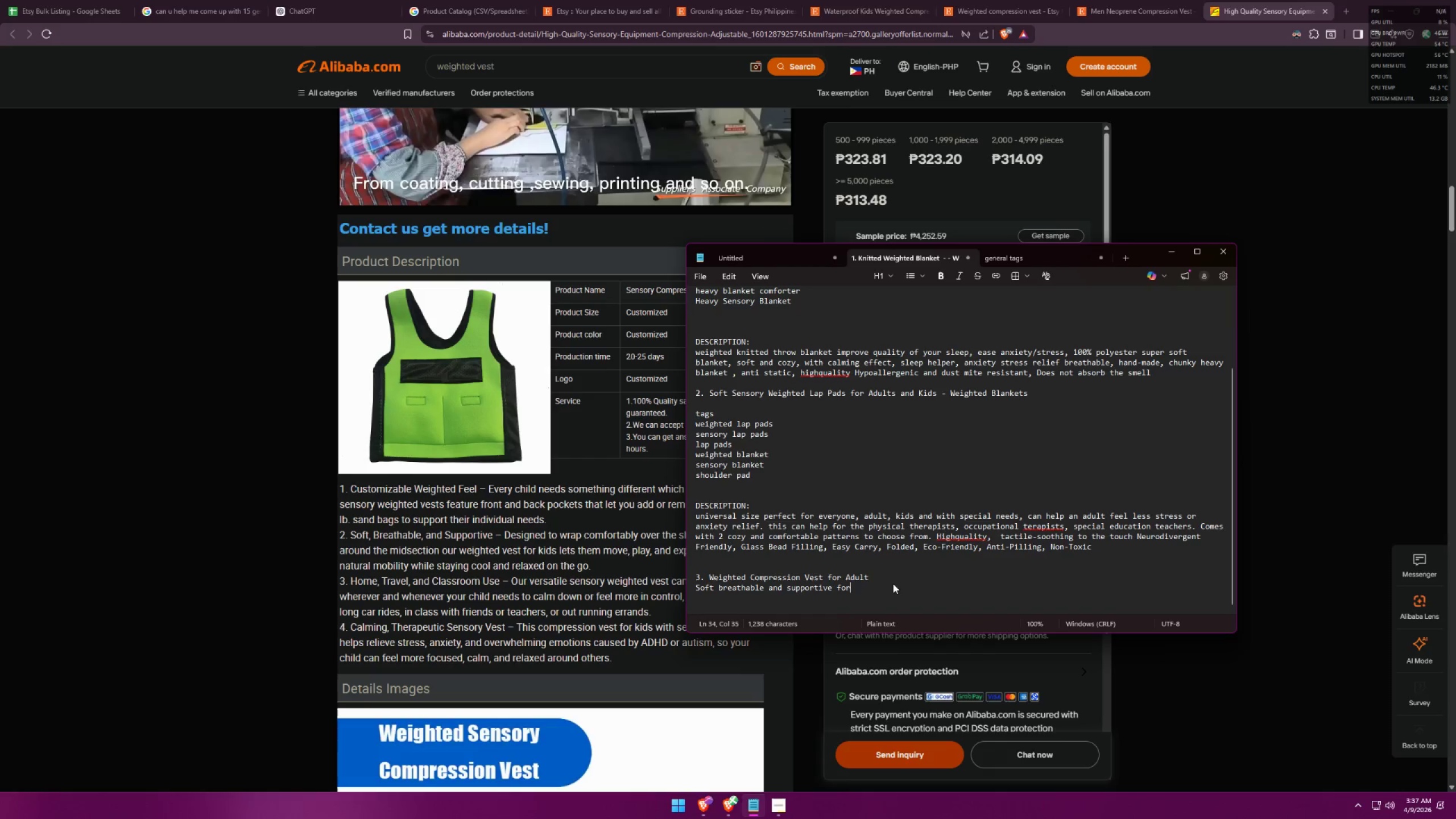 
type( adult and with special need. Quick rele)
key(Backspace)
type(ief )
 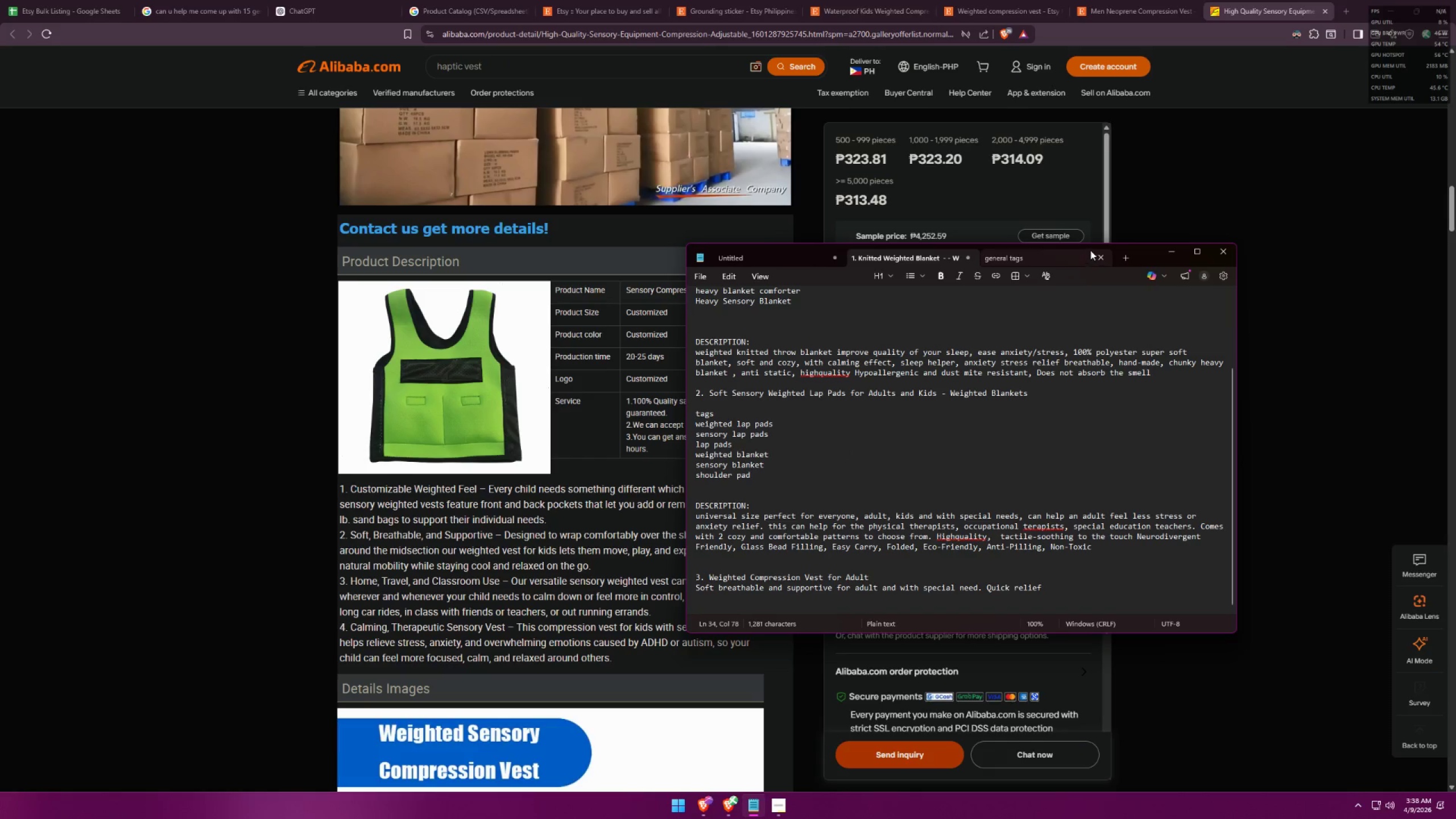 
left_click_drag(start_coordinate=[1148, 255], to_coordinate=[1173, 160])
 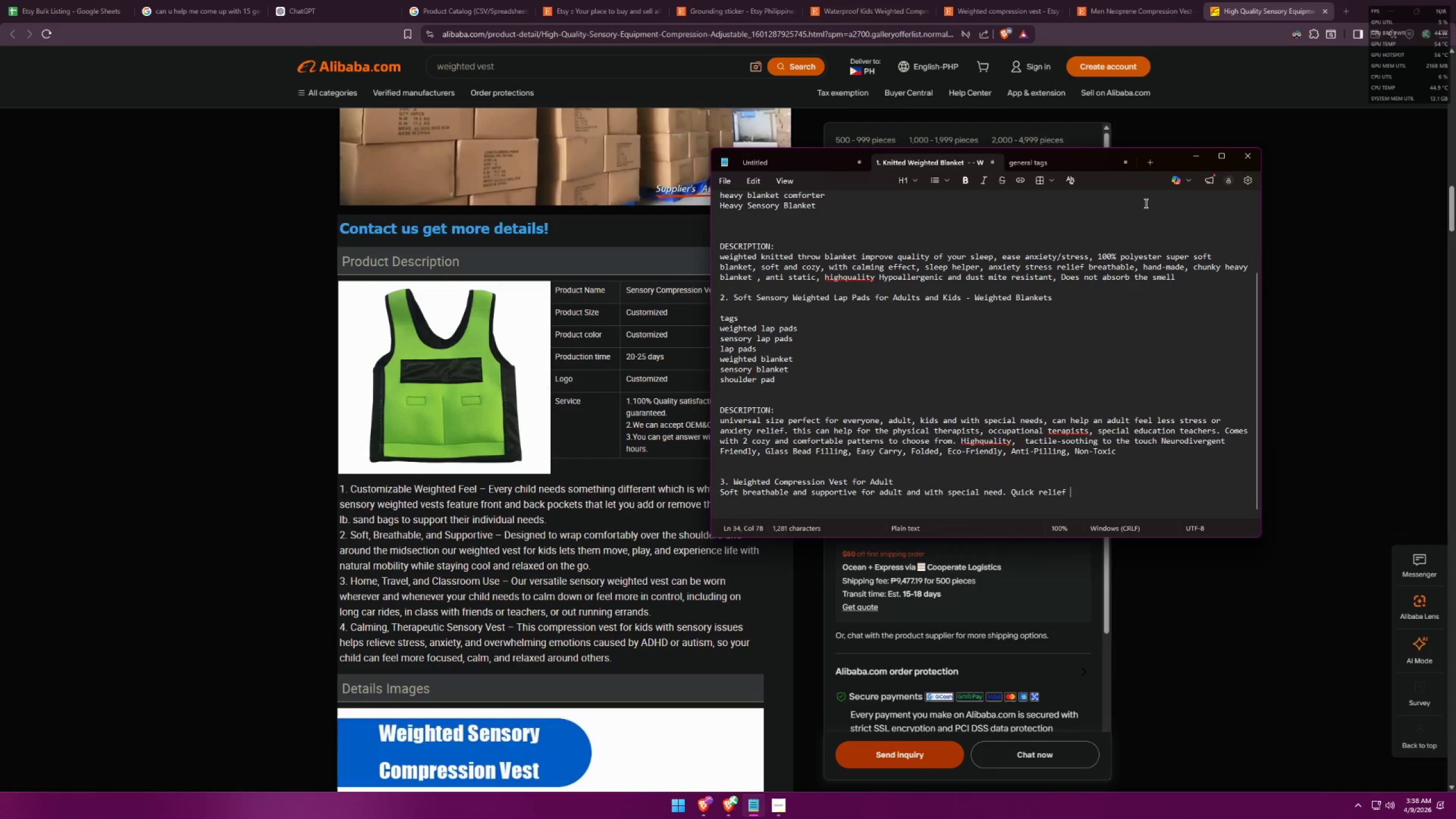 
wait(6.23)
 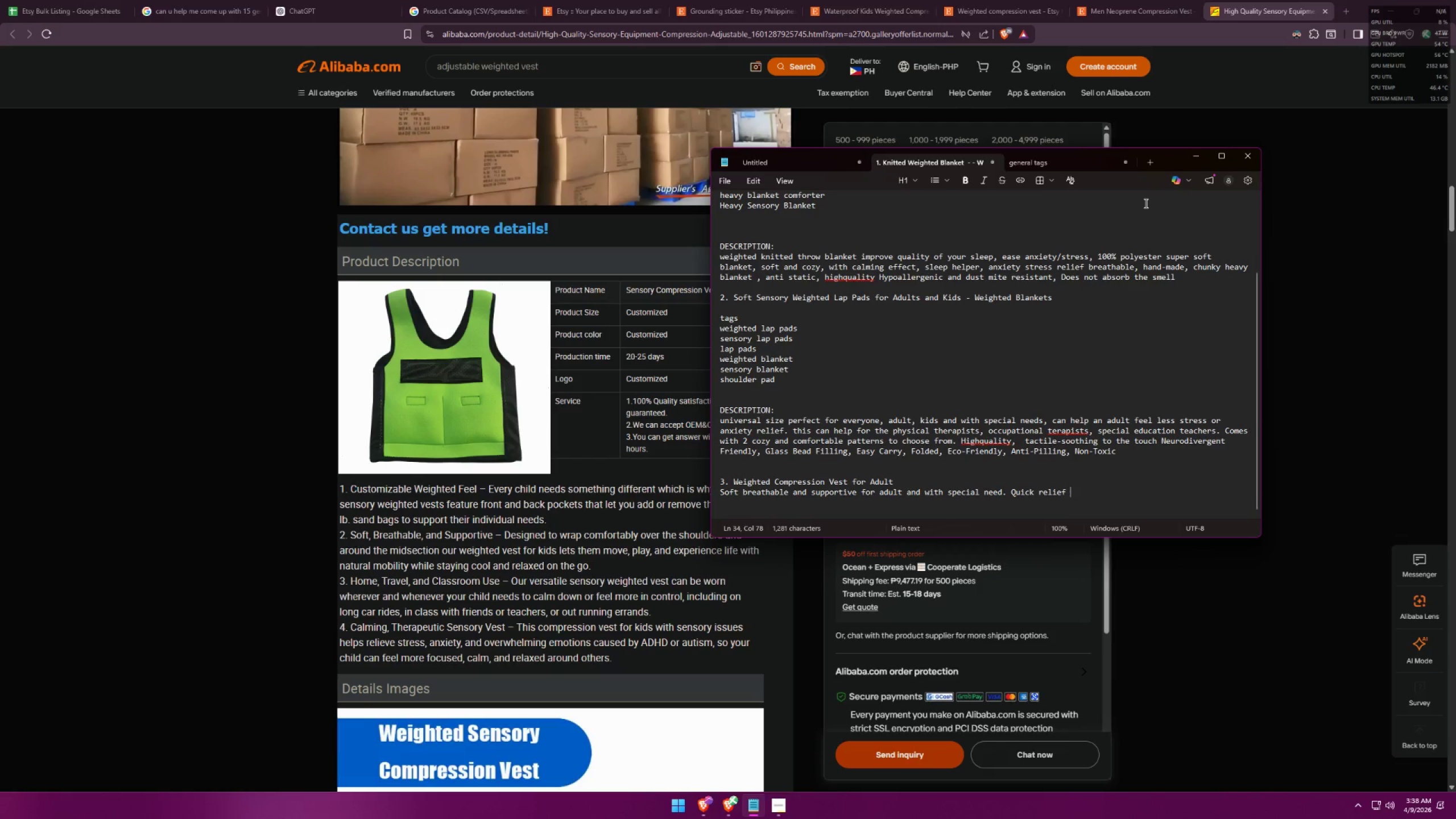 
key(Backspace)
key(Backspace)
key(Backspace)
key(Backspace)
key(Backspace)
key(Backspace)
key(Backspace)
type(calming relief to feel more in control)
 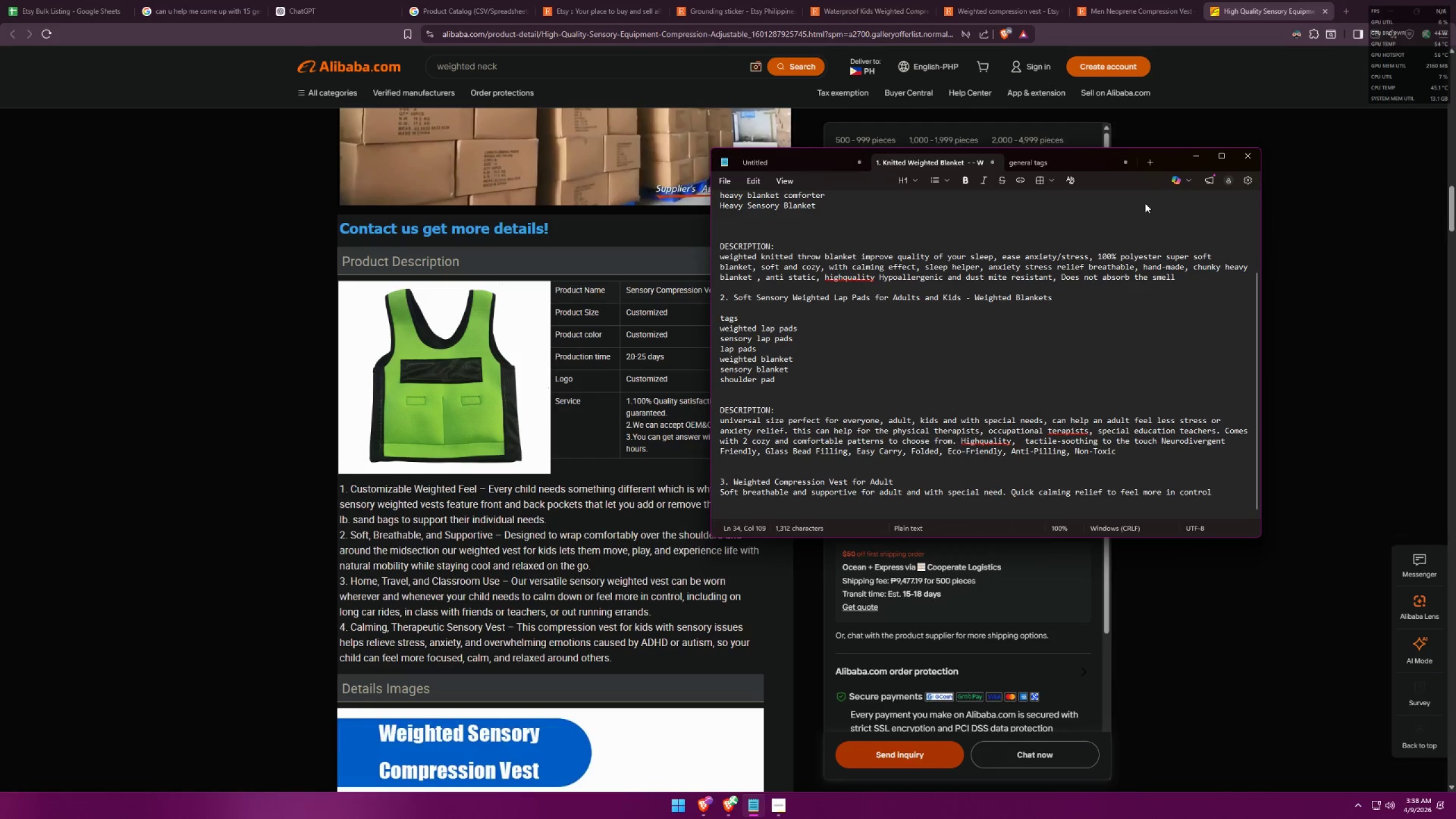 
type( pefect for car lond rides, or for any )
 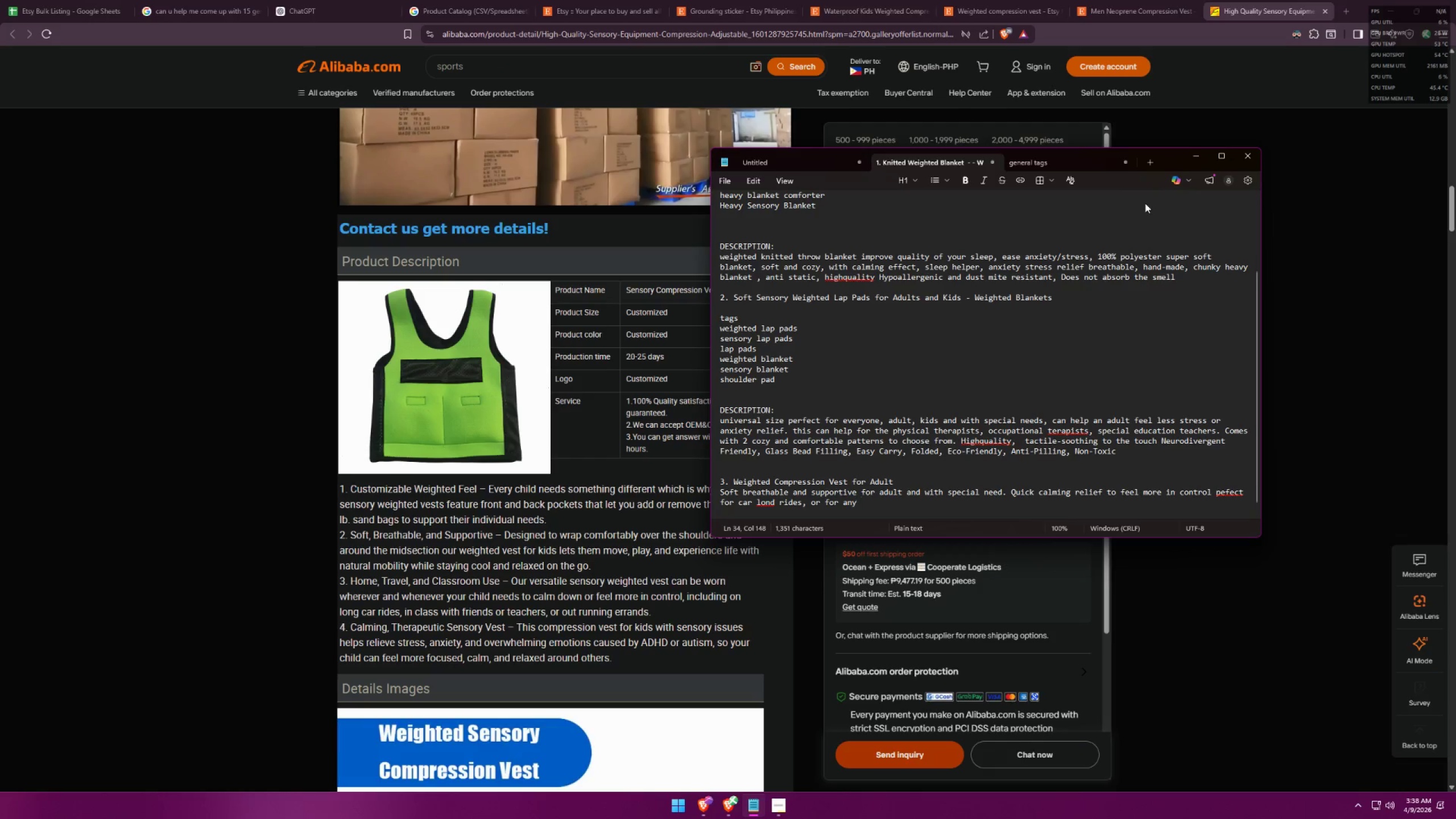 
type(e)
key(Backspace)
type(therapists, special education teachers to be use in ther)
key(Backspace)
type(ir class or )
 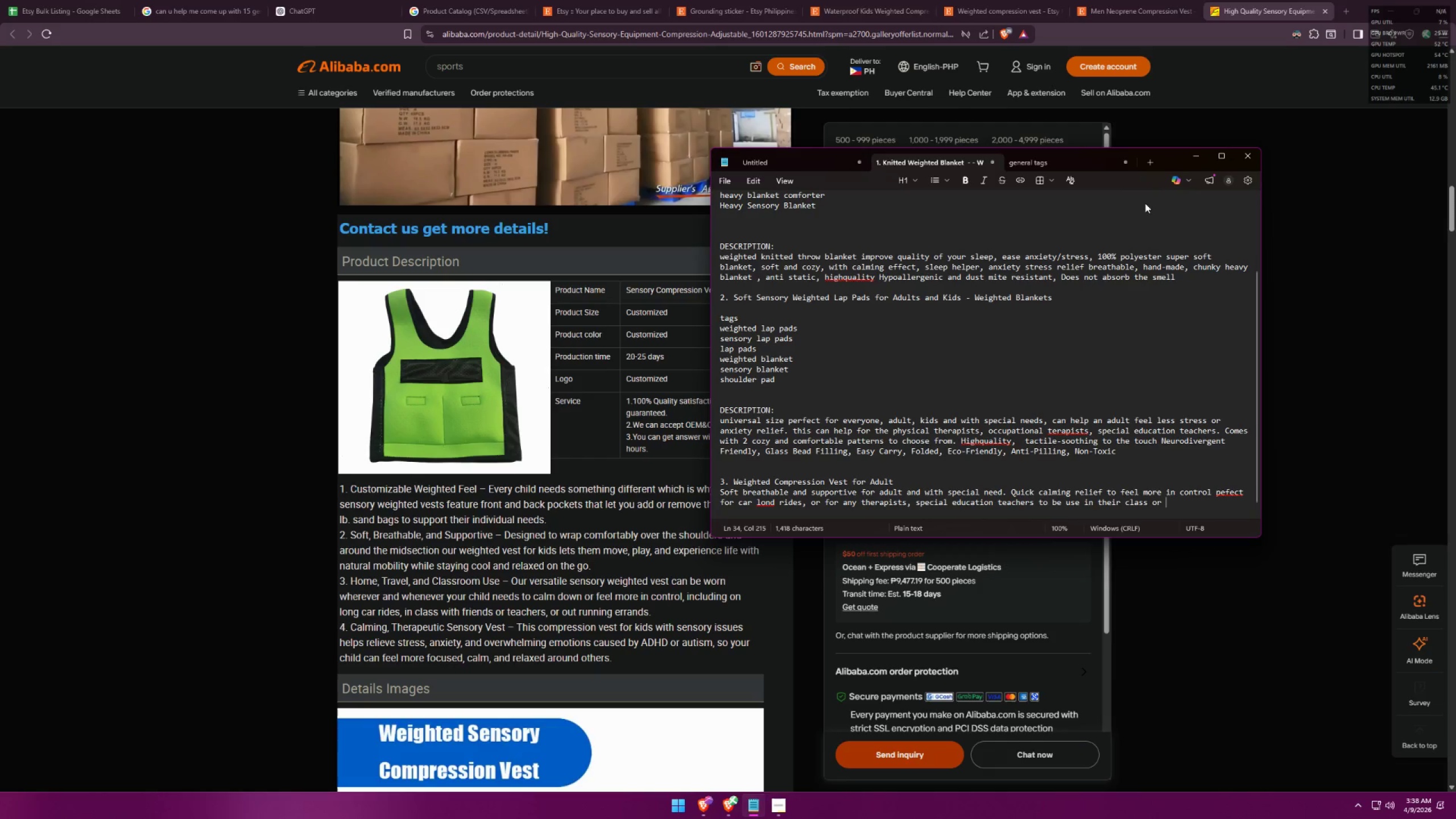 
type(sessions. )
 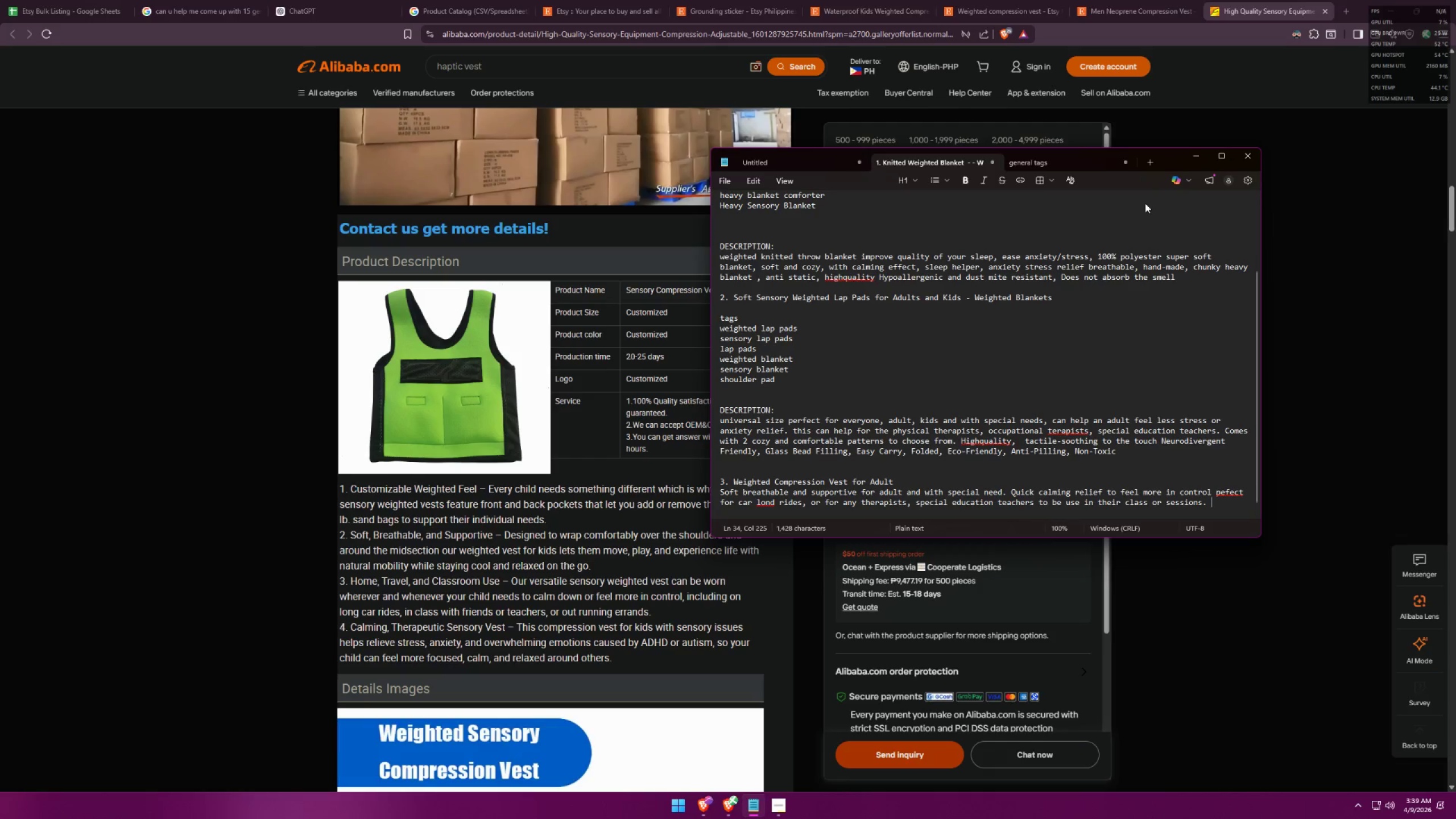 
wait(7.5)
 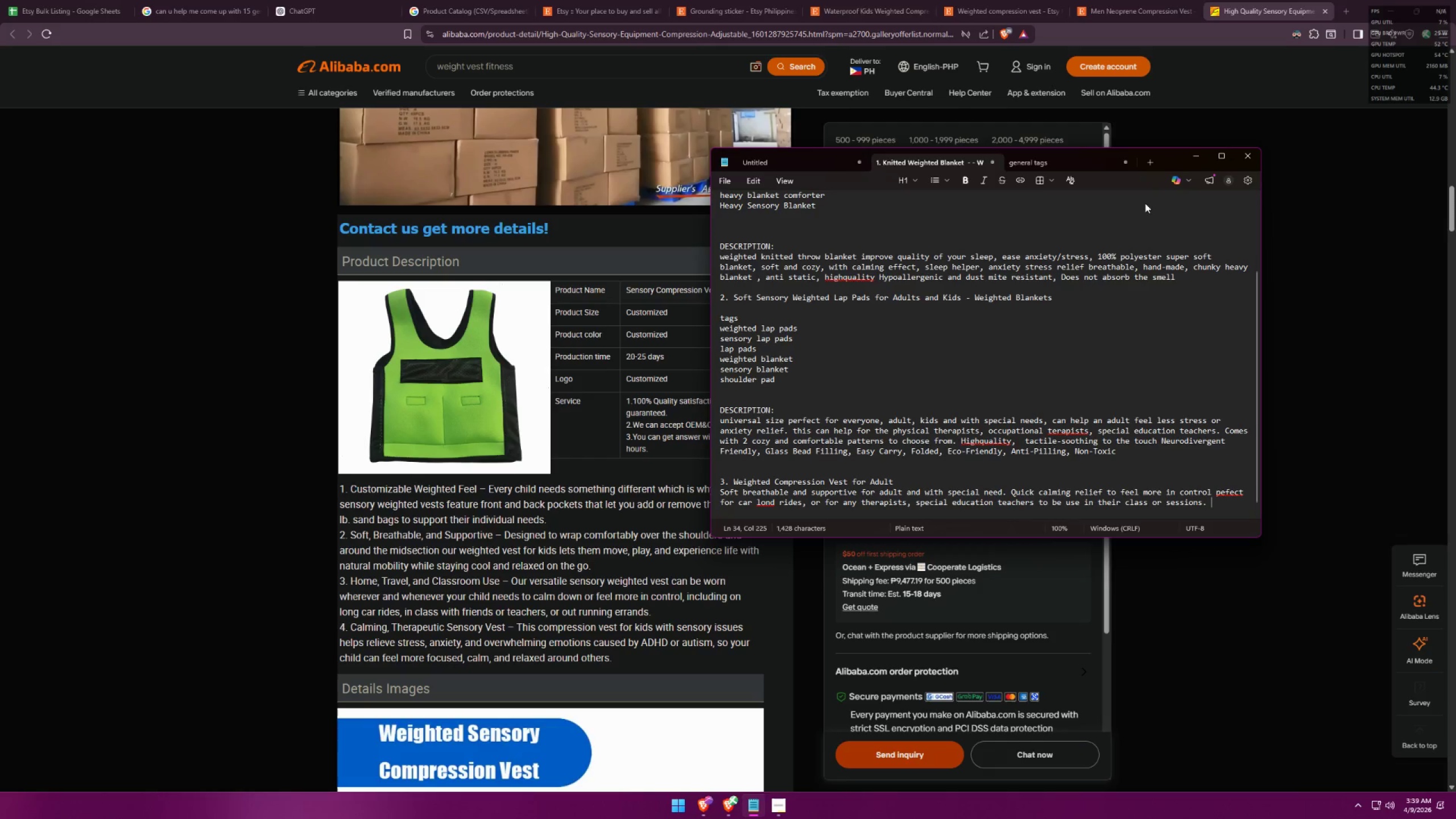 
type(waterproff)
key(Backspace)
key(Backspace)
key(Backspace)
type(oofm antibacterial, )
 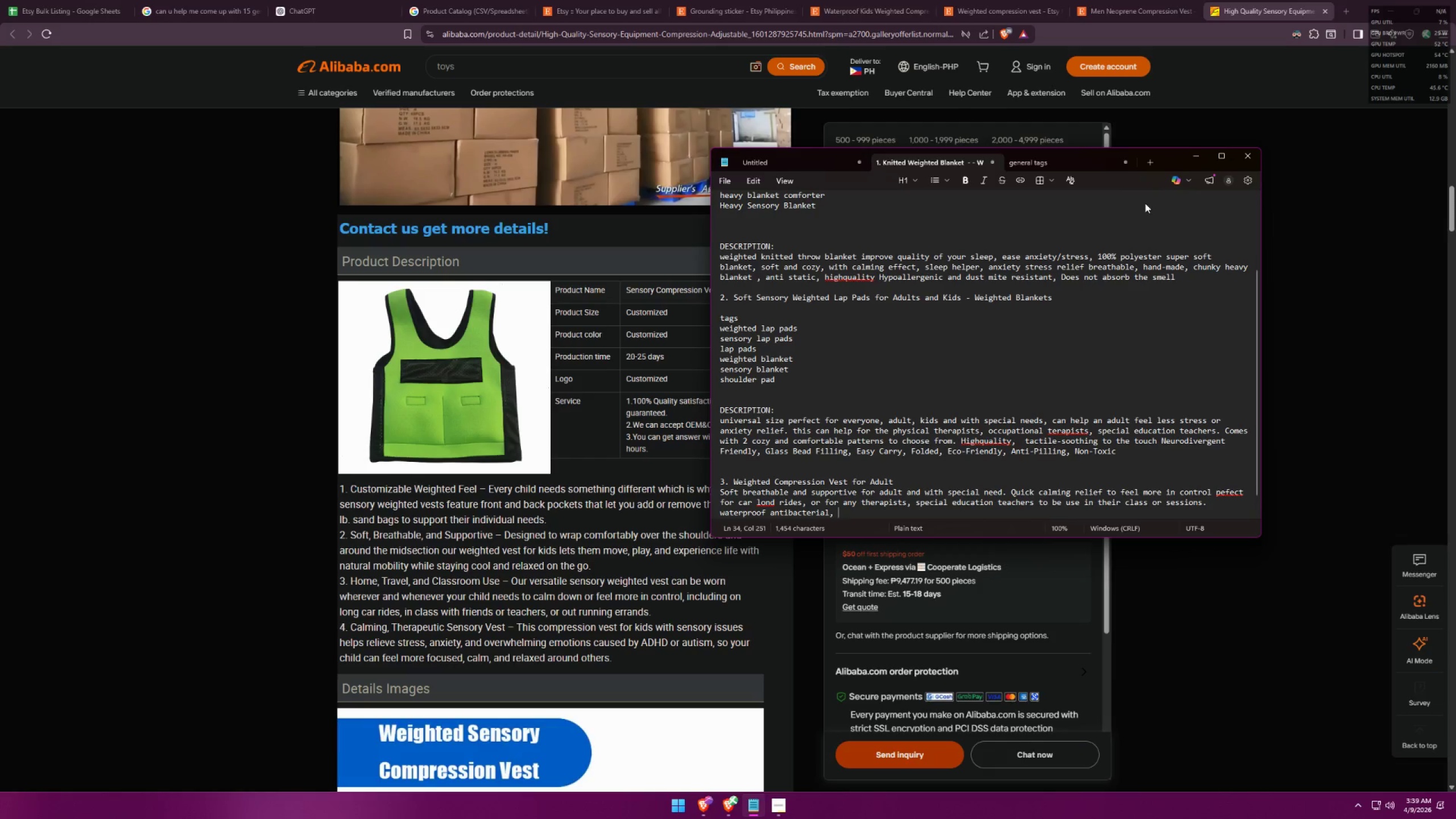 
left_click([477, 549])
 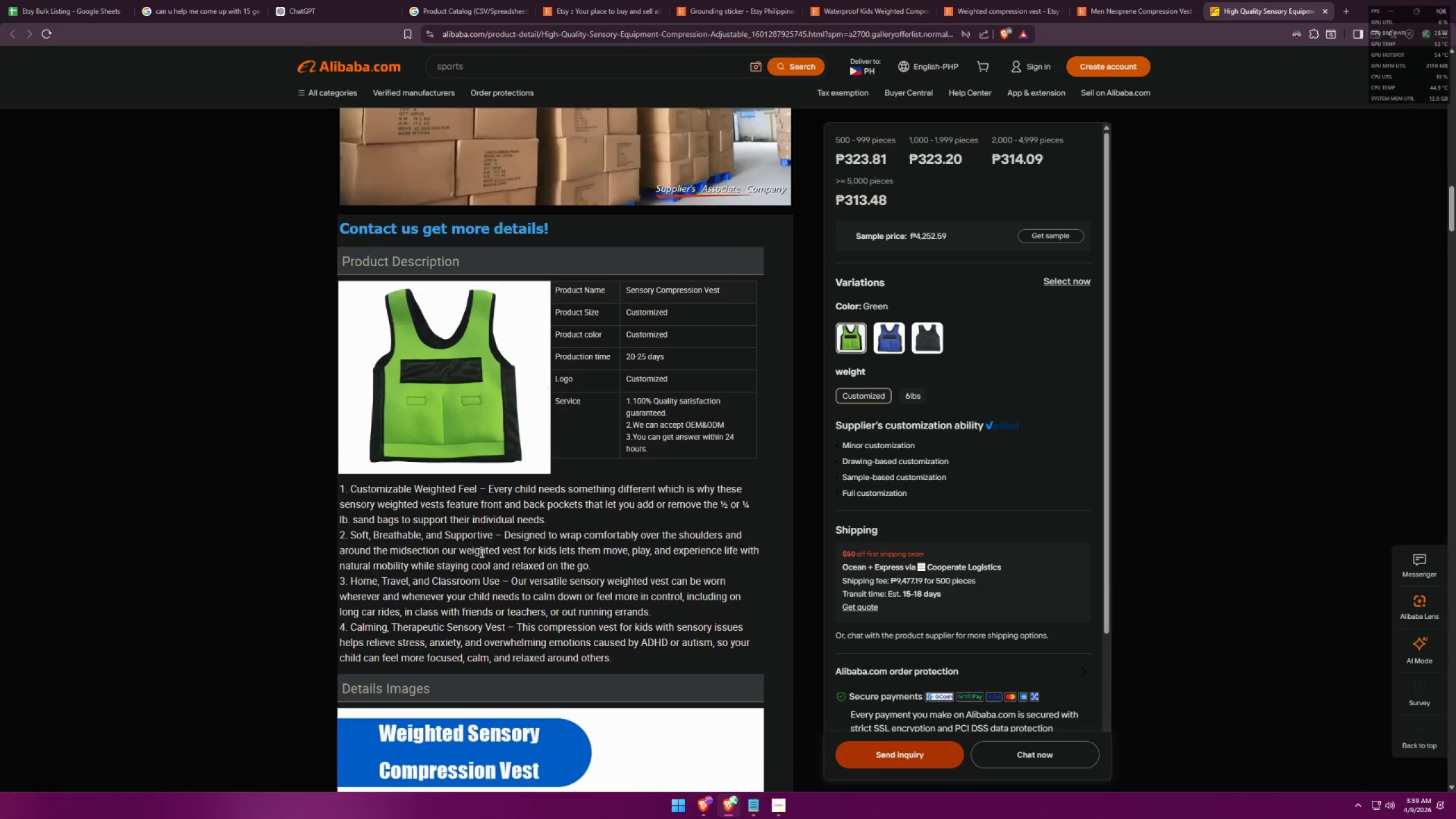 
scroll: coordinate [599, 470], scroll_direction: down, amount: 11.0
 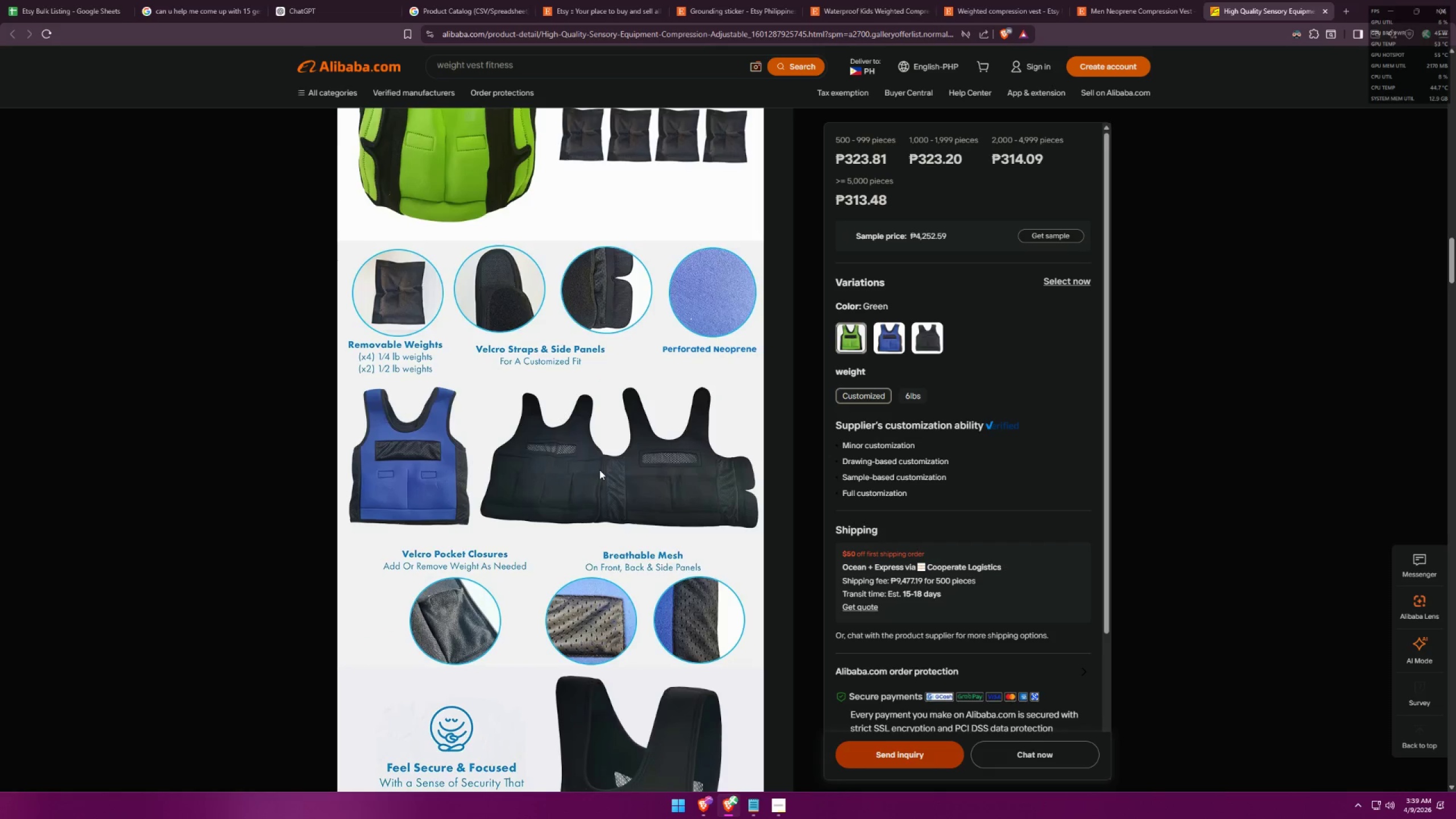 
key(Alt+AltLeft)
 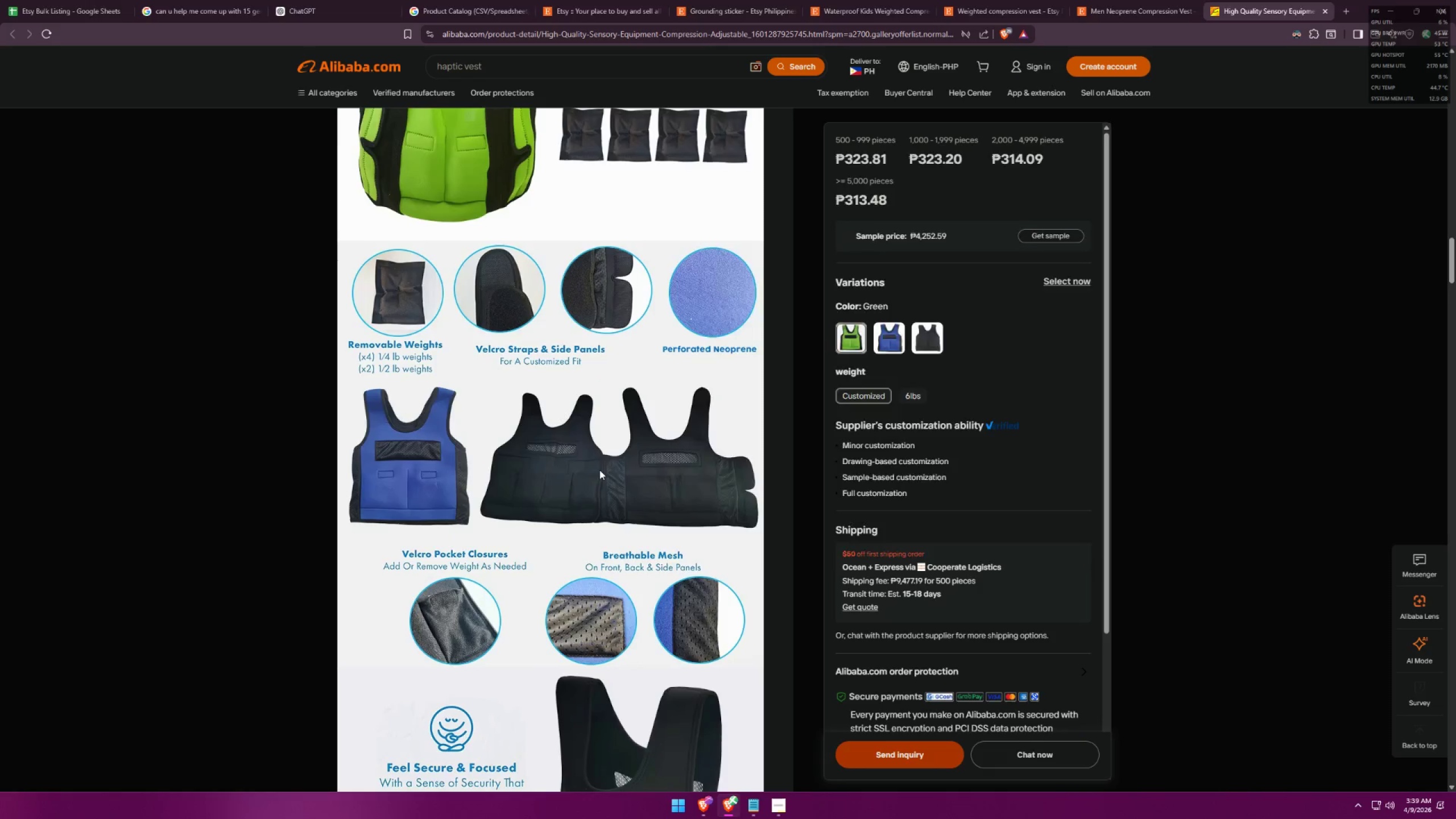 
key(Alt+Tab)
 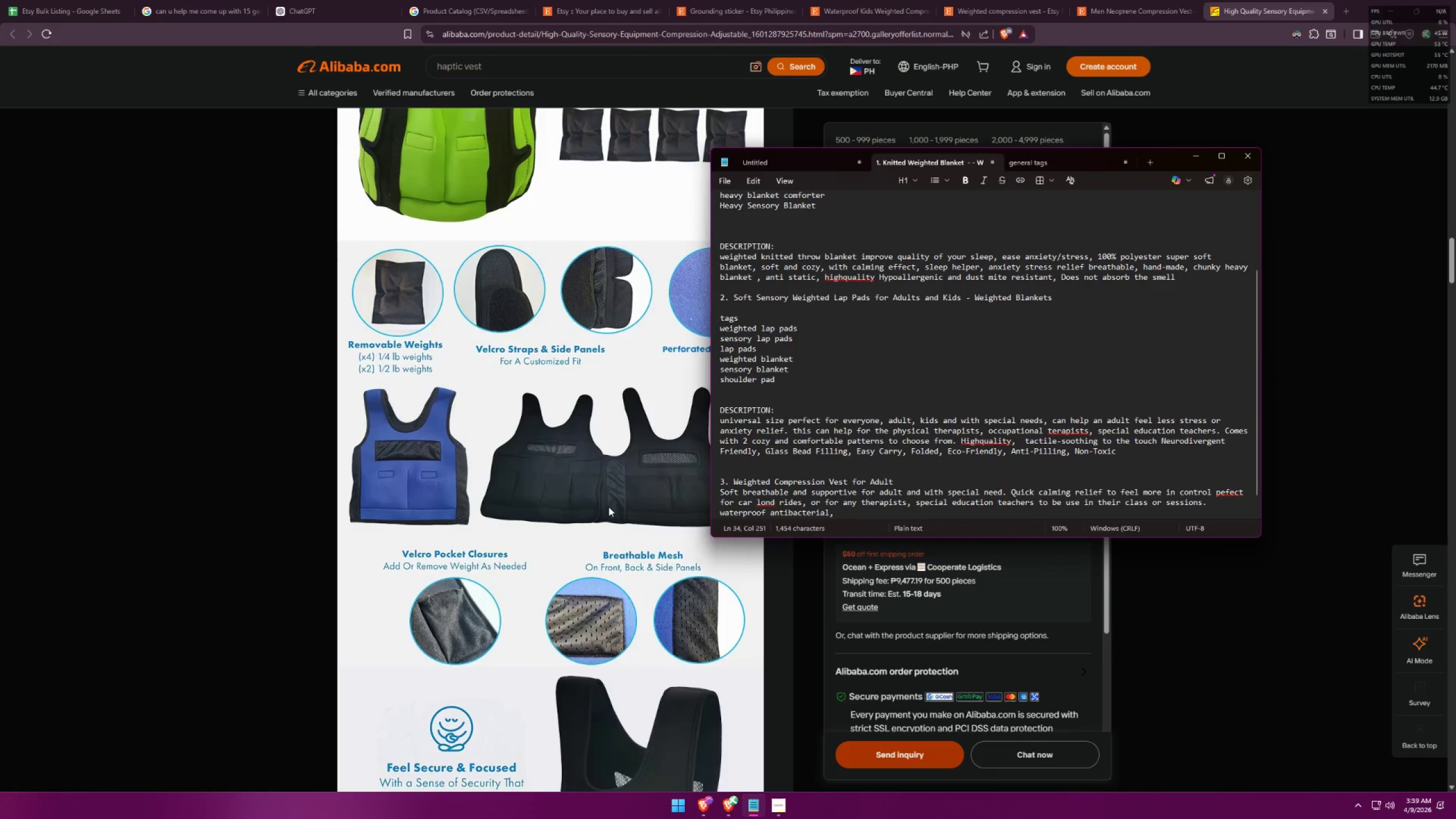 
type(with removable weights )
key(Backspace)
type(, functional pockets )
 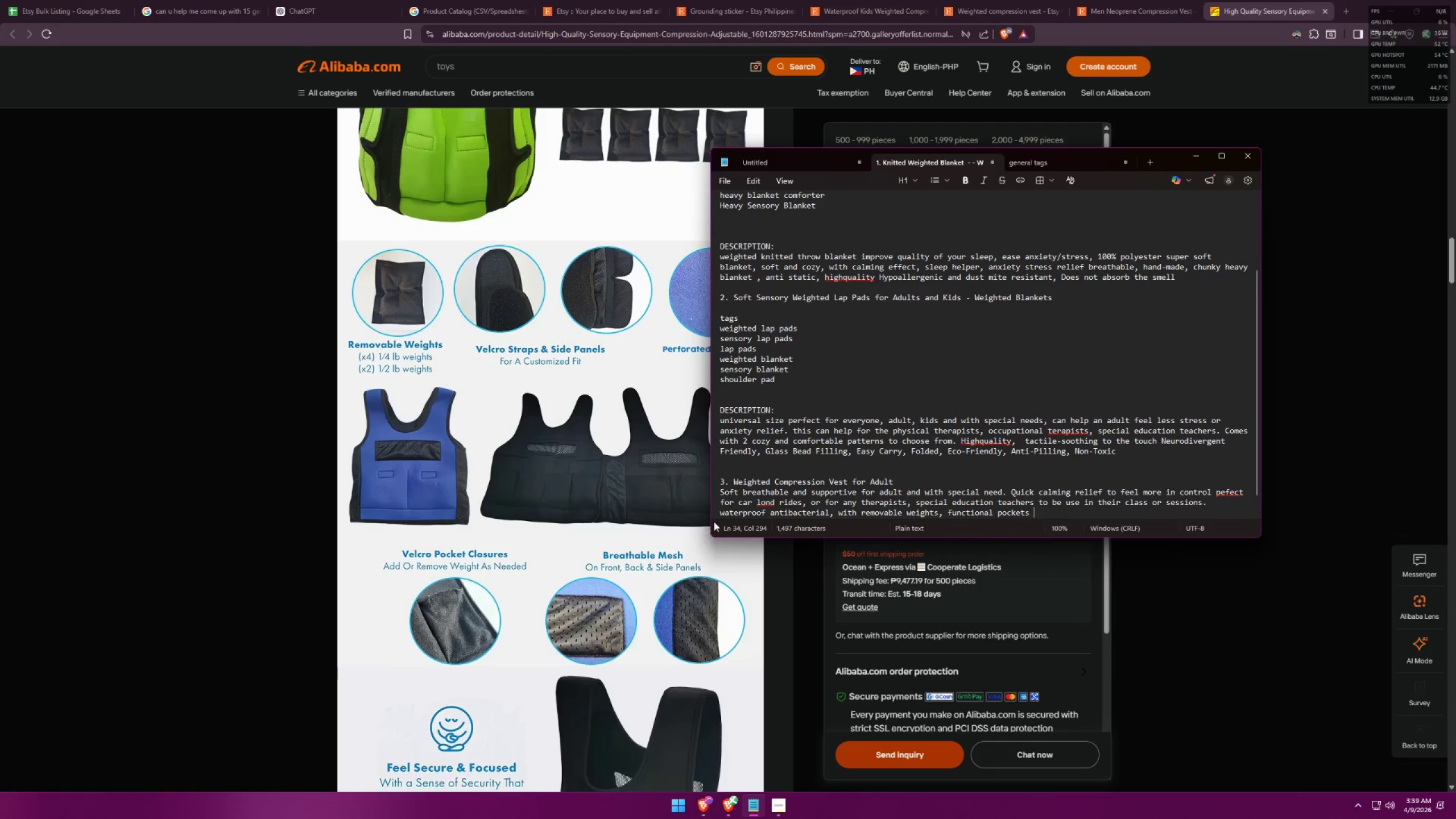 
scroll: coordinate [575, 555], scroll_direction: down, amount: 4.0
 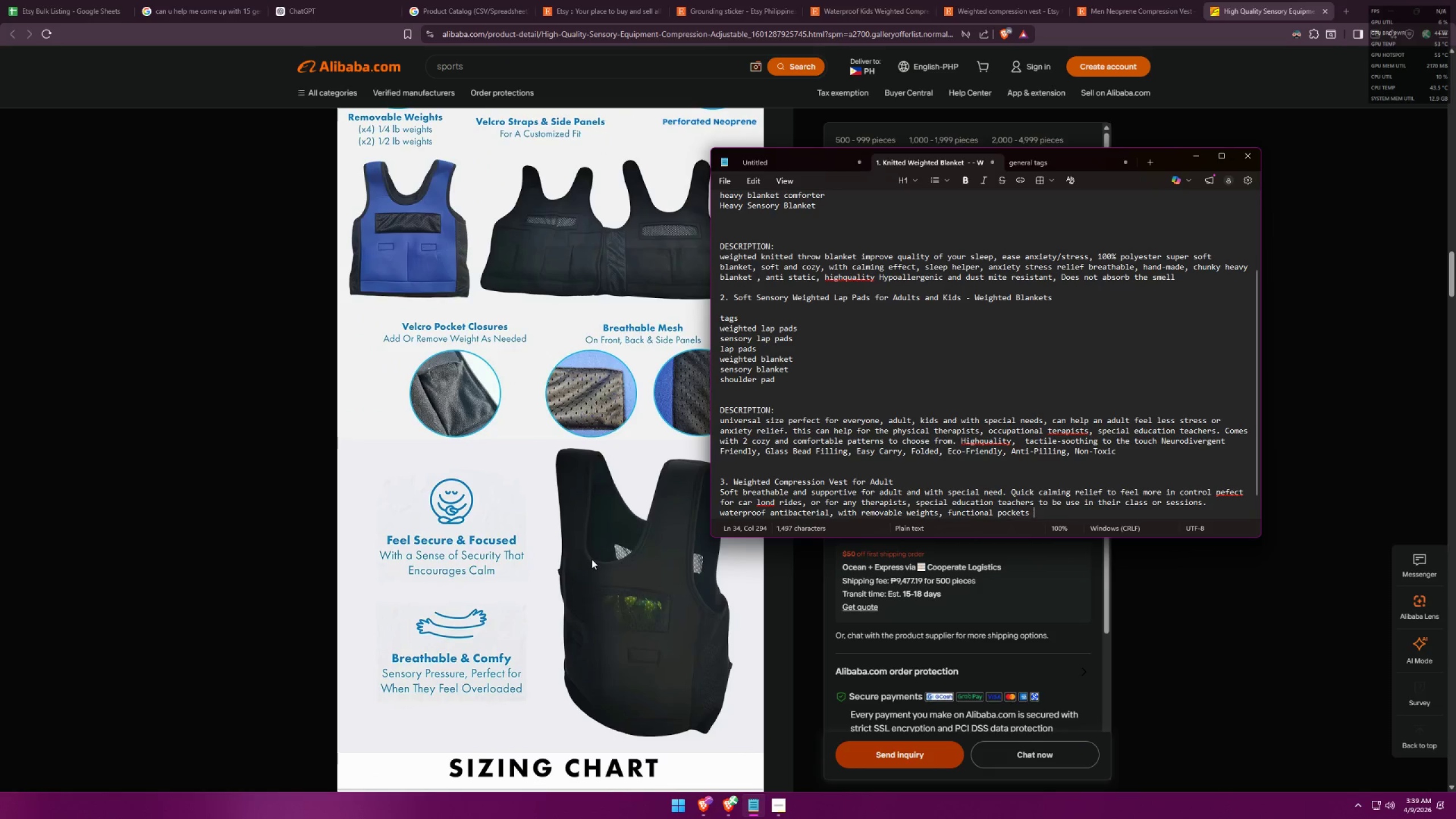 
key(Backspace)
type(. feel safe, secure and focused. )
 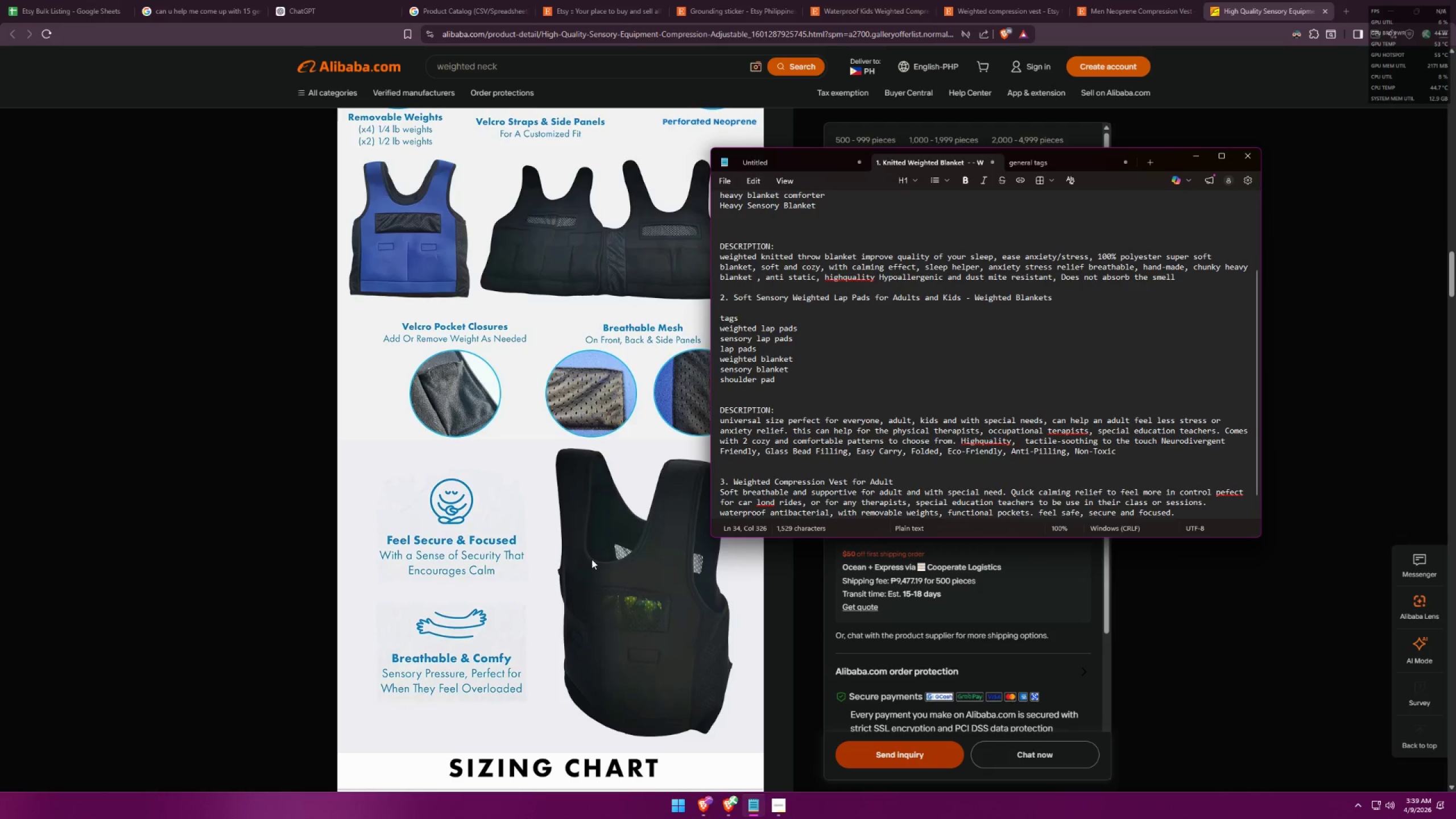 
scroll: coordinate [555, 566], scroll_direction: down, amount: 20.0
 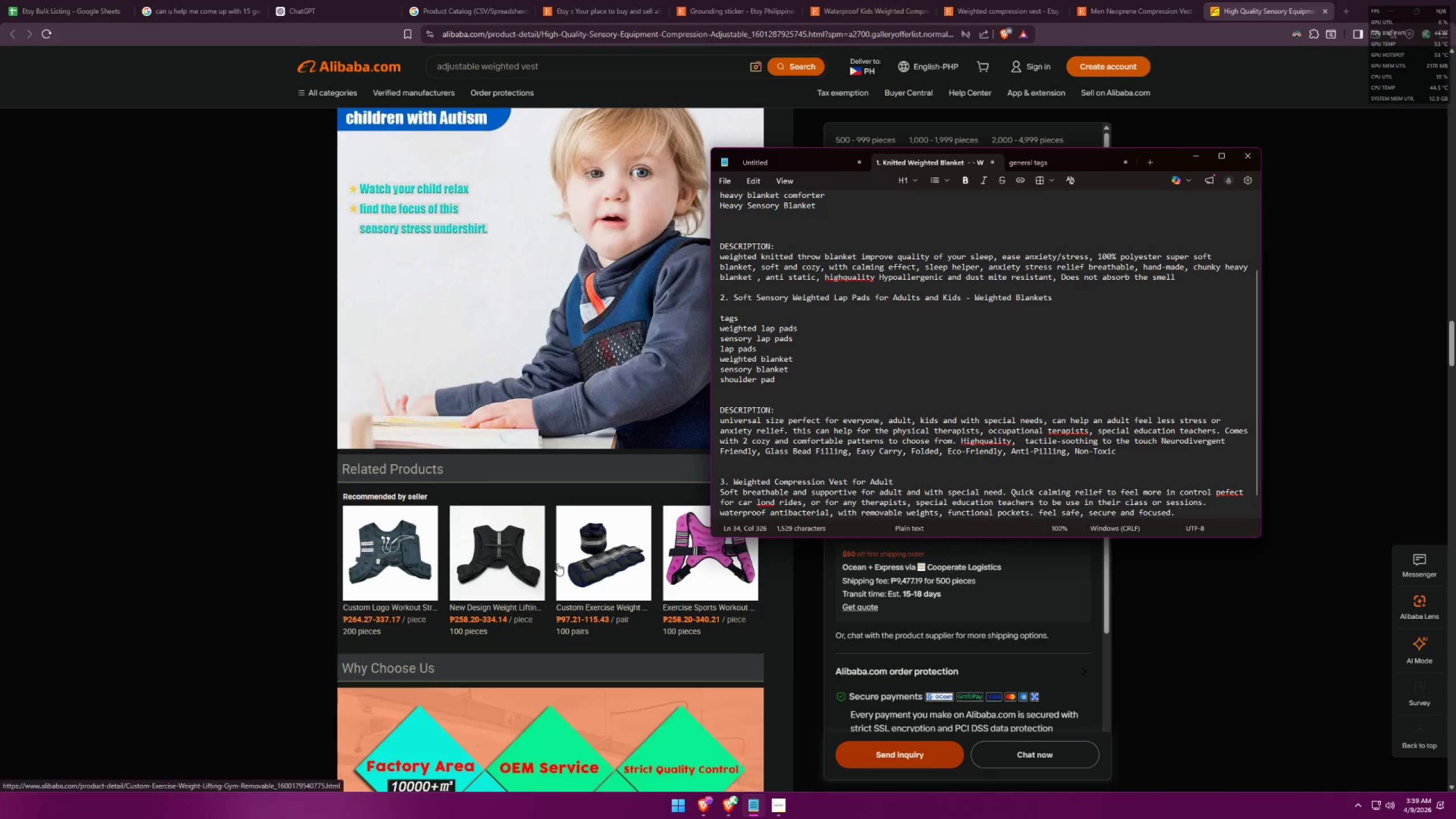 
scroll: coordinate [586, 612], scroll_direction: up, amount: 8.0
 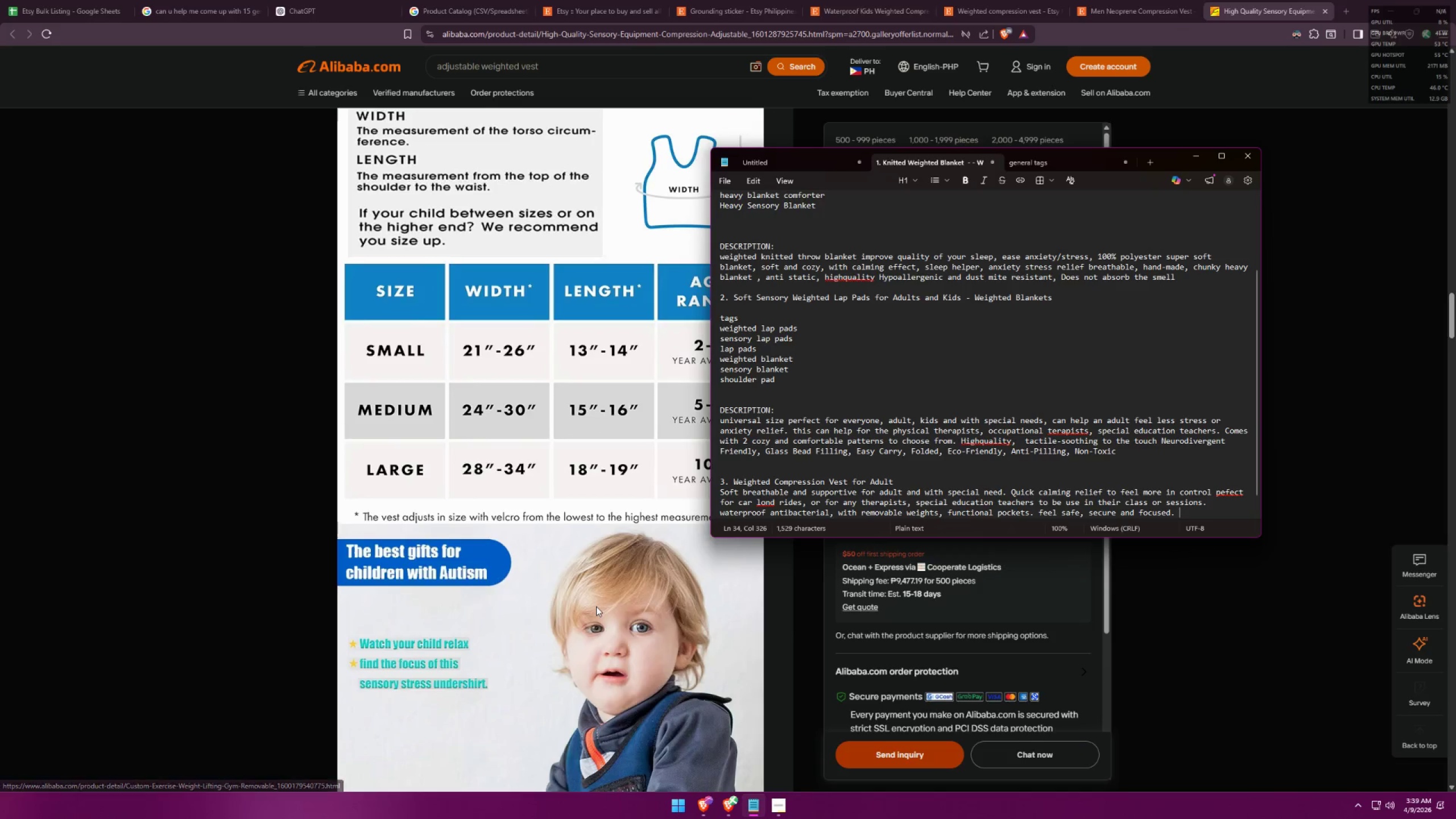 
key(Alt+AltLeft)
 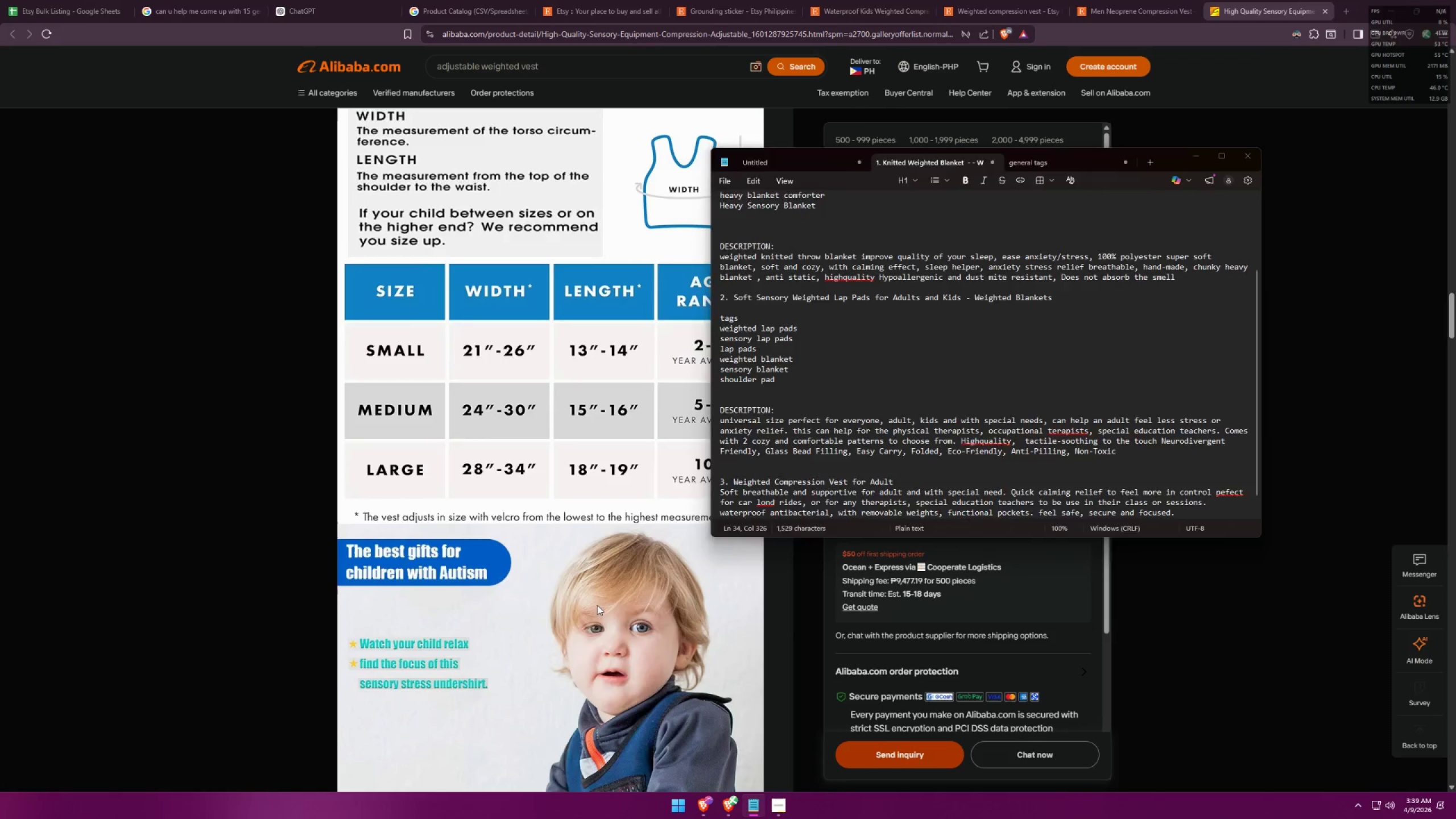 
key(Alt+Tab)
 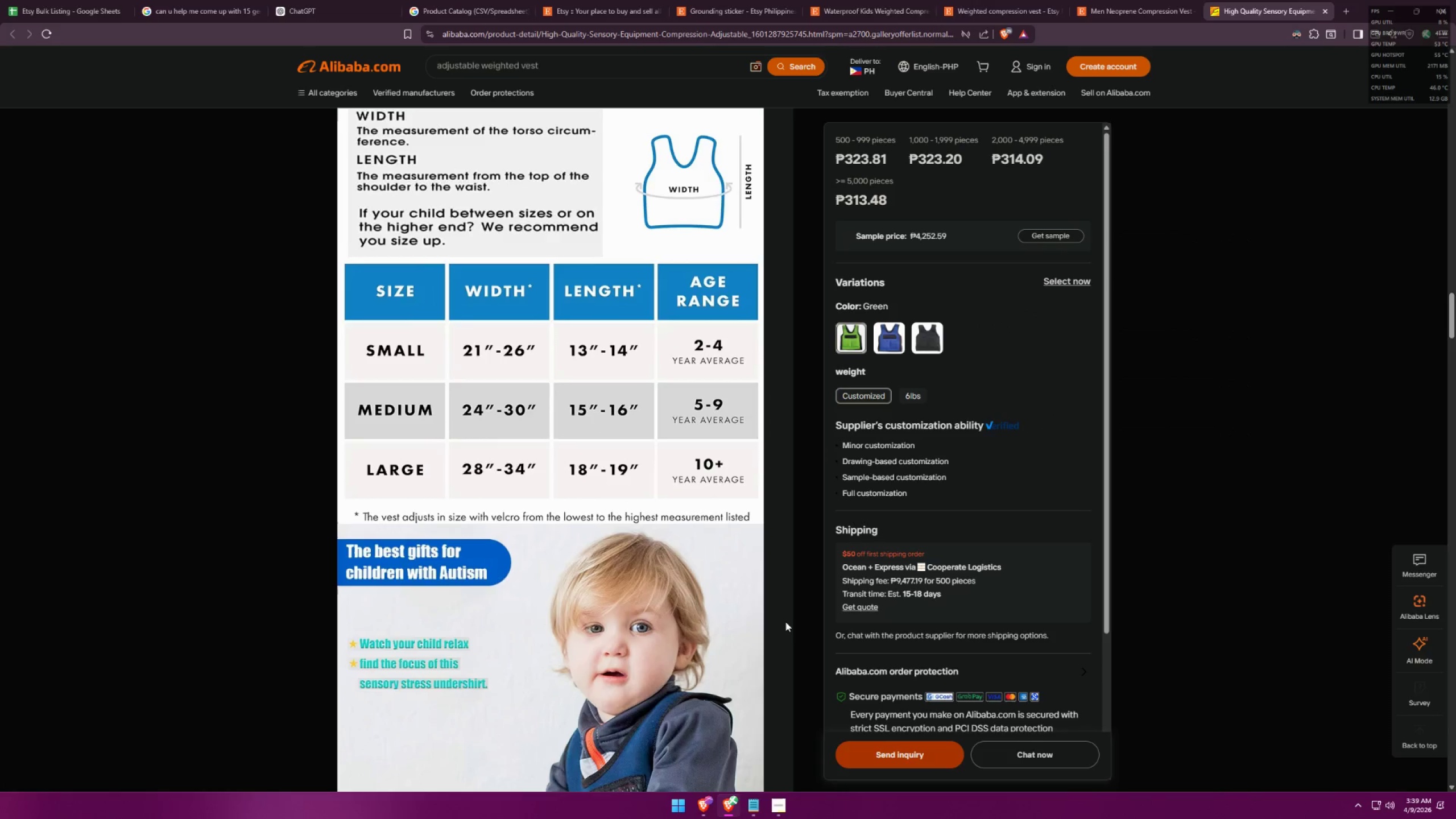 
scroll: coordinate [659, 521], scroll_direction: down, amount: 25.0
 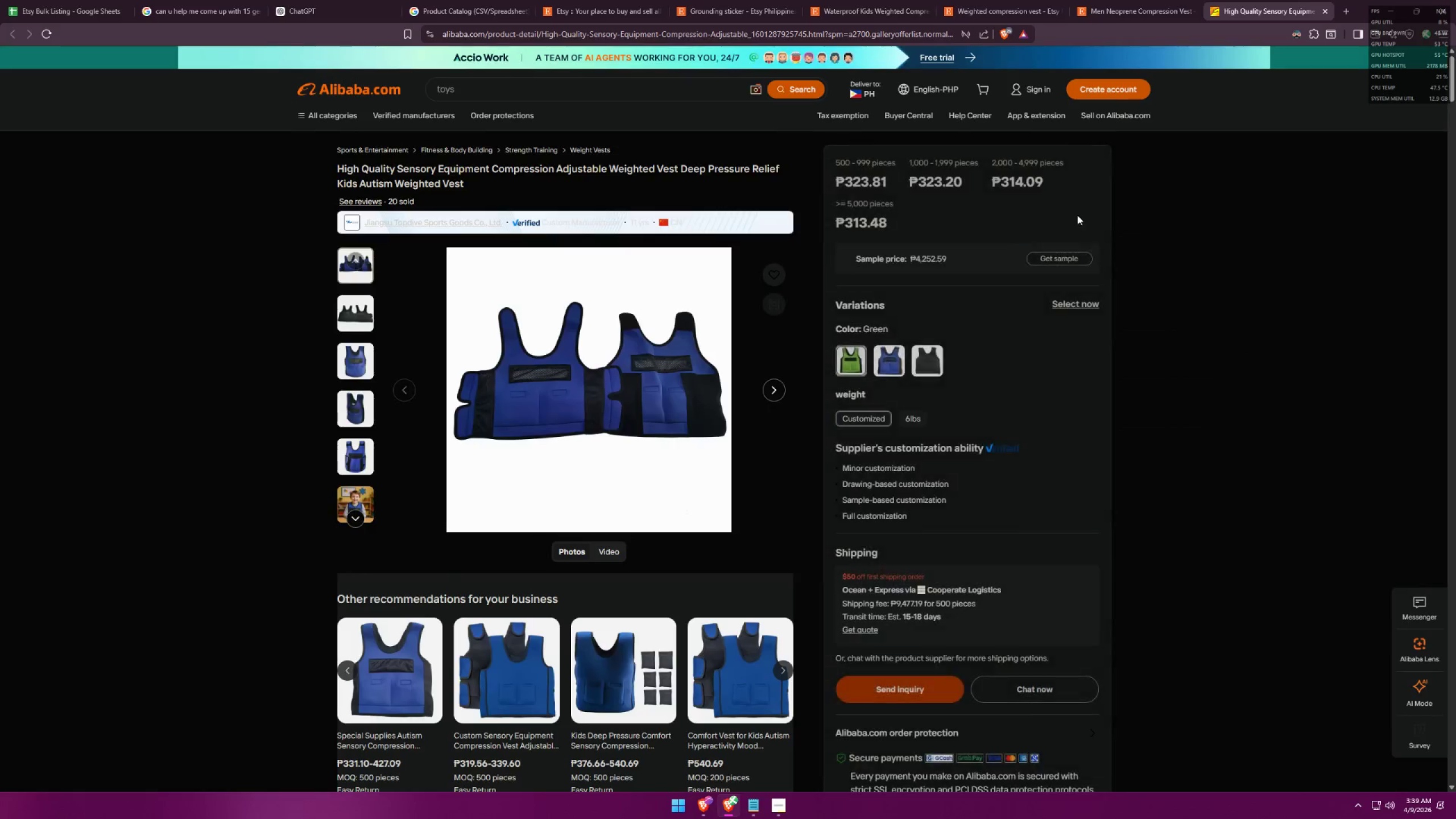 
left_click([608, 82])
 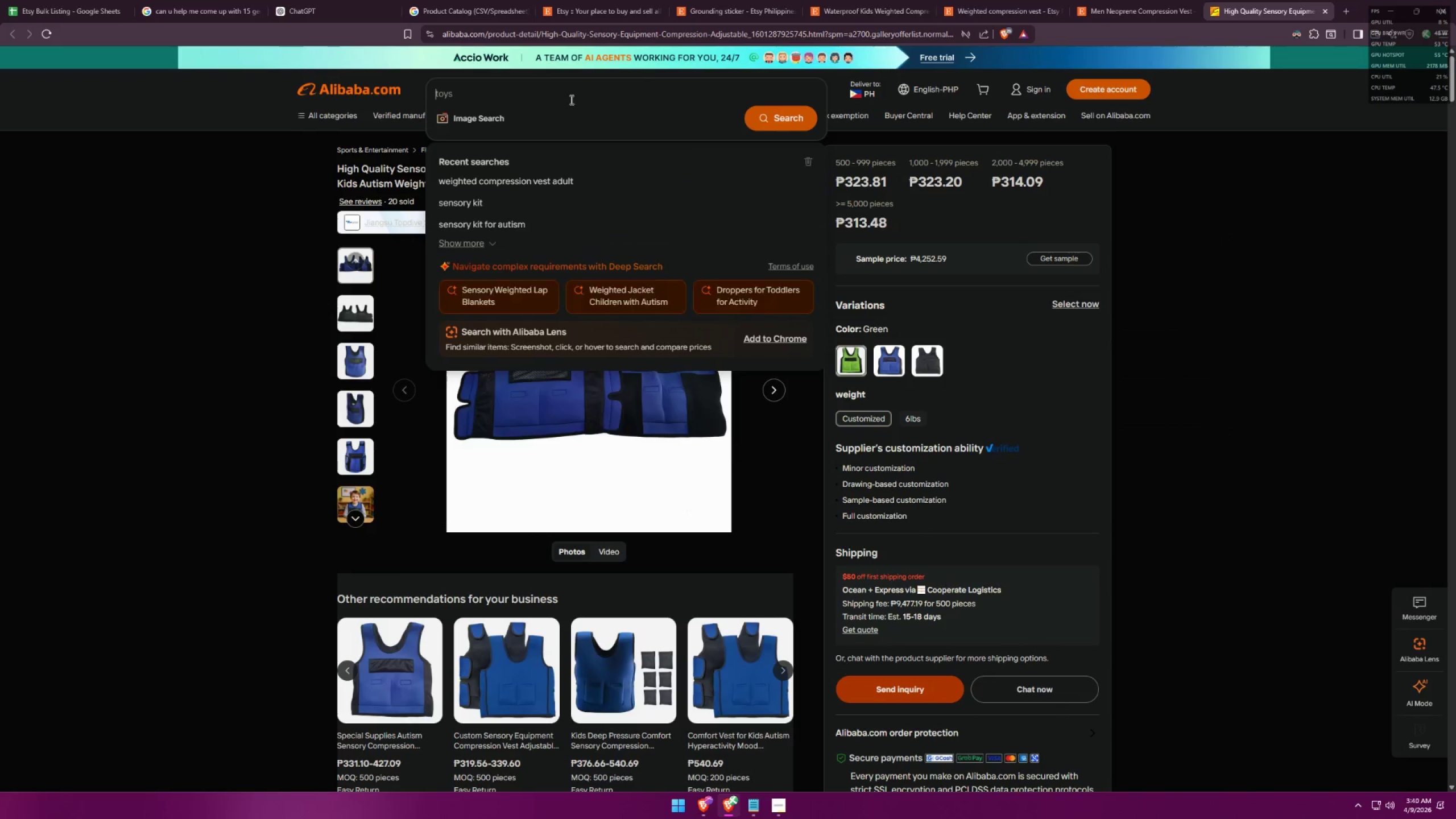 
left_click([169, 191])
 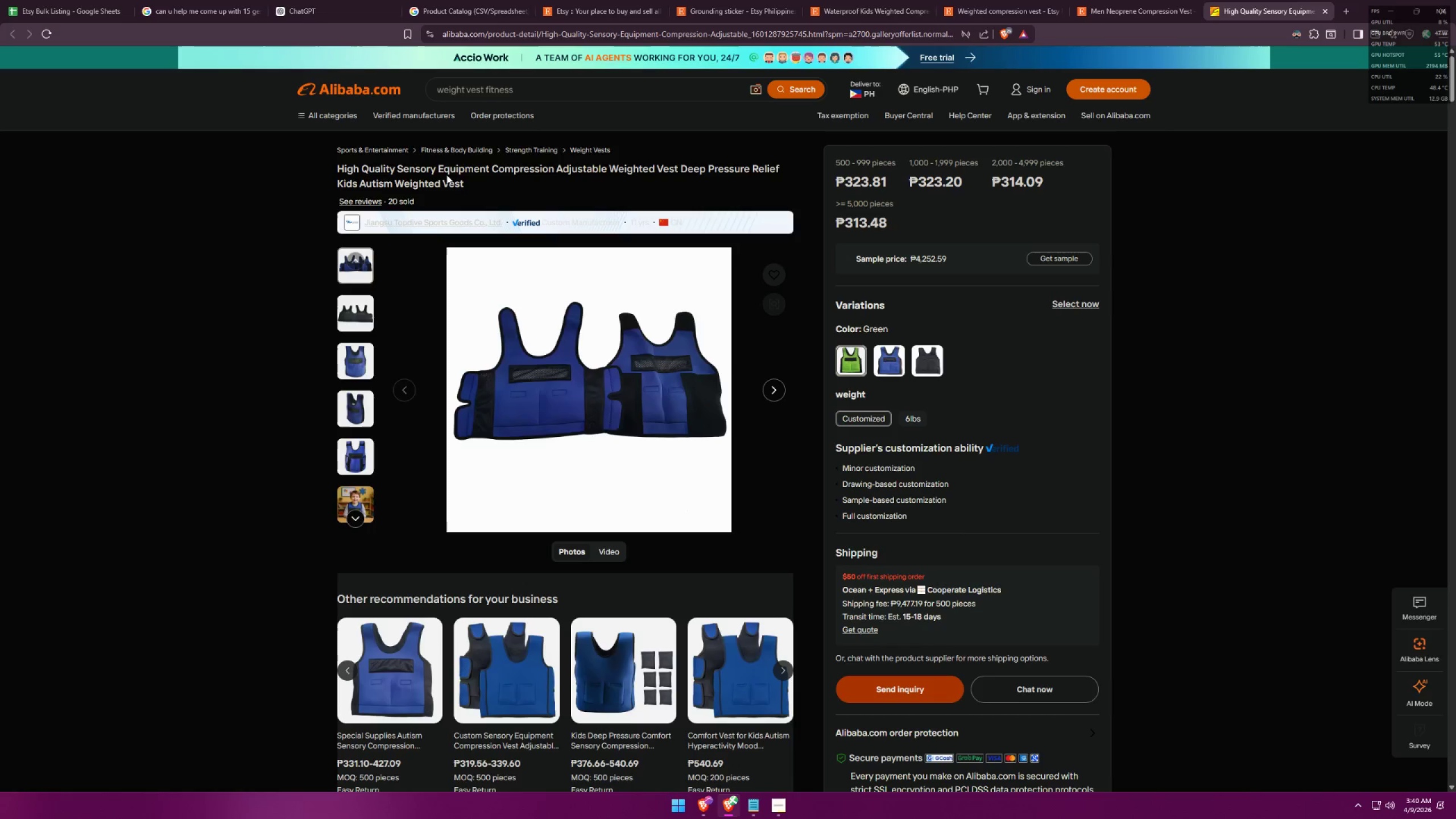 
left_click_drag(start_coordinate=[556, 172], to_coordinate=[680, 173])
 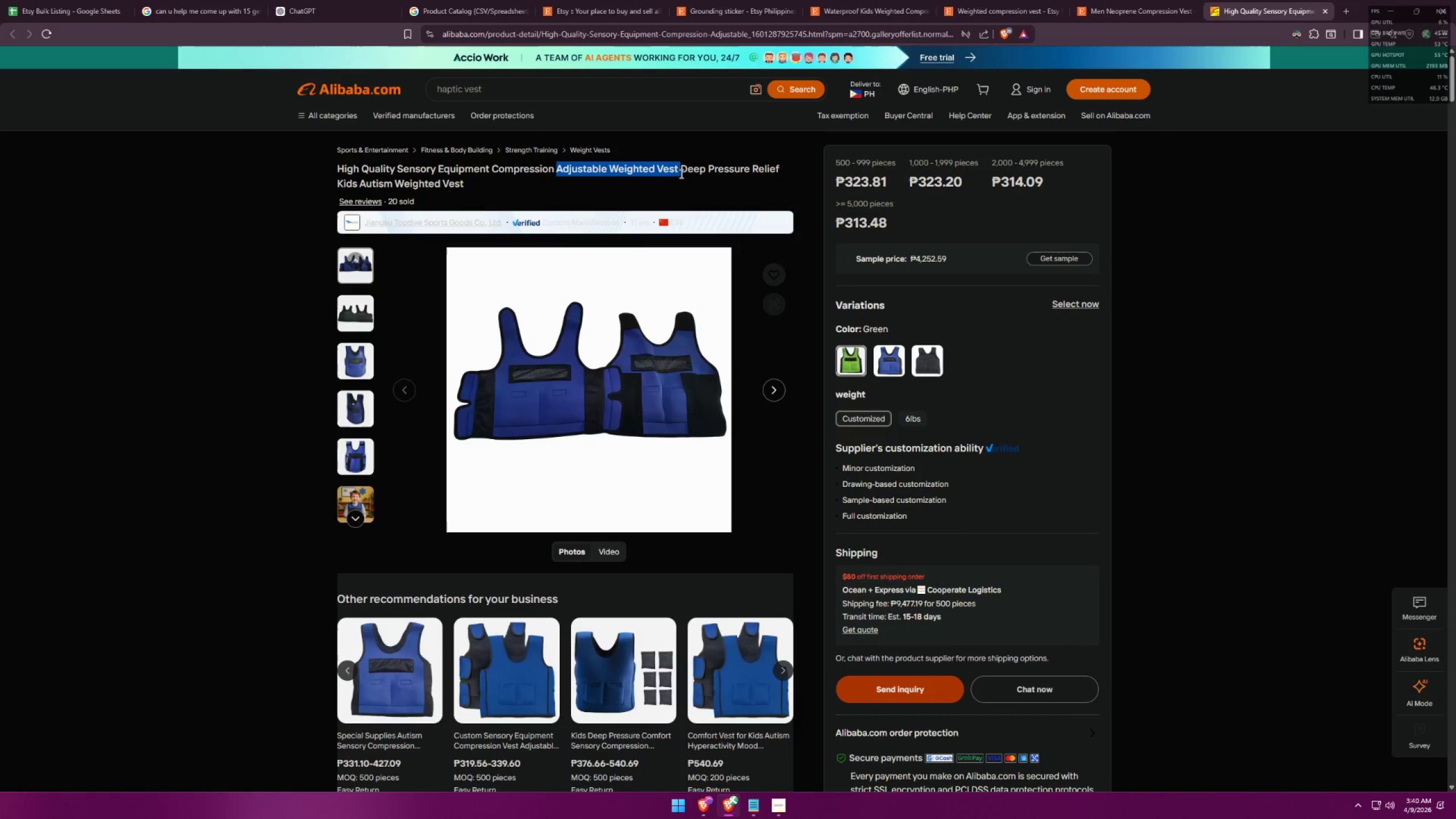 
key(Control+C)
 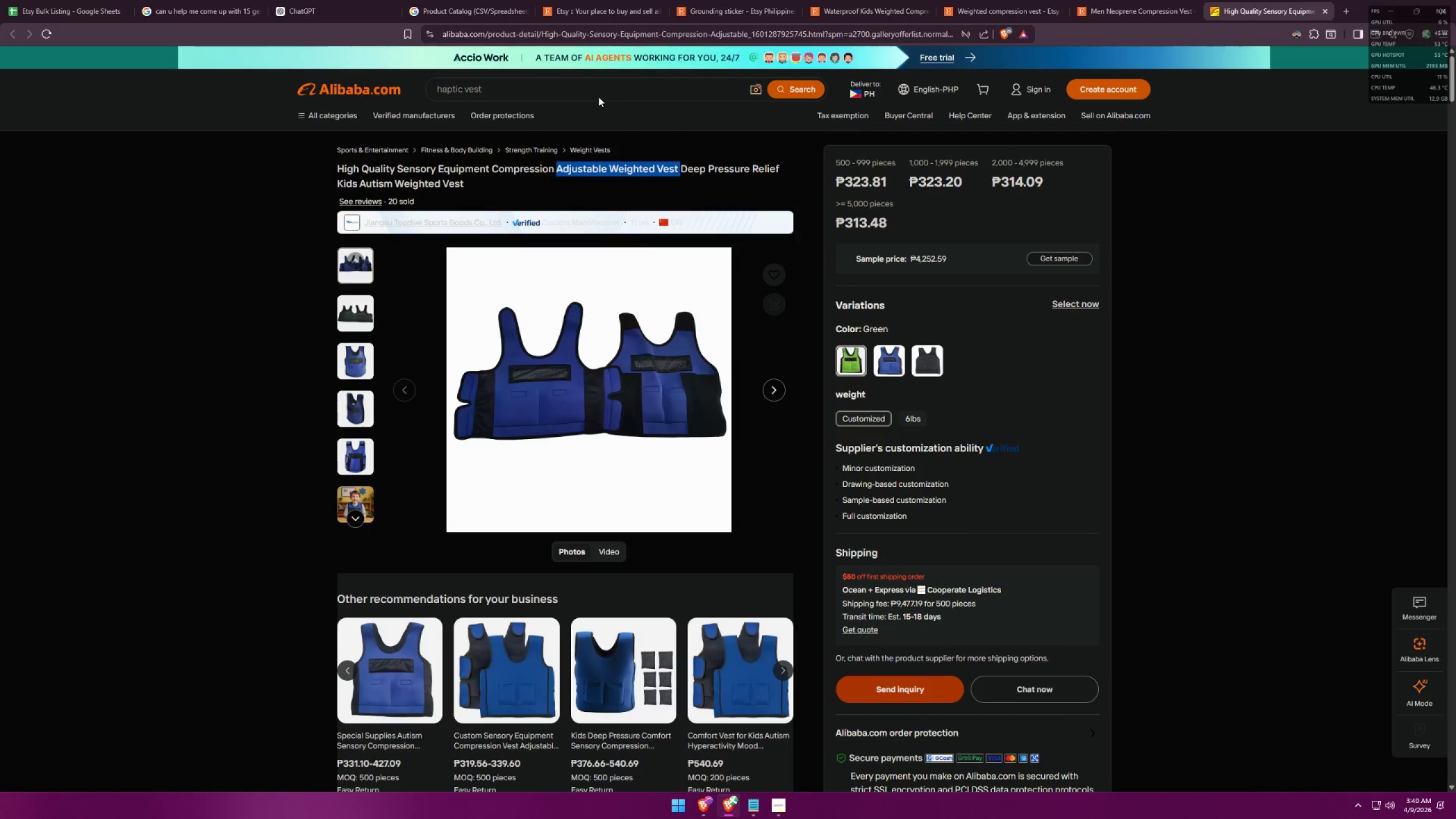 
left_click([598, 92])
 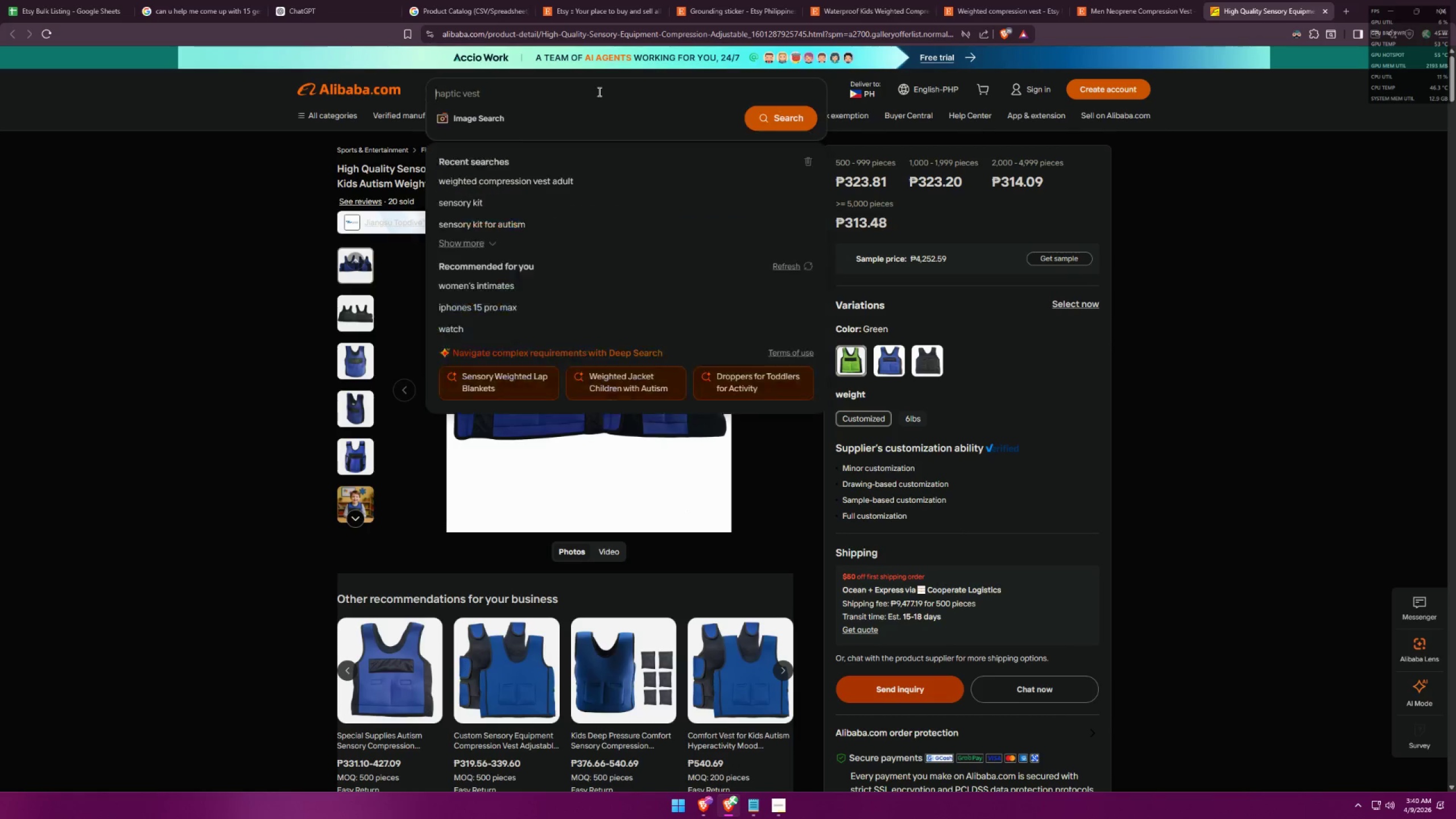 
key(Control+V)
 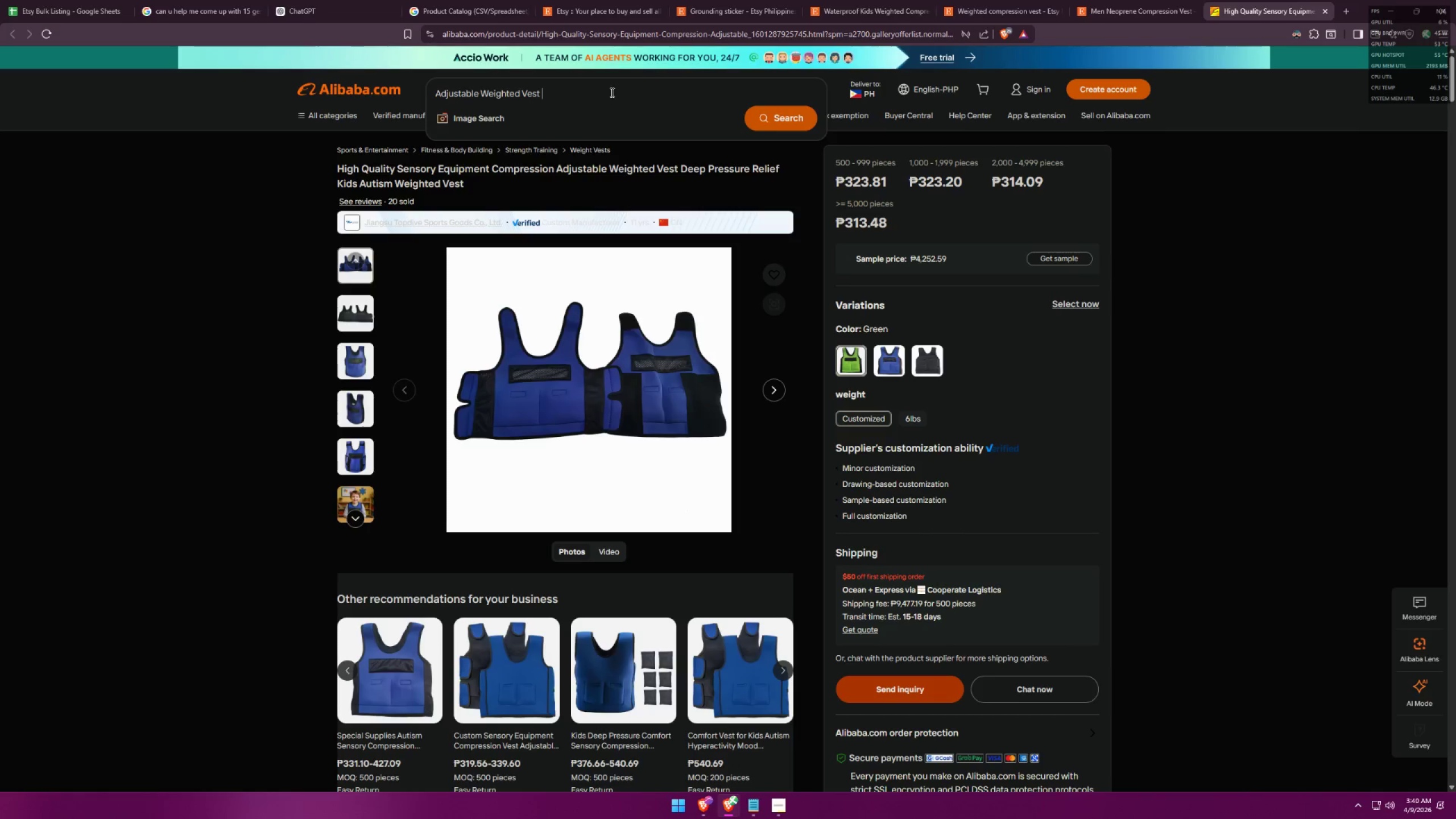 
type( )
key(Backspace)
type(adult)
 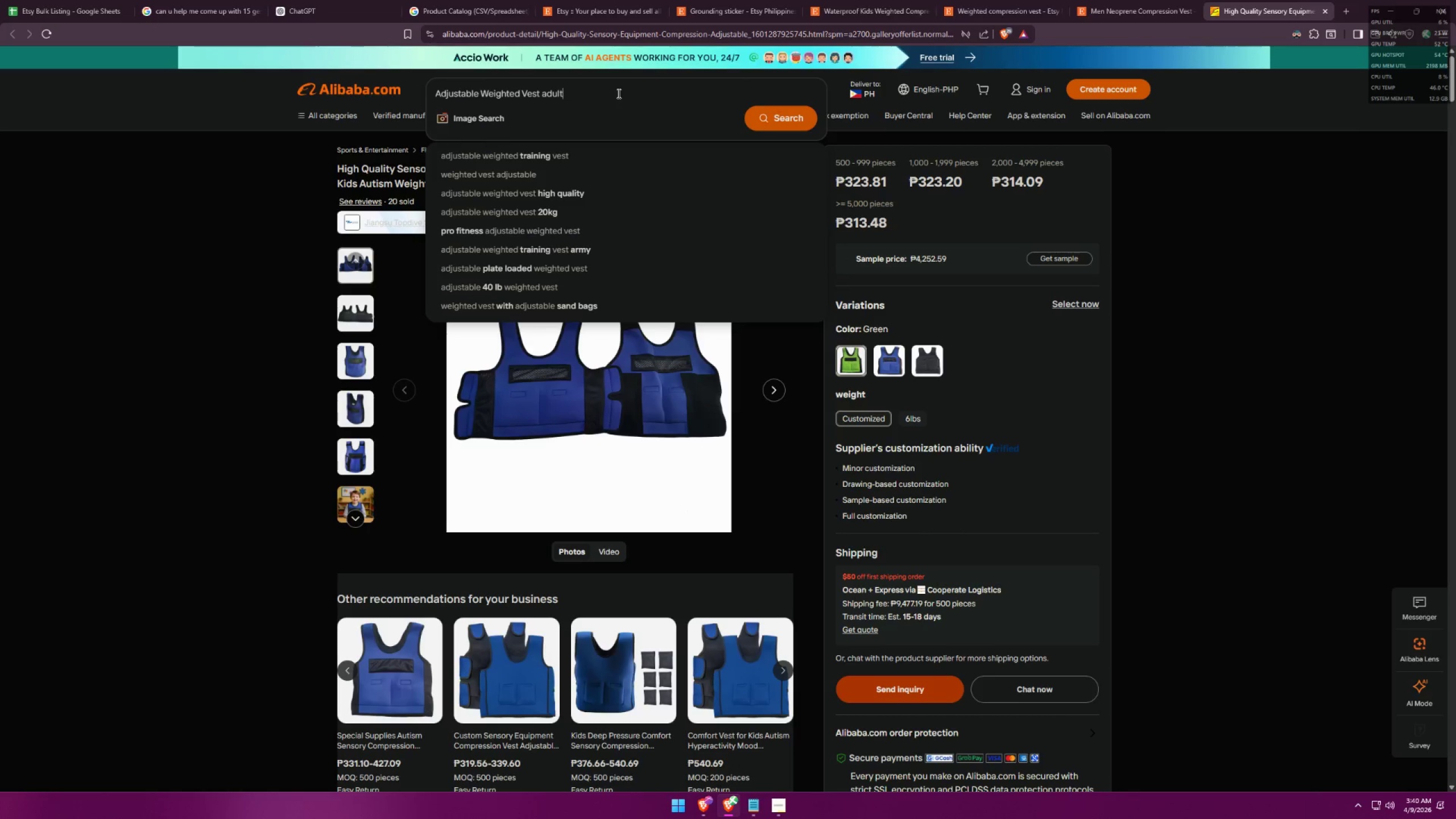 
key(Enter)
 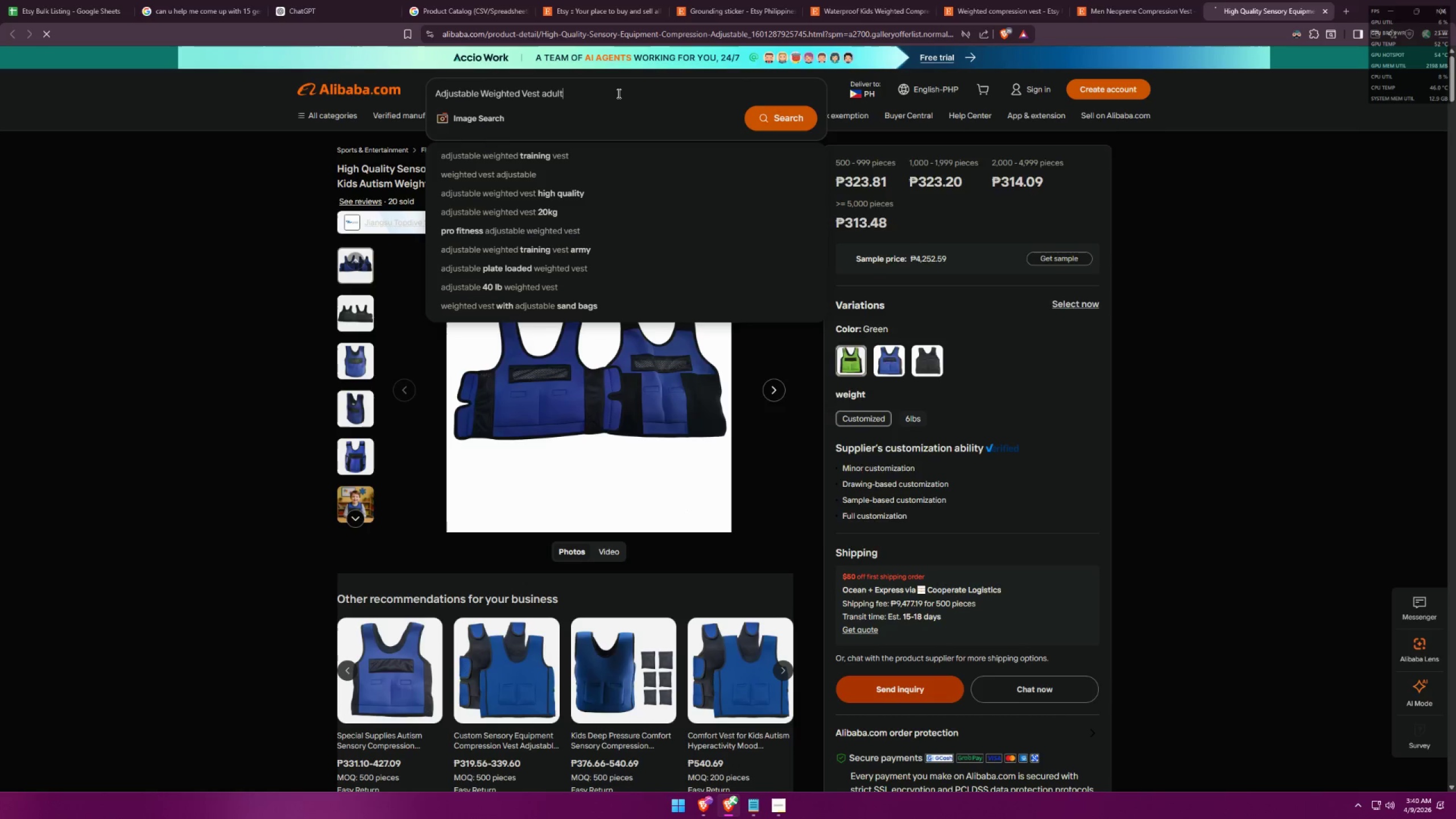 
key(Alt+AltLeft)
 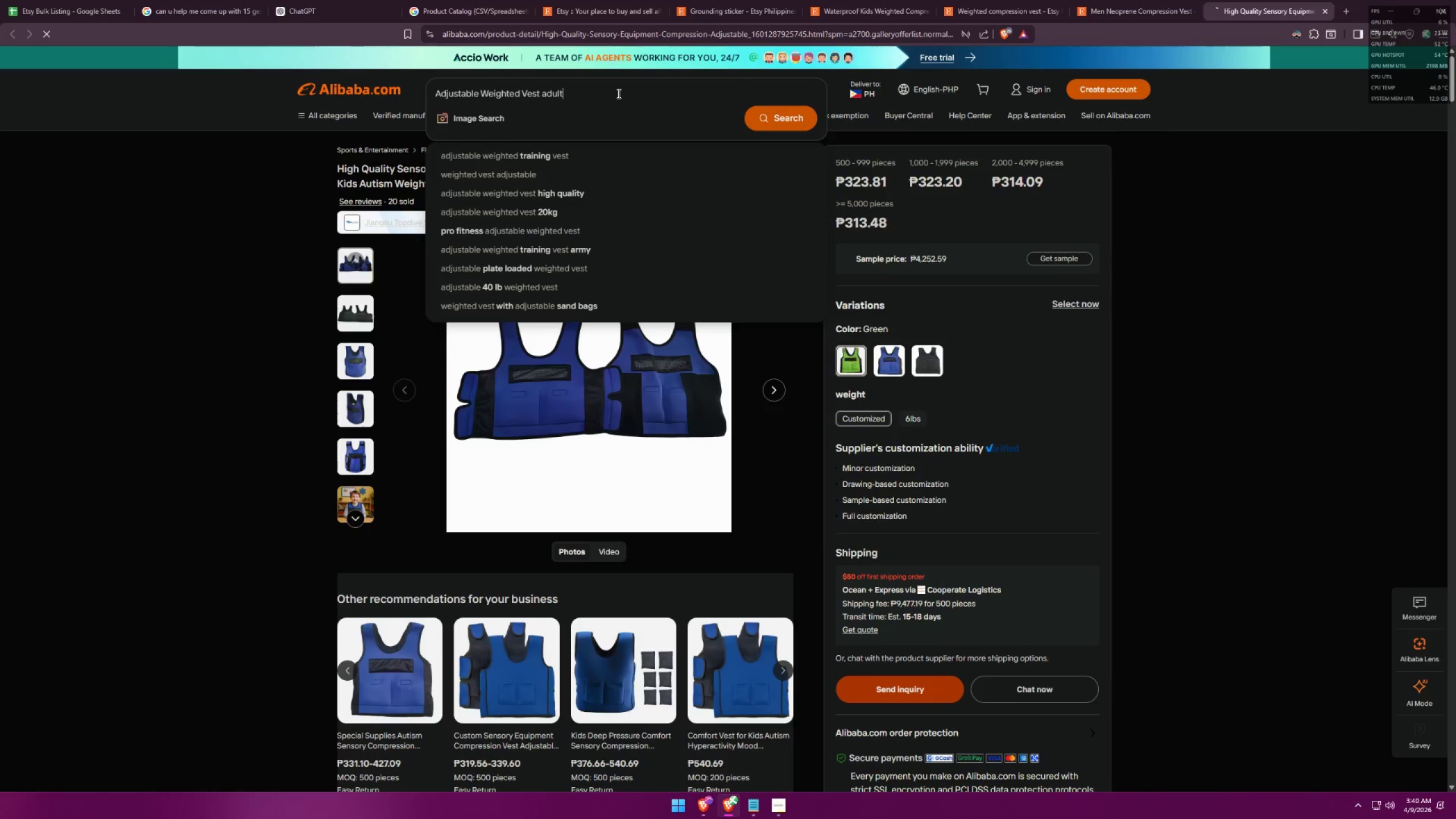 
key(Alt+Tab)
 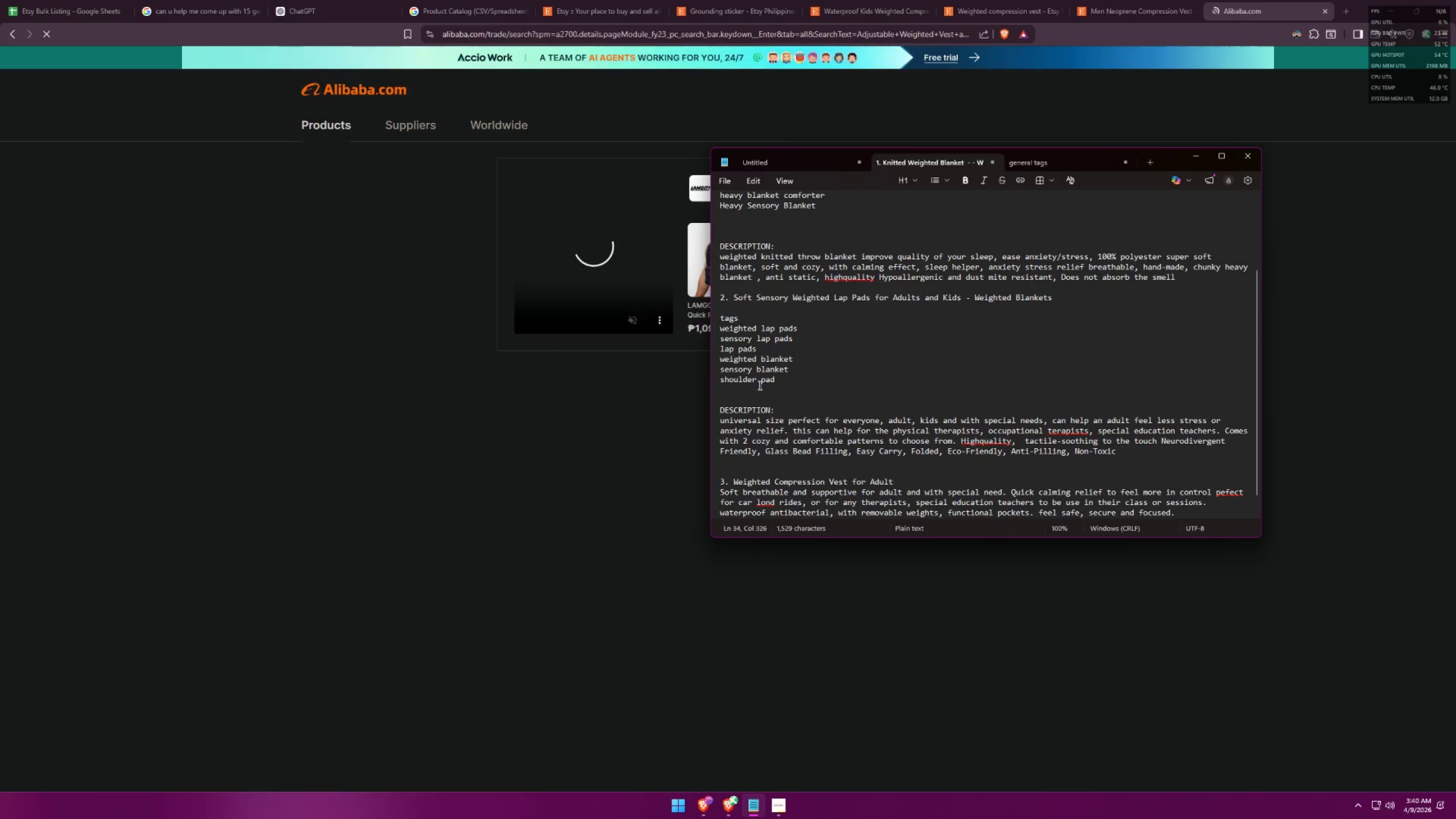 
mouse_move([913, 522])
 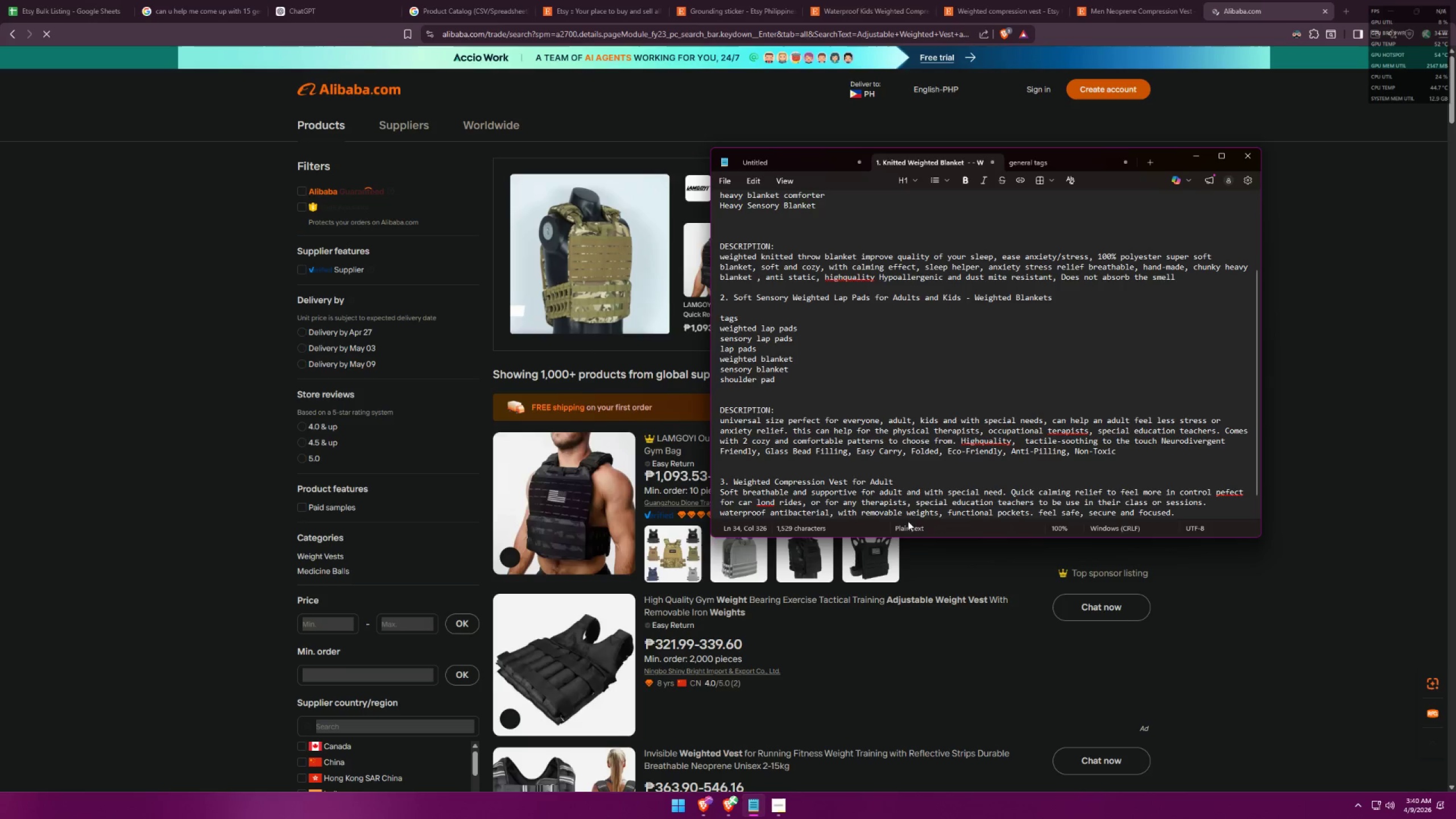 
key(Alt+AltLeft)
 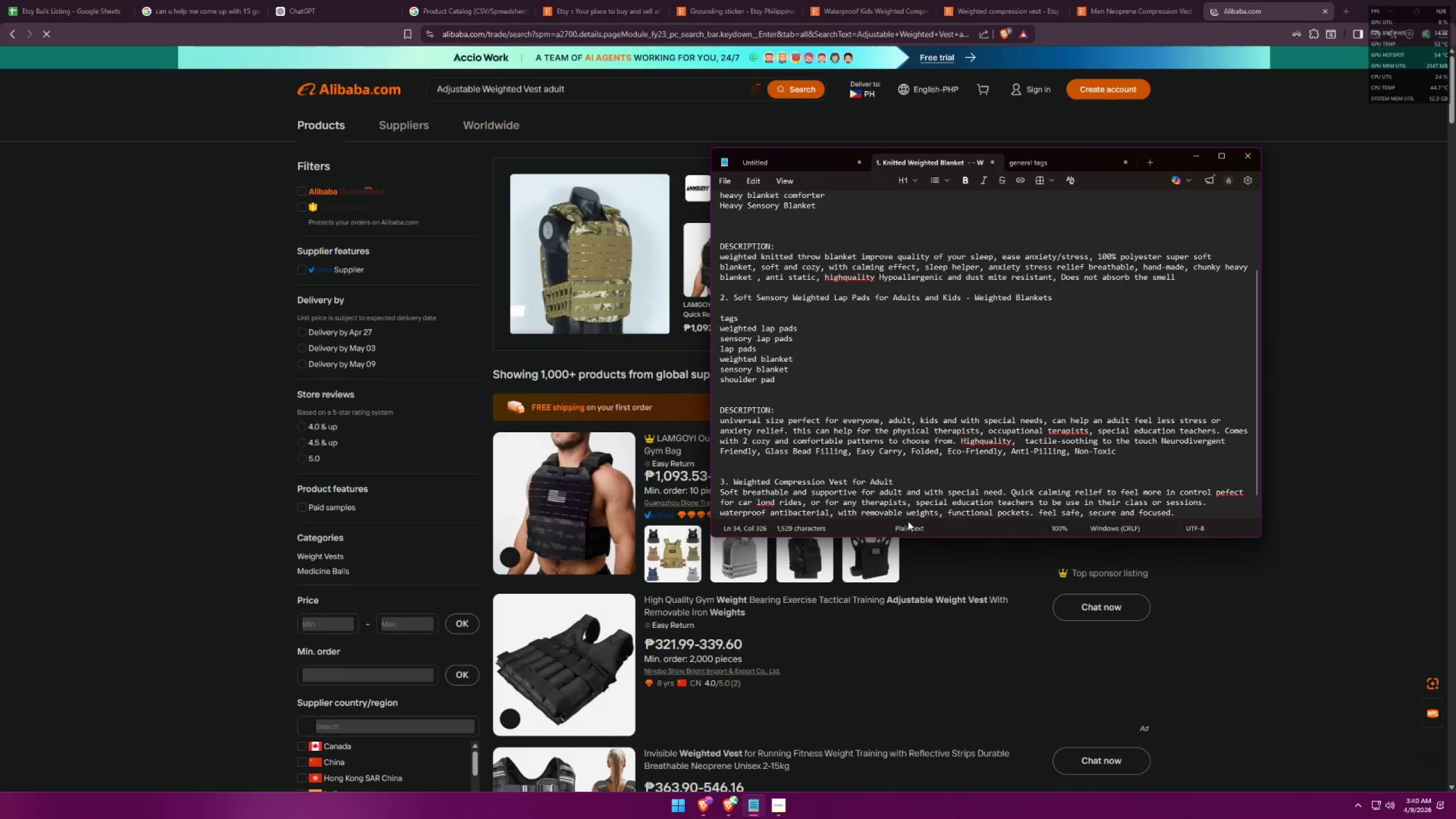 
key(Alt+Tab)
 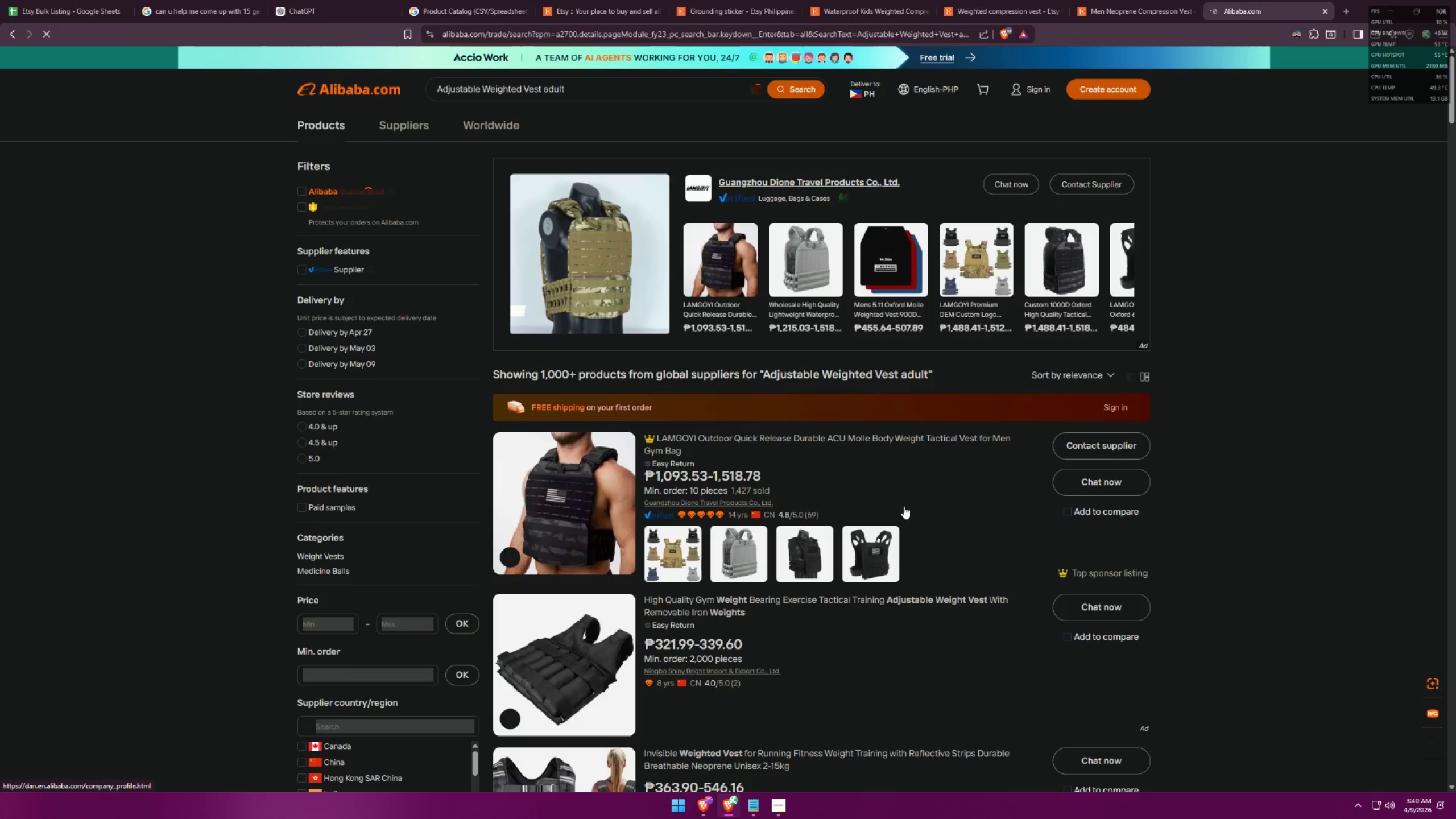 
scroll: coordinate [723, 547], scroll_direction: down, amount: 25.0
 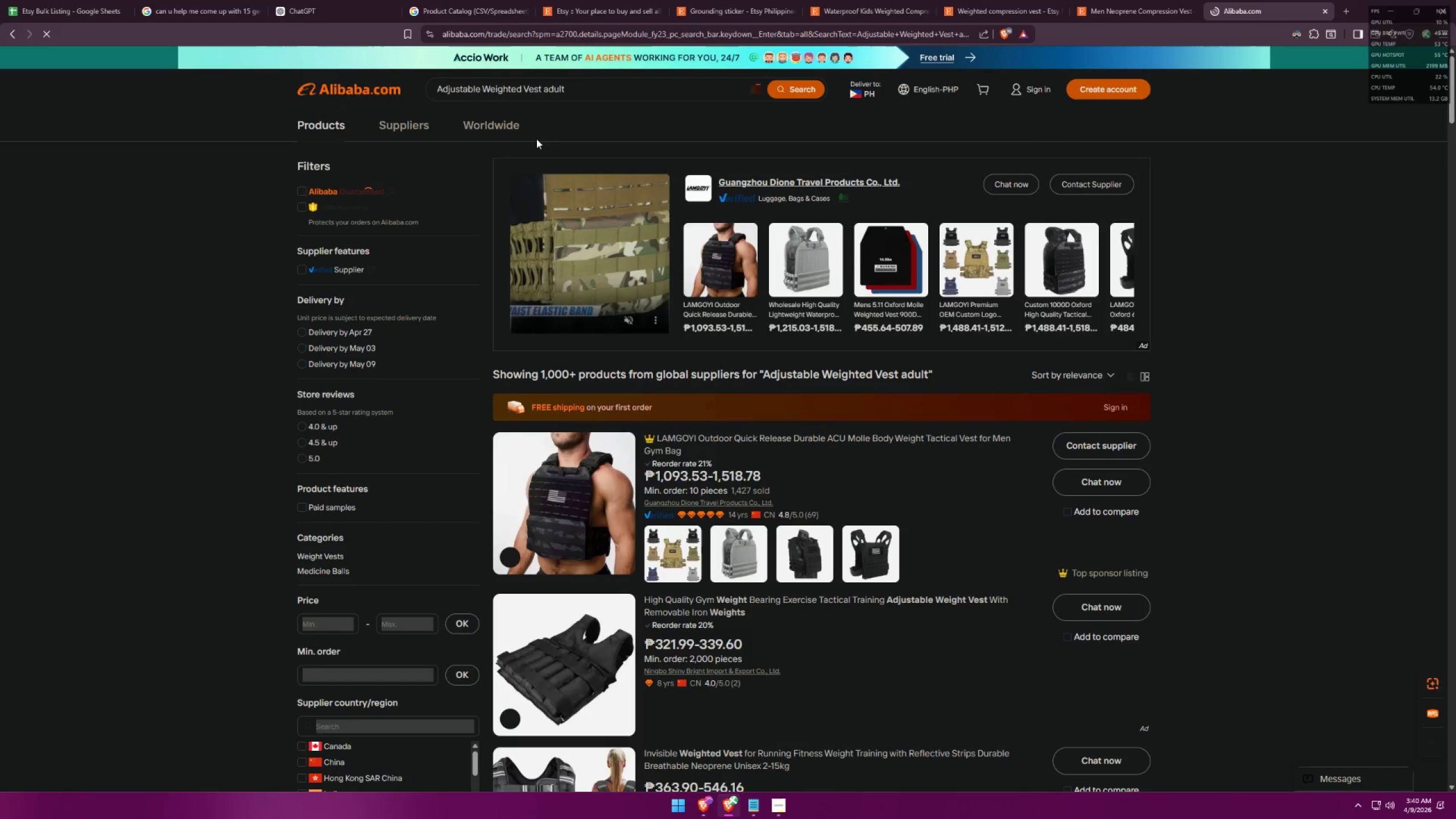 
mouse_move([530, 86])
 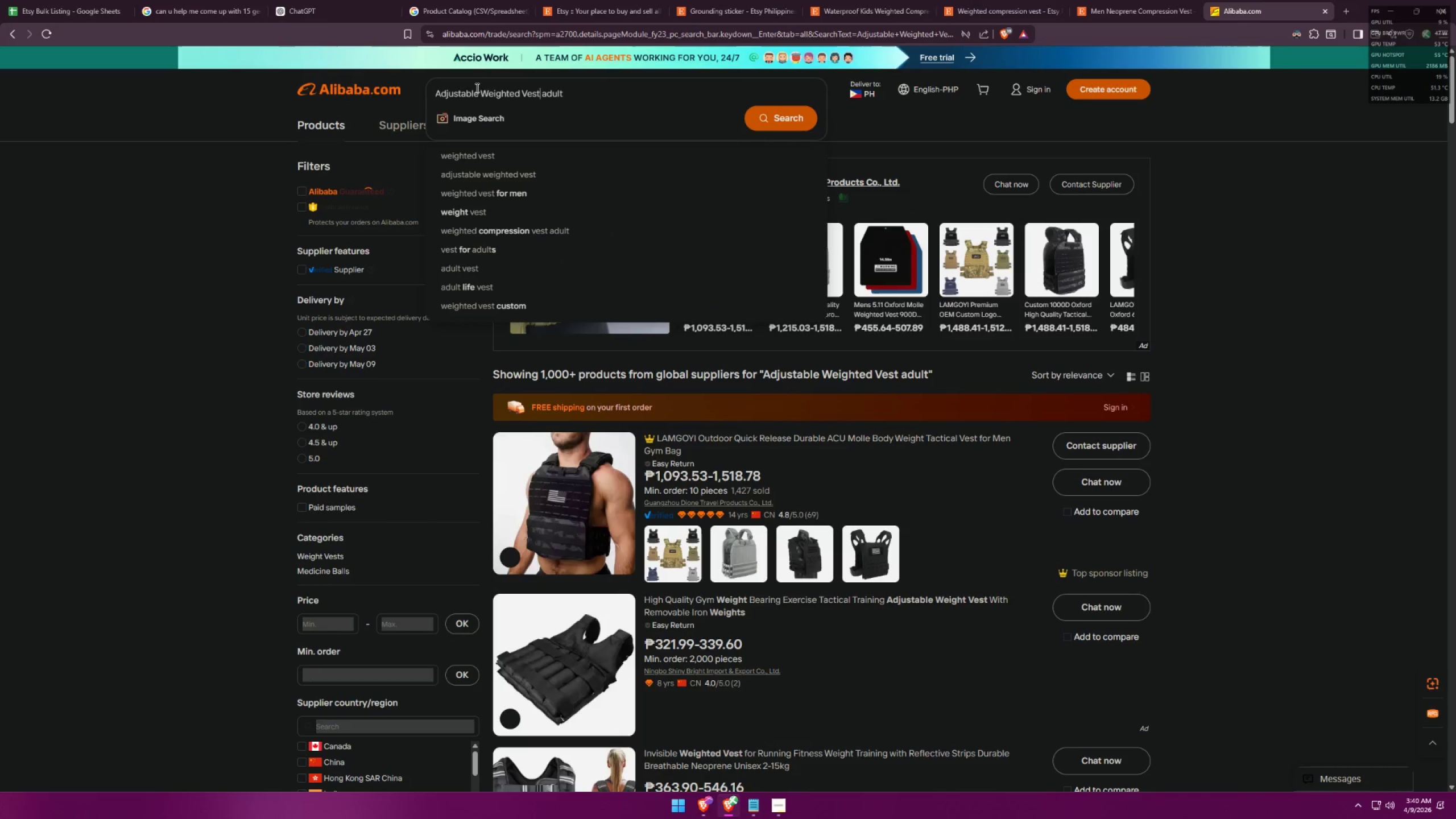 
left_click_drag(start_coordinate=[478, 91], to_coordinate=[406, 91])
 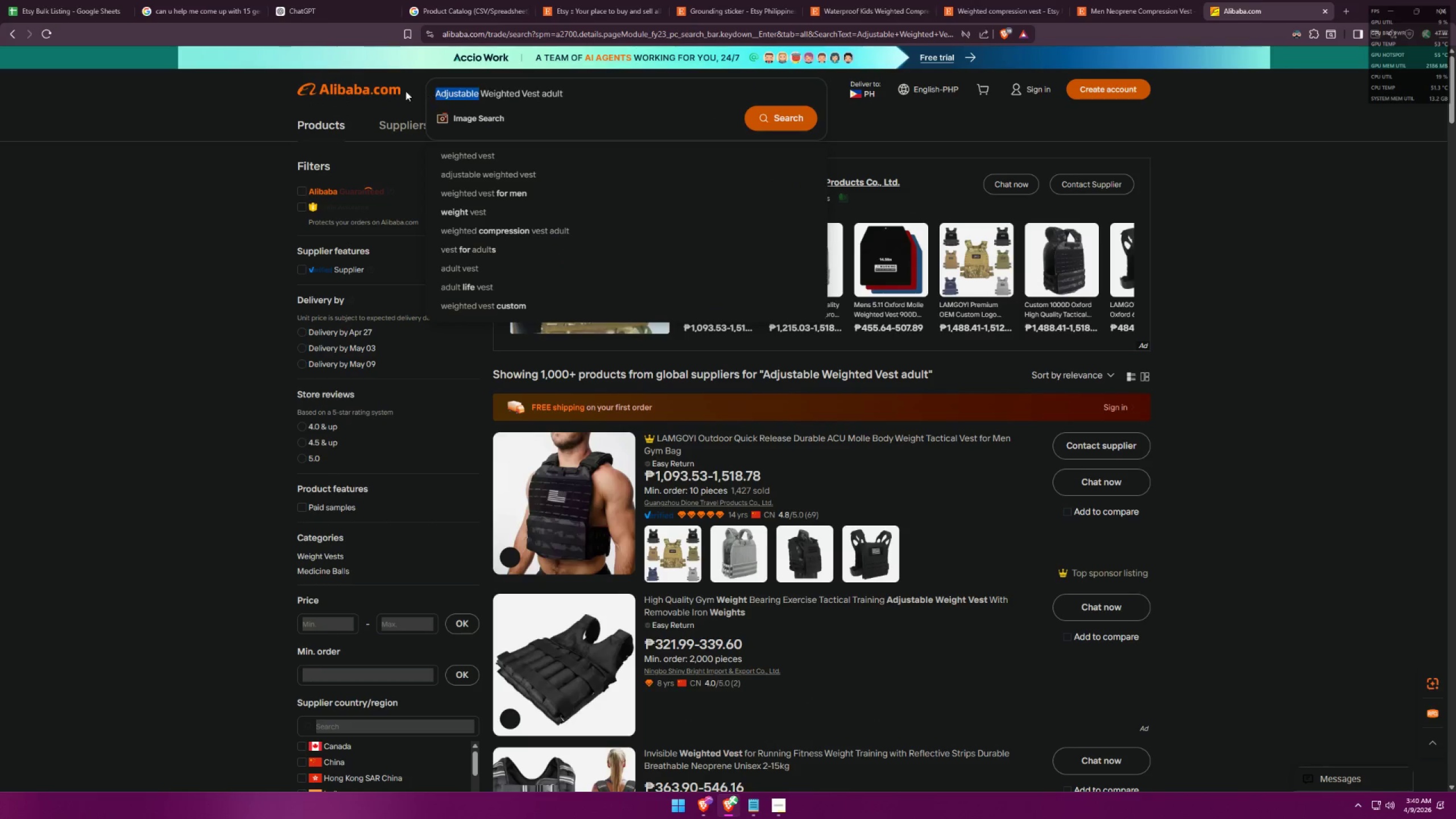 
key(Backspace)
 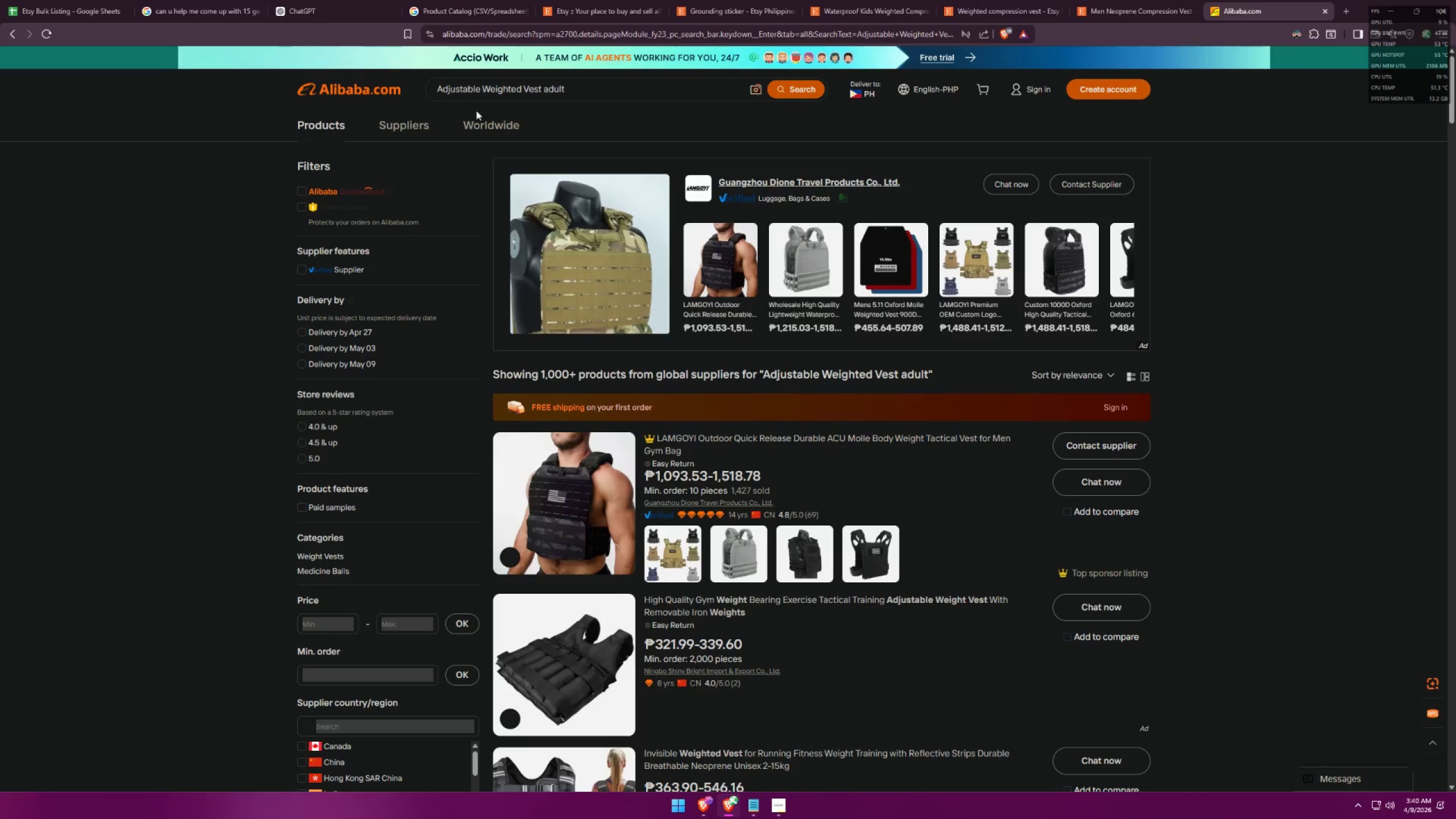 
key(Enter)
 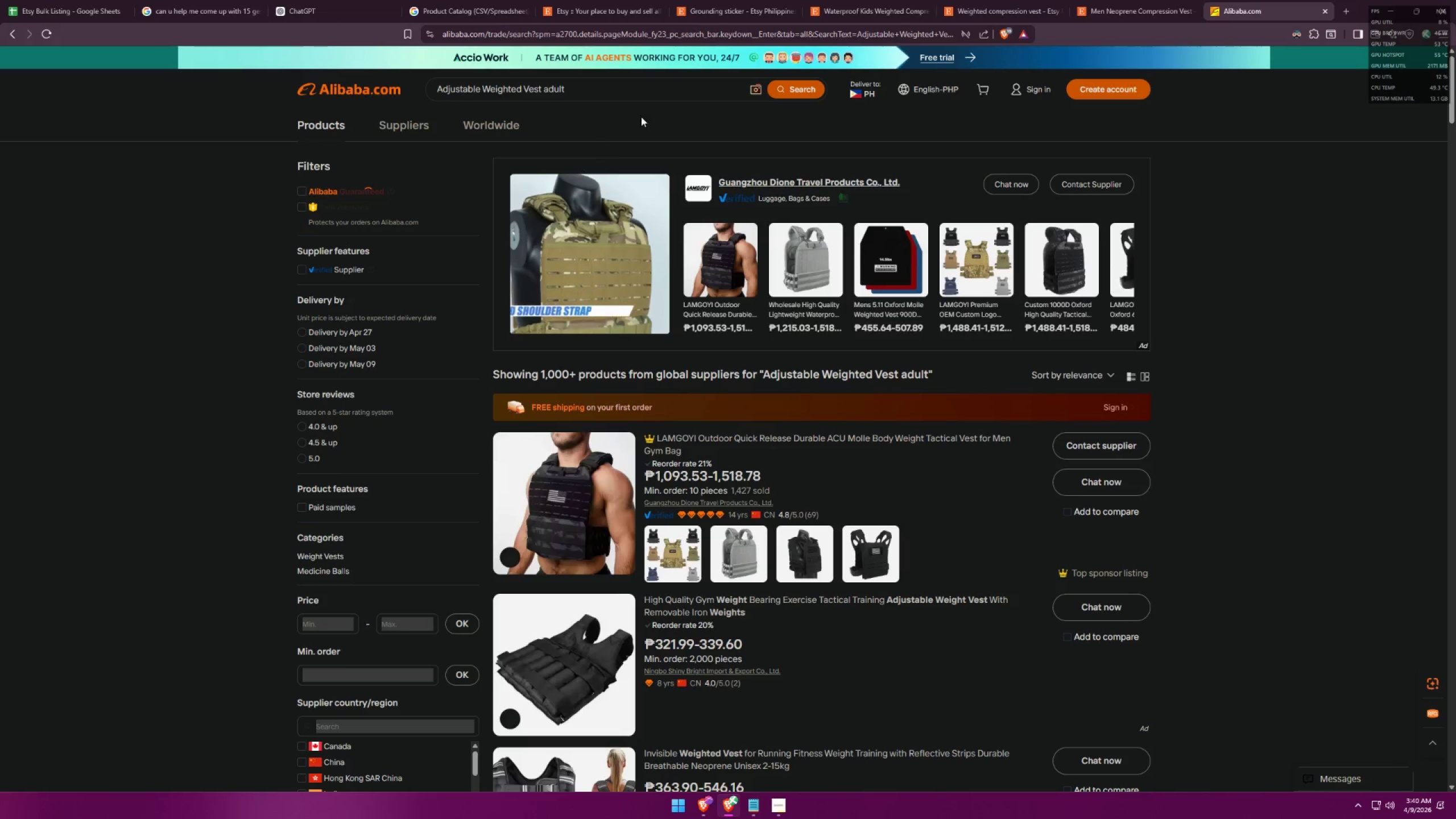 
left_click([679, 89])
 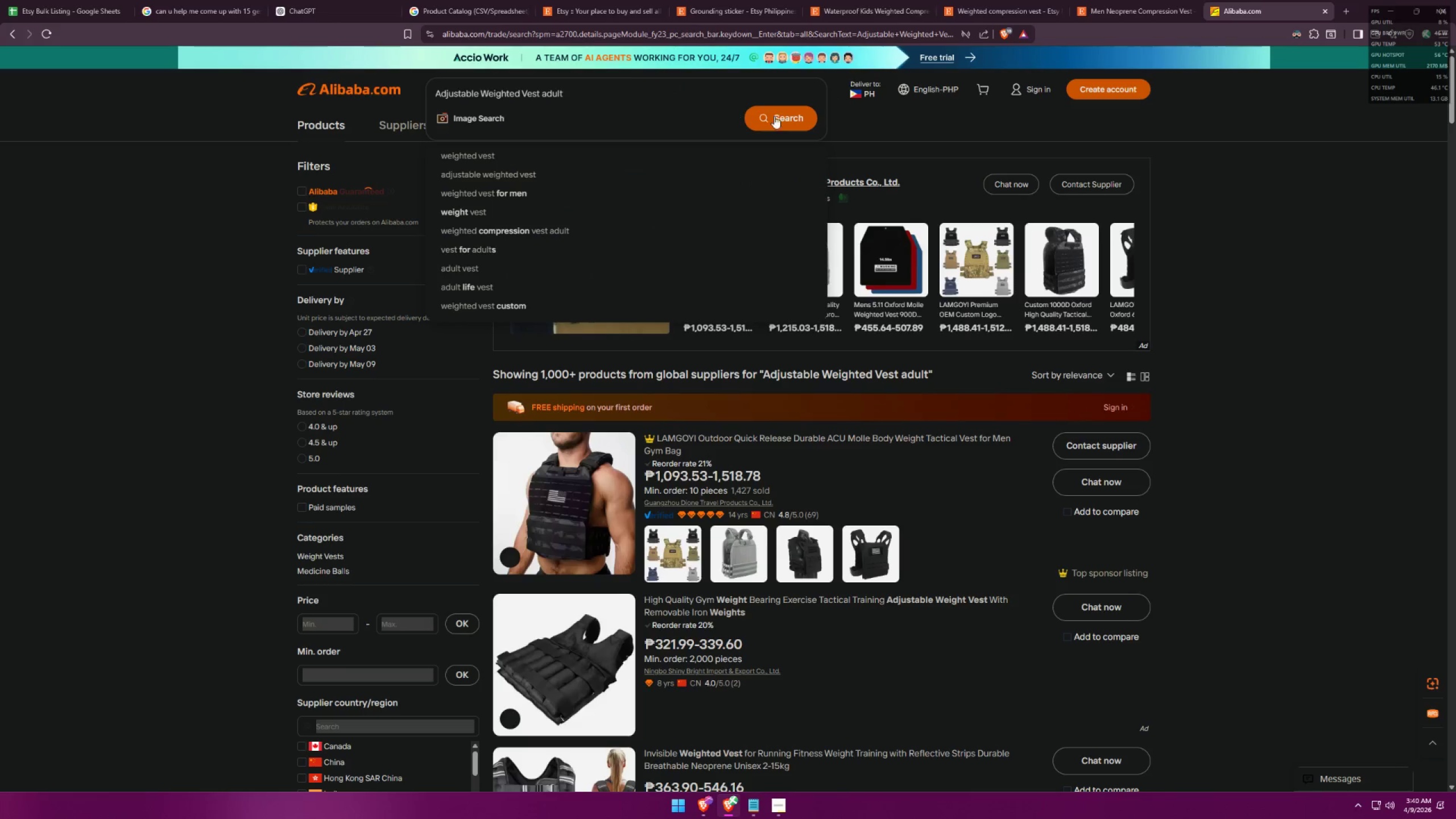 
left_click([798, 118])
 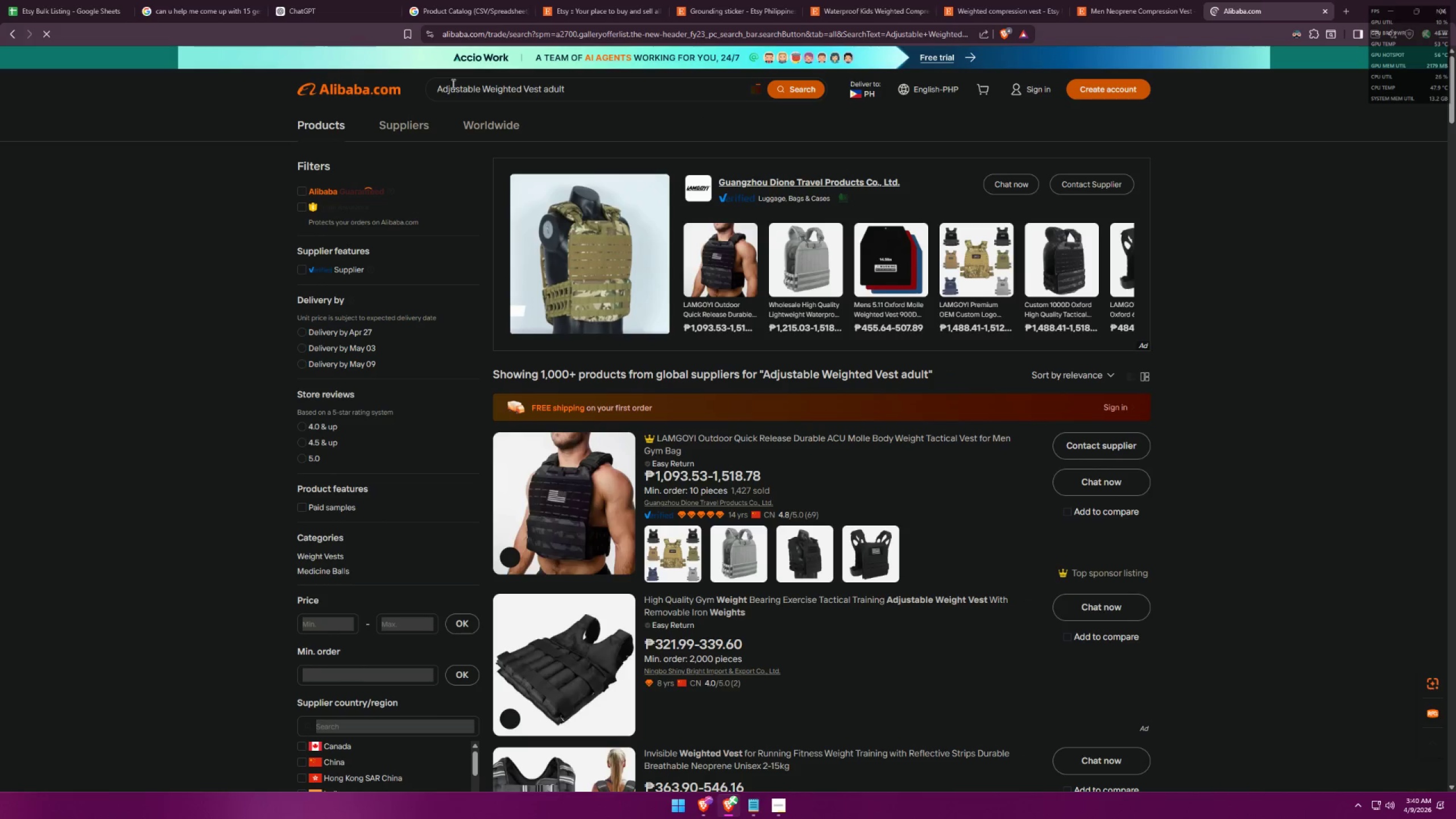 
left_click_drag(start_coordinate=[485, 85], to_coordinate=[424, 87])
 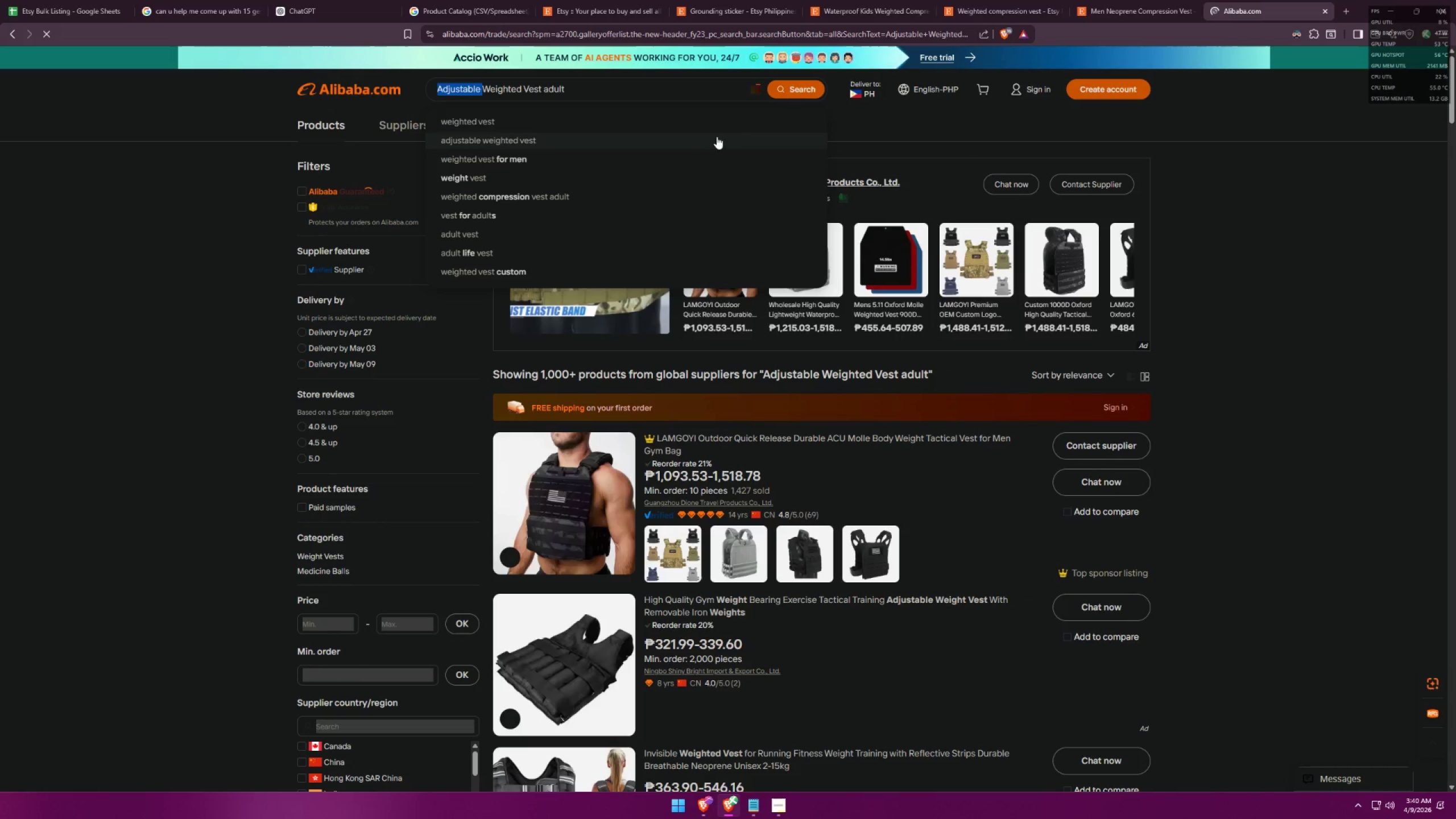 
key(Backspace)
 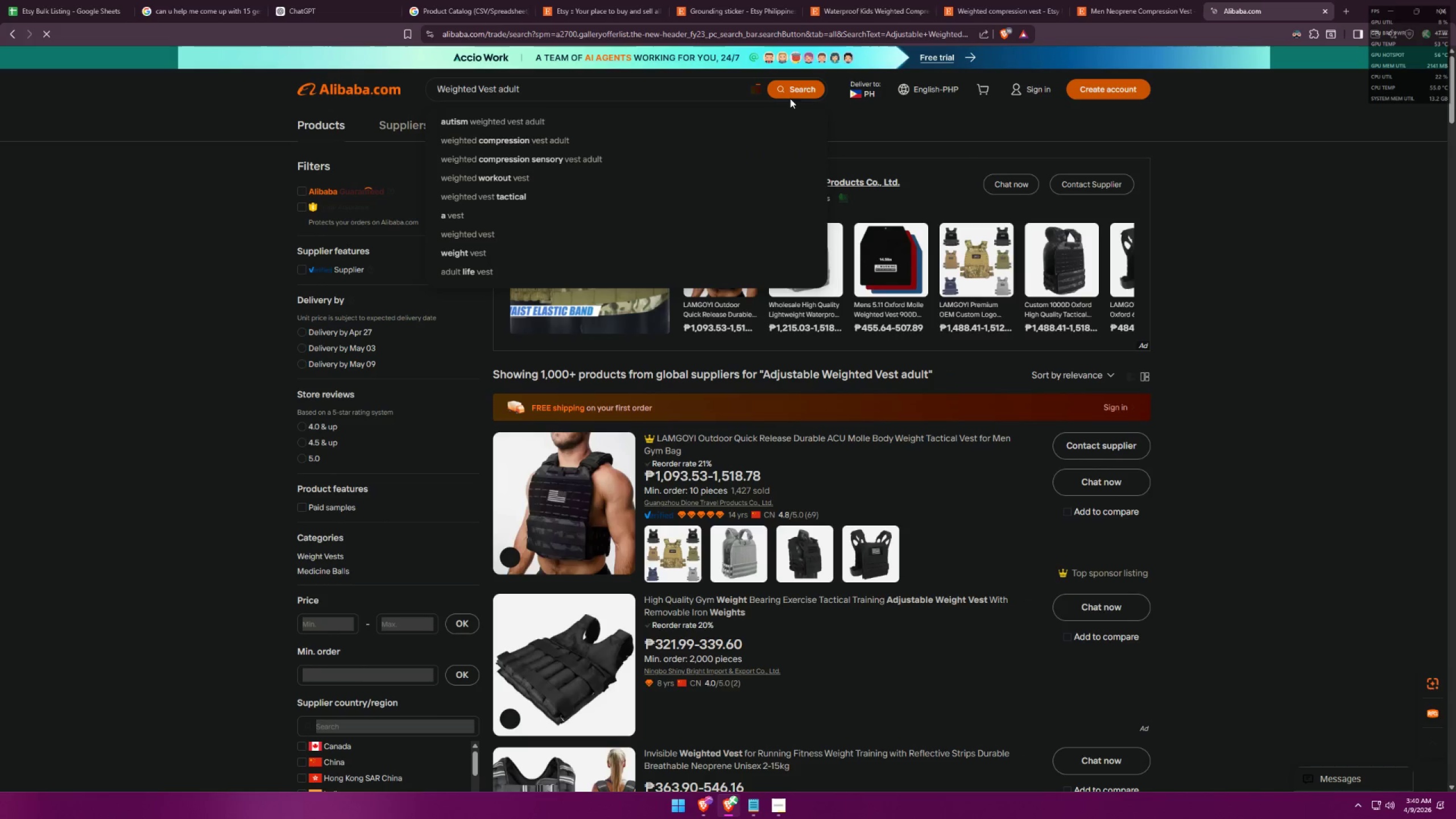 
left_click([800, 88])
 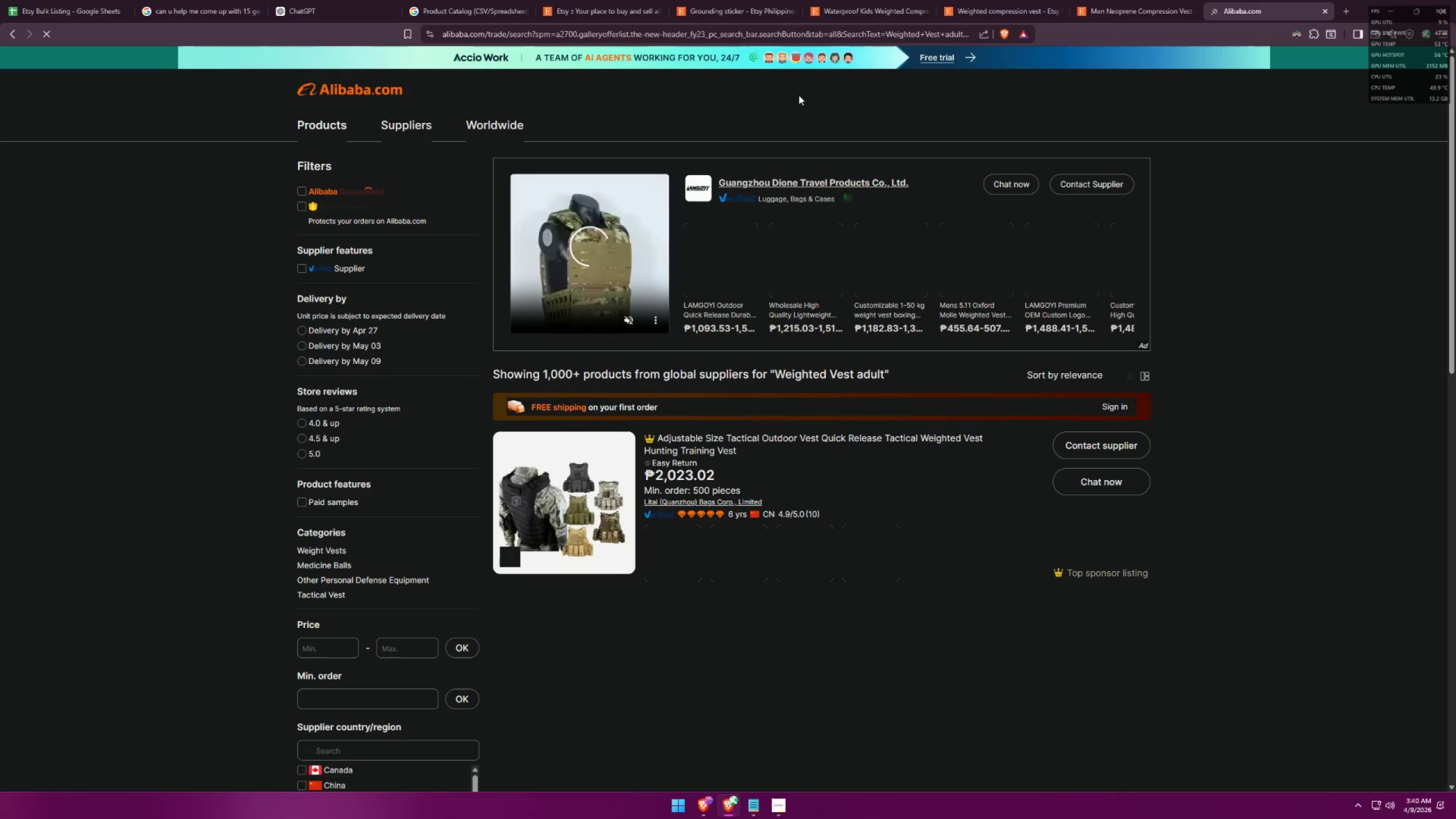 
scroll: coordinate [861, 217], scroll_direction: down, amount: 24.0
 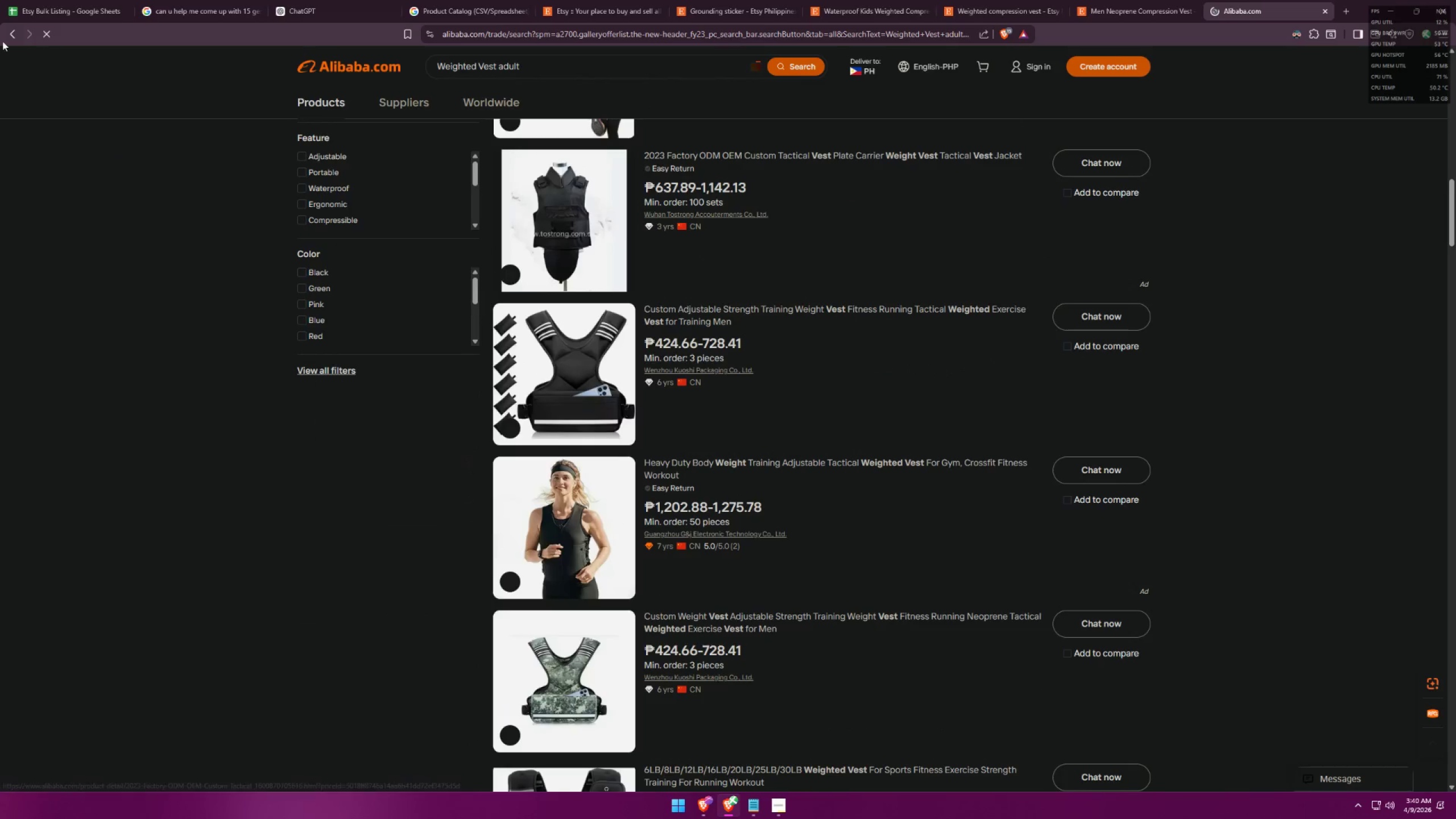 
left_click([10, 34])
 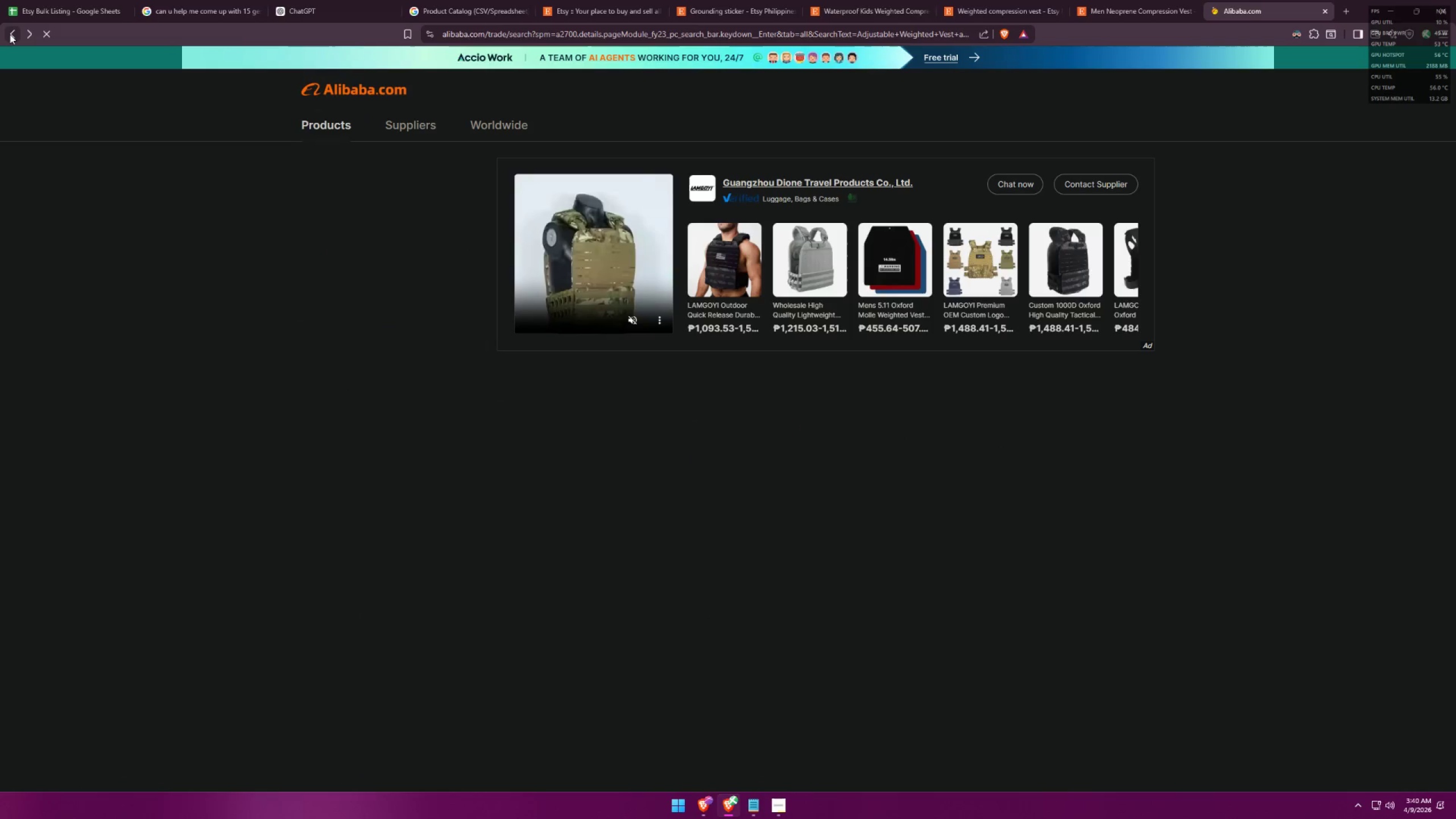 
left_click([10, 34])
 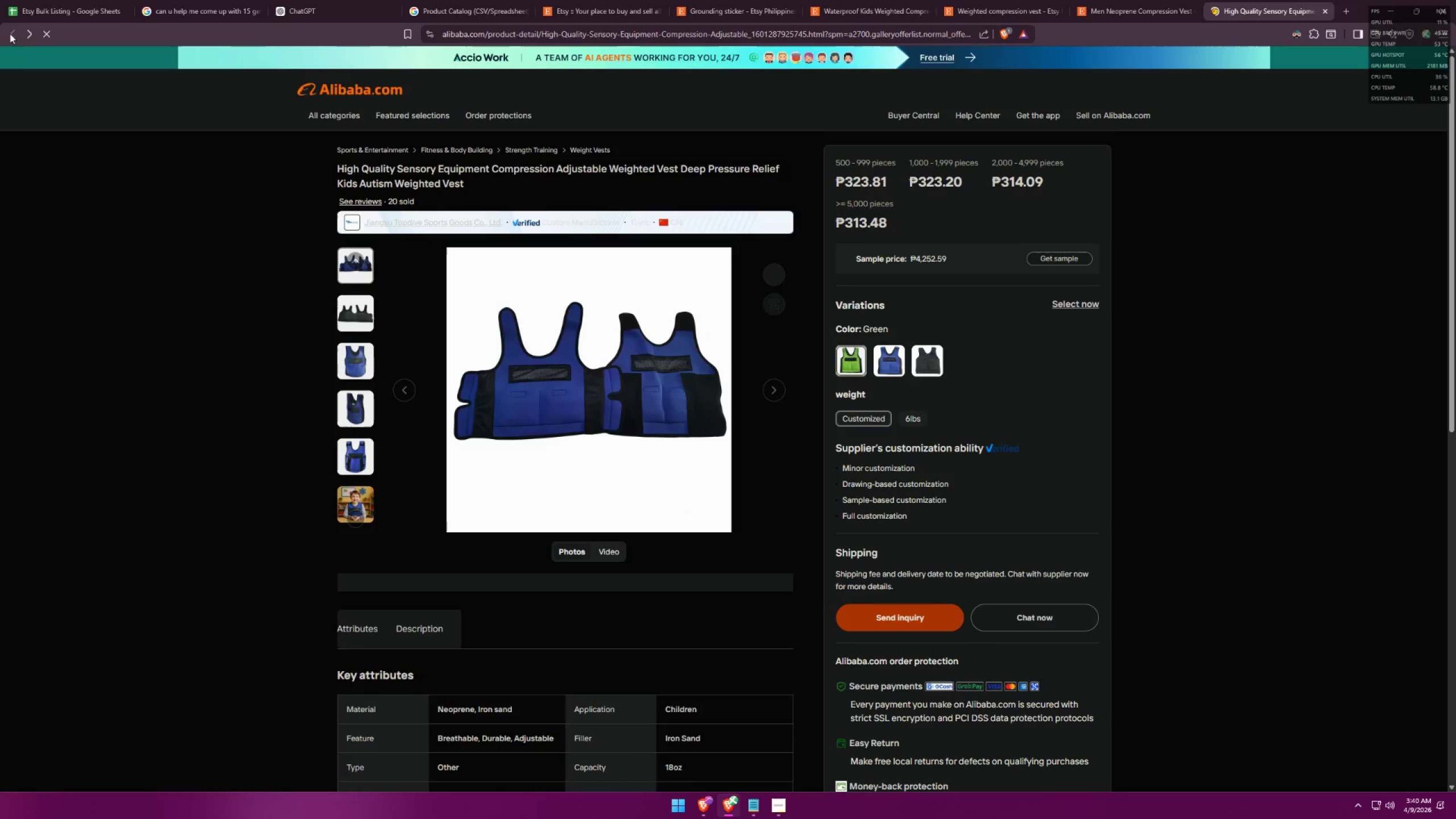 
left_click([10, 34])
 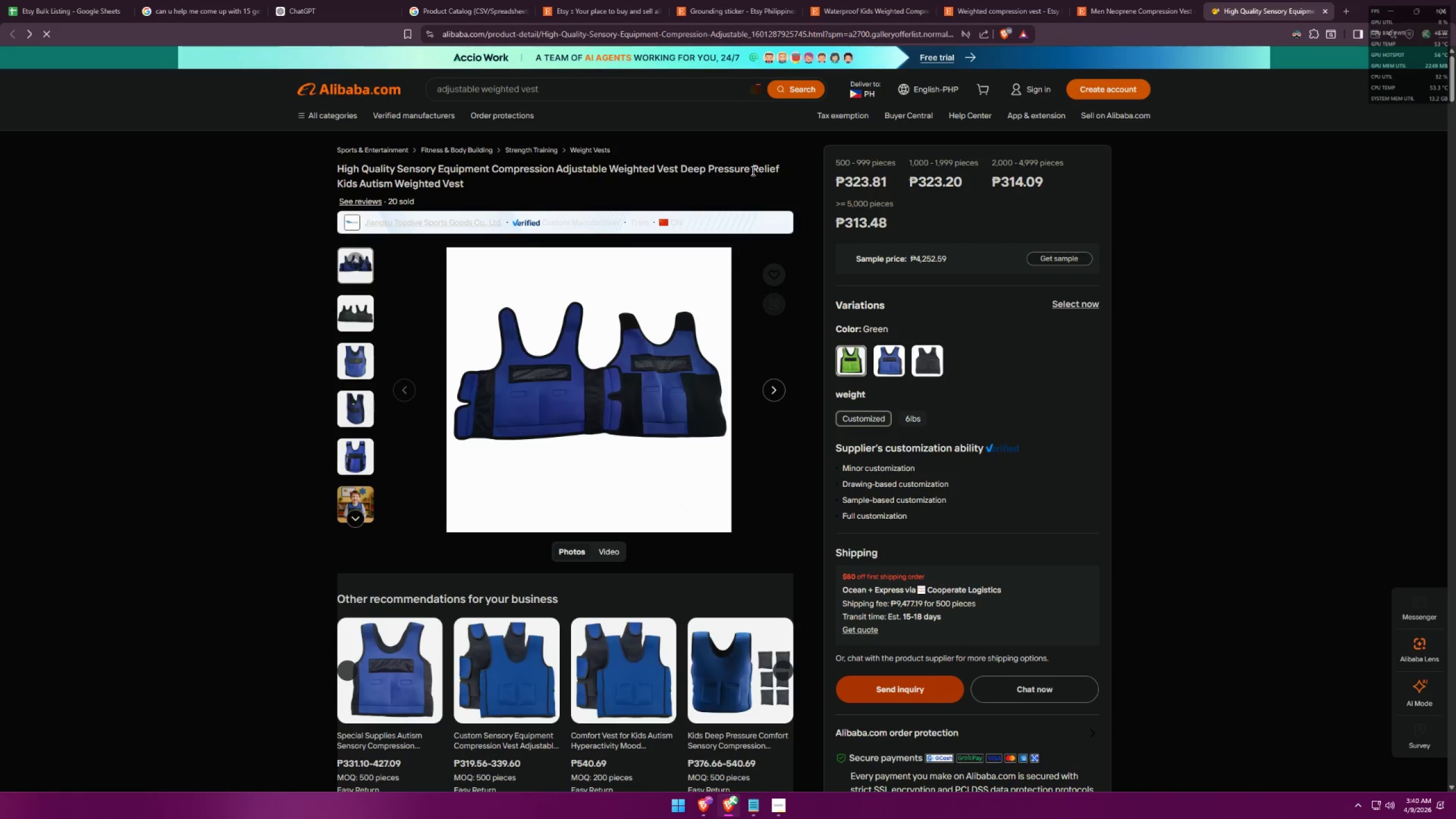 
key(Alt+AltLeft)
 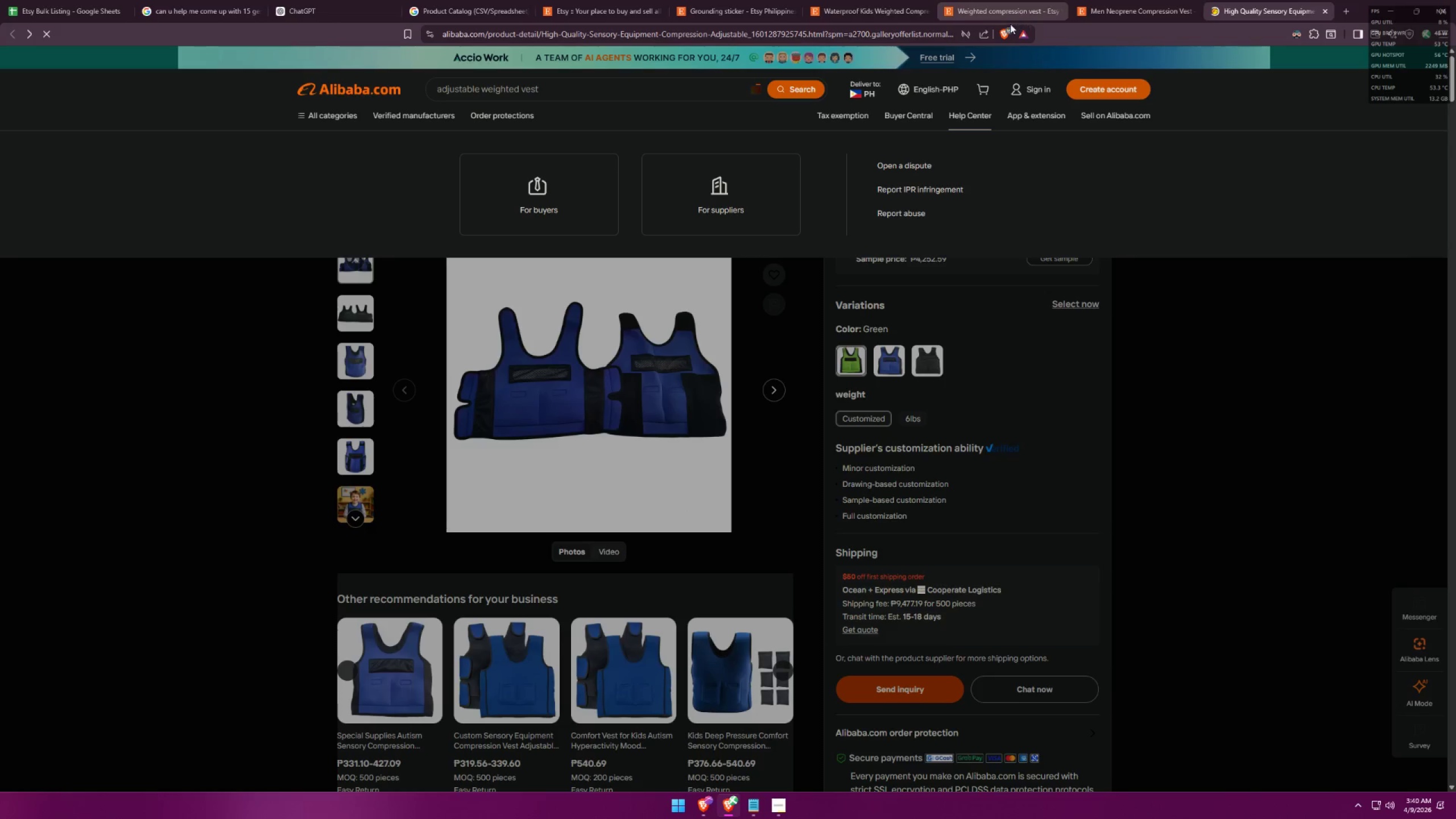 
key(Alt+Tab)
 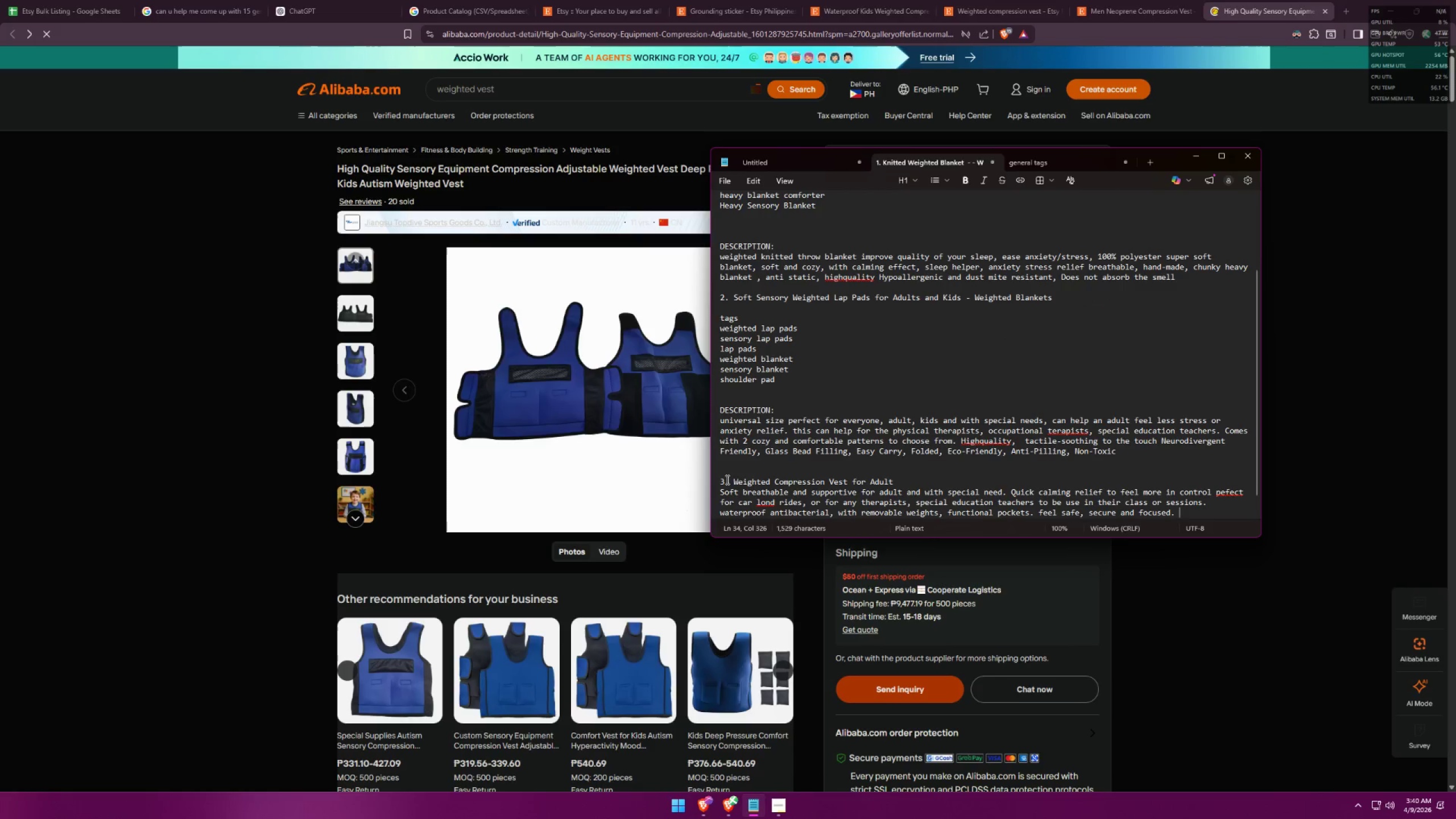 
left_click_drag(start_coordinate=[735, 482], to_coordinate=[846, 479])
 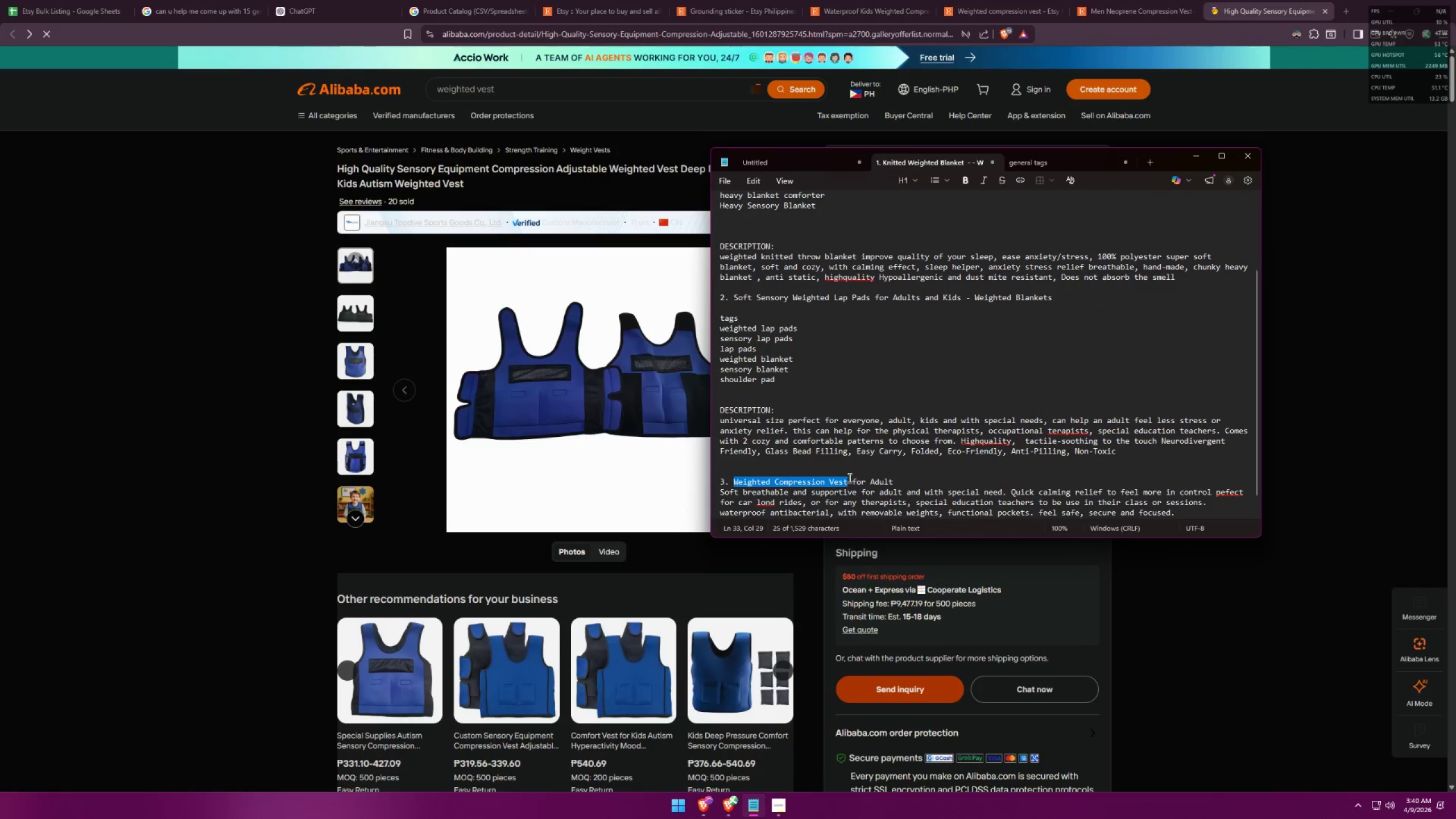 
key(Control+ControlLeft)
 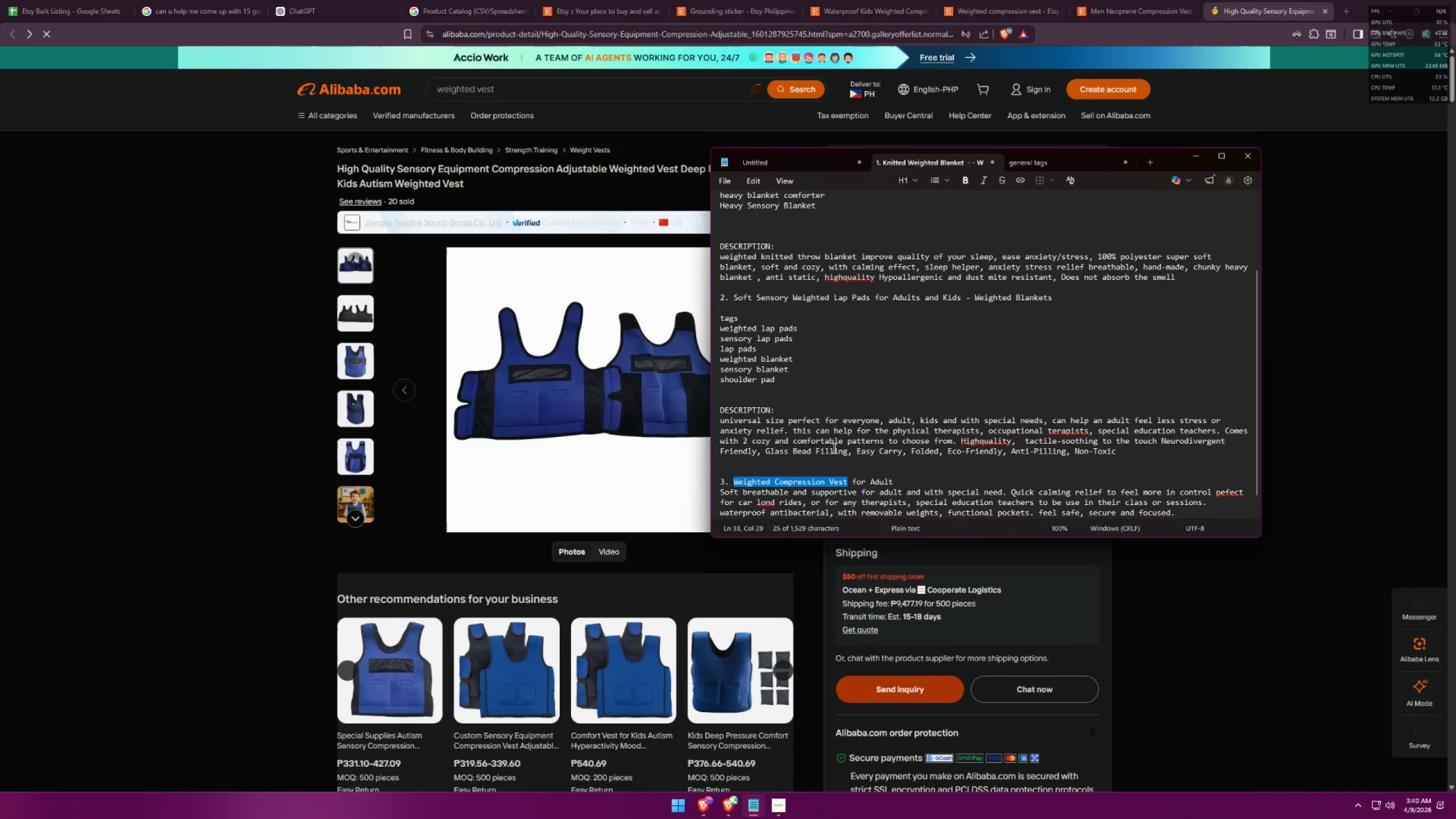 
key(Control+C)
 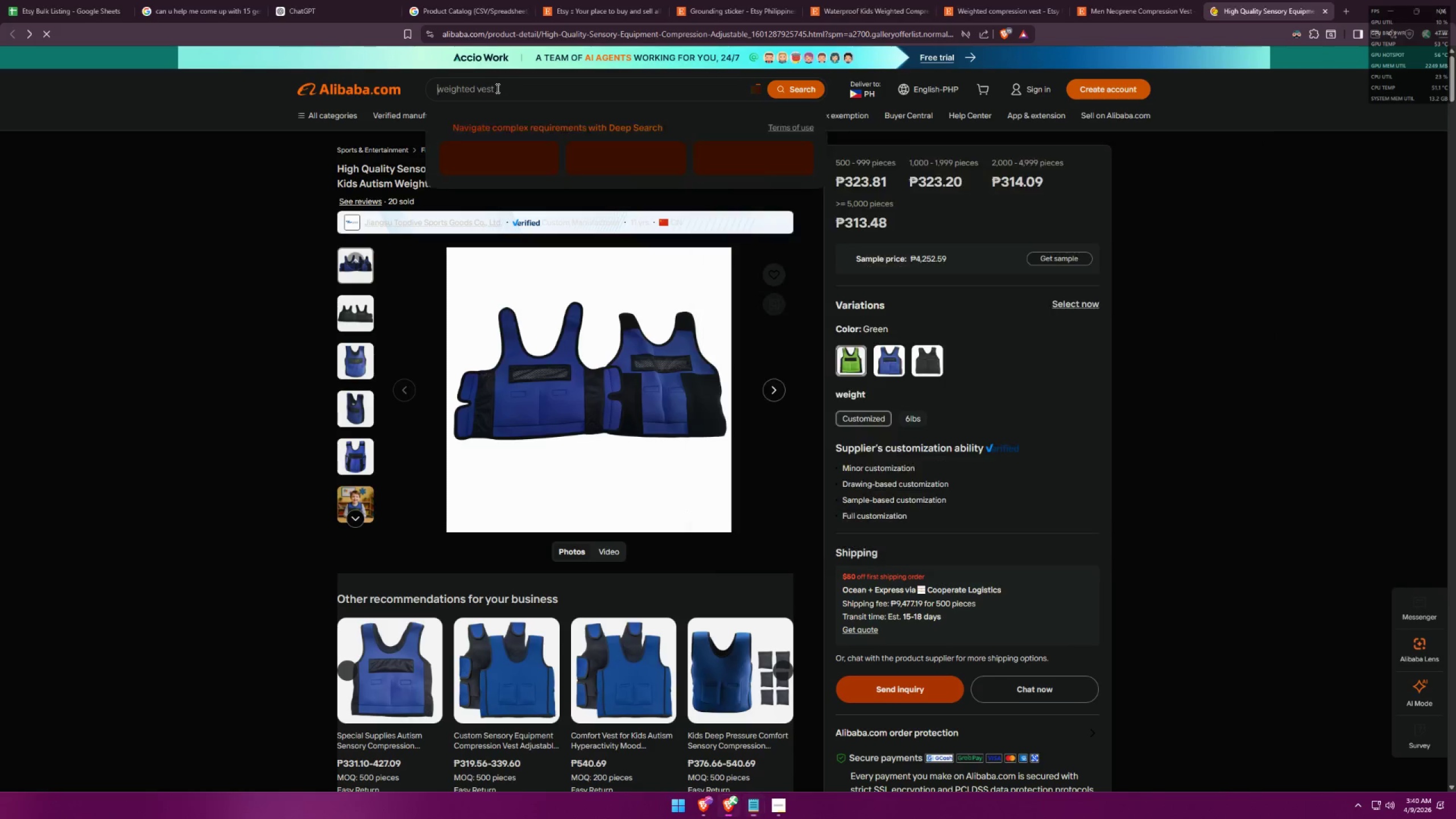 
key(Control+ControlLeft)
 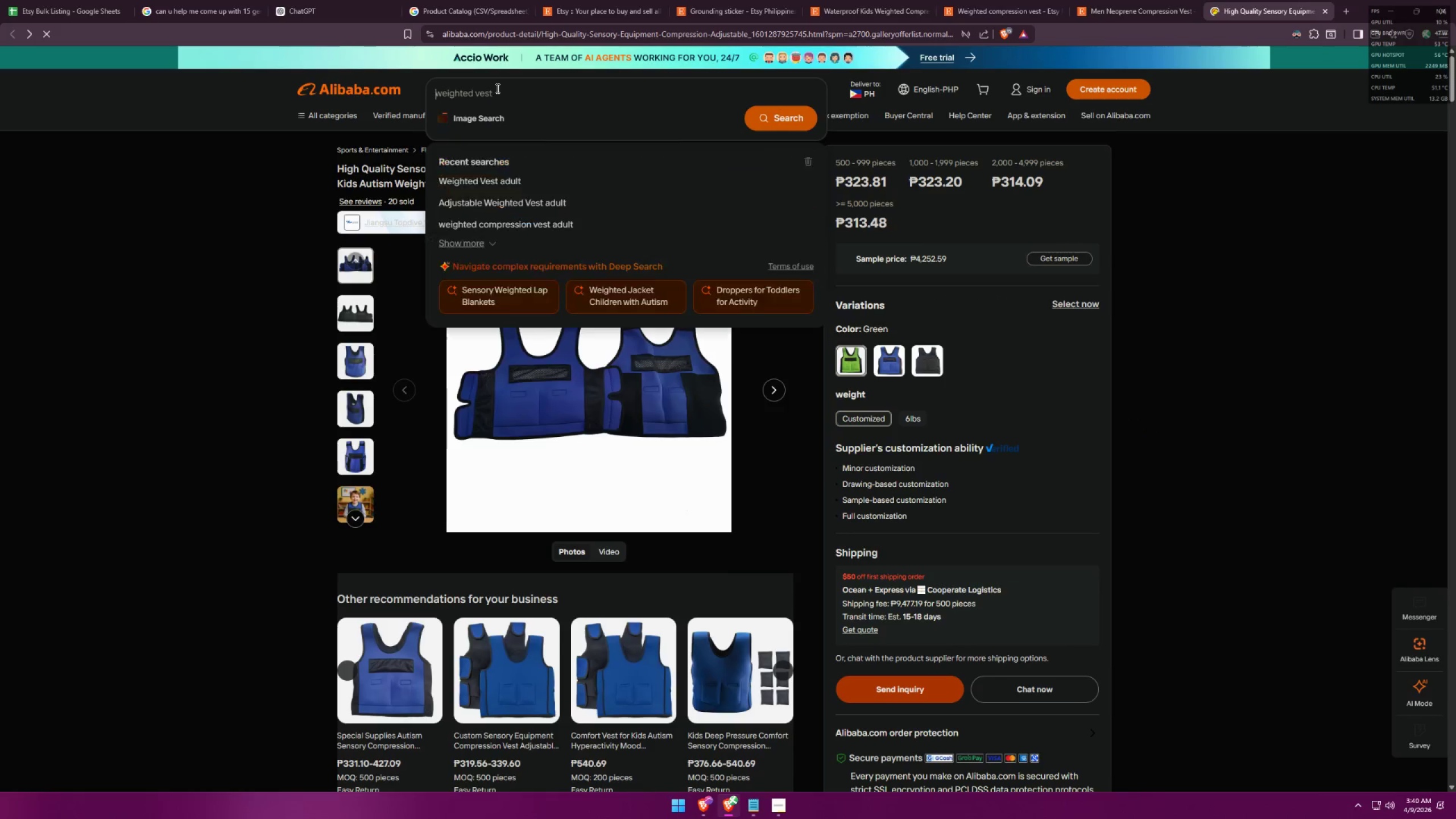 
key(Control+V)
 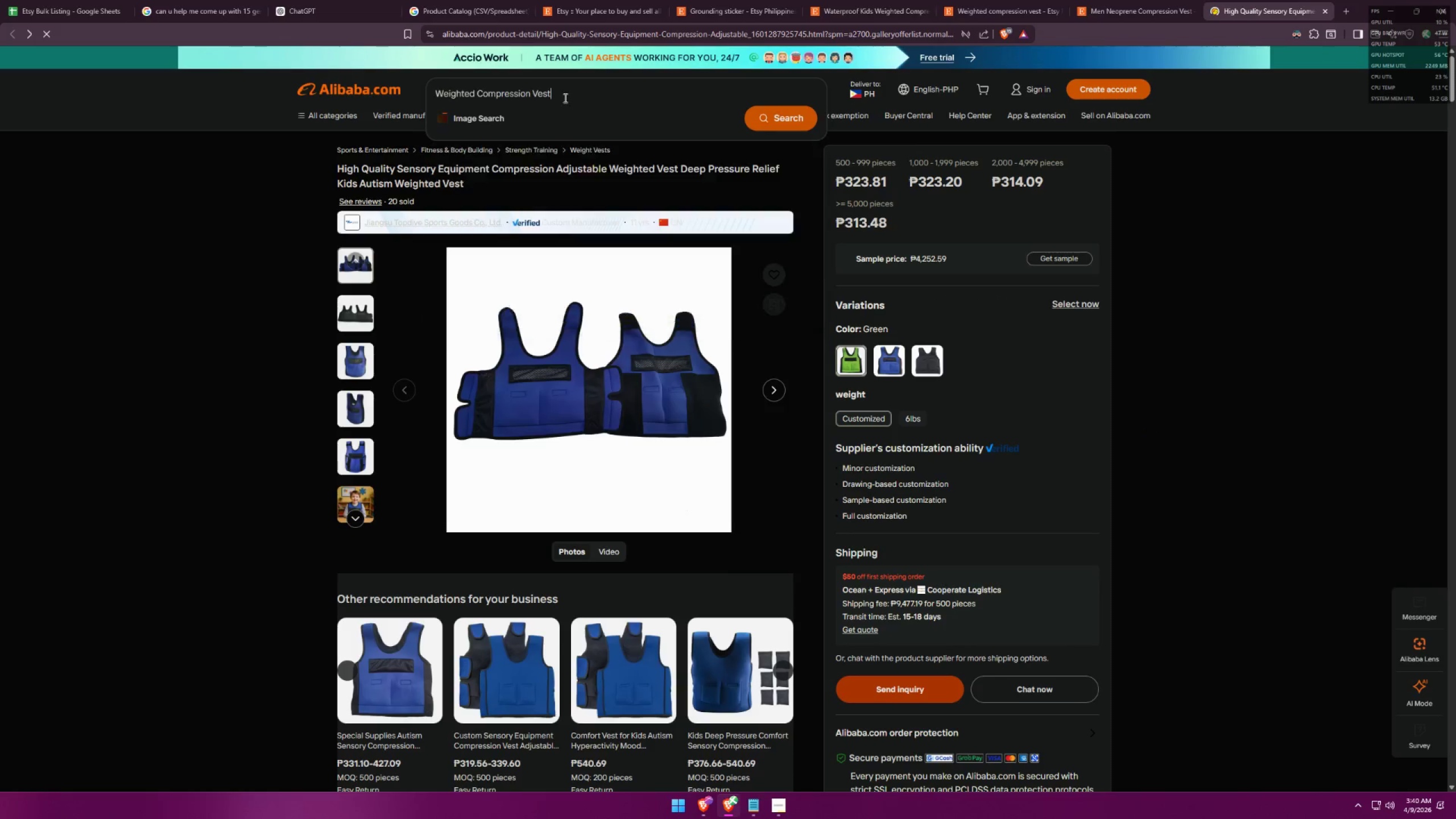 
type( adult)
 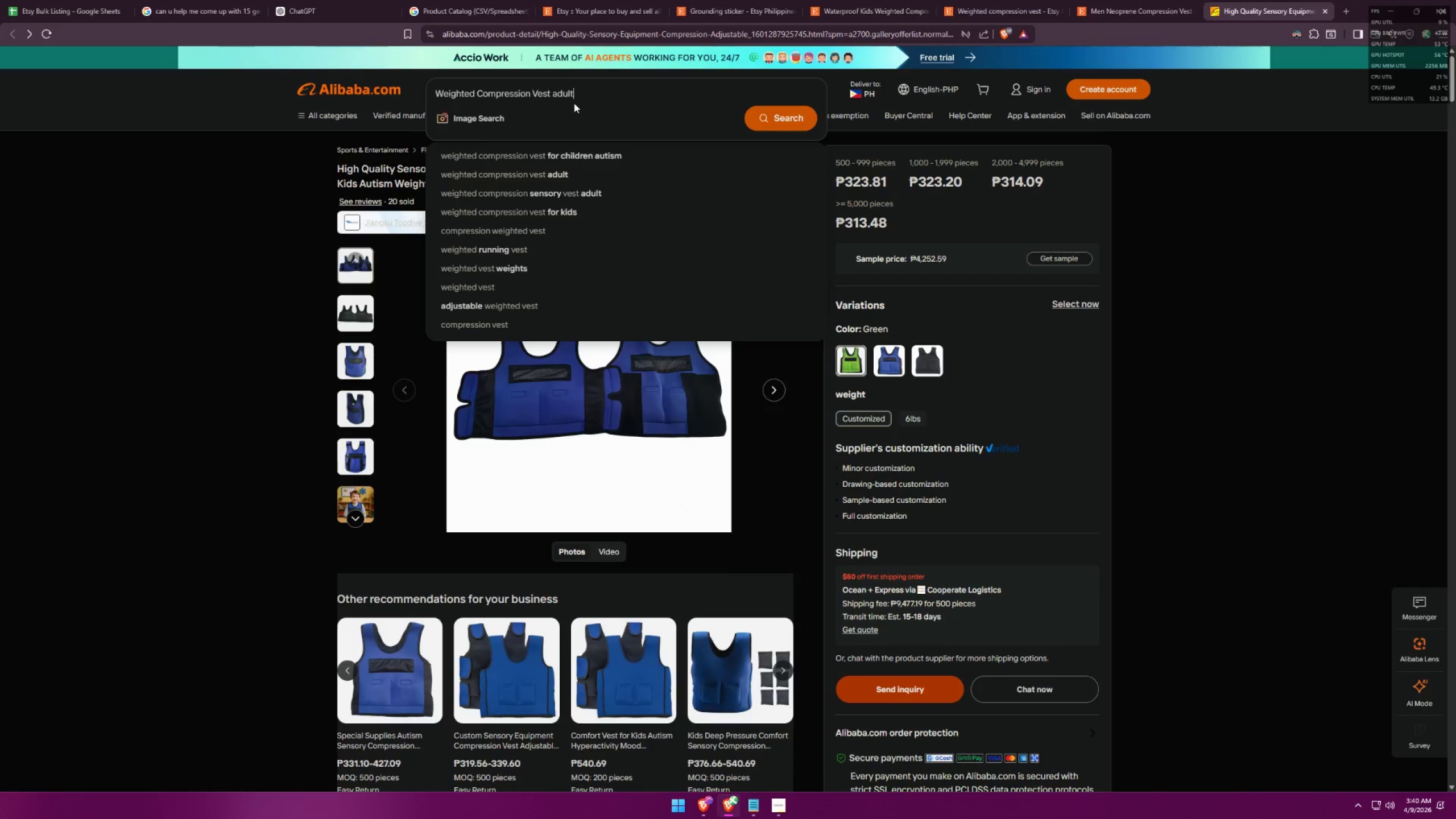 
key(Enter)
 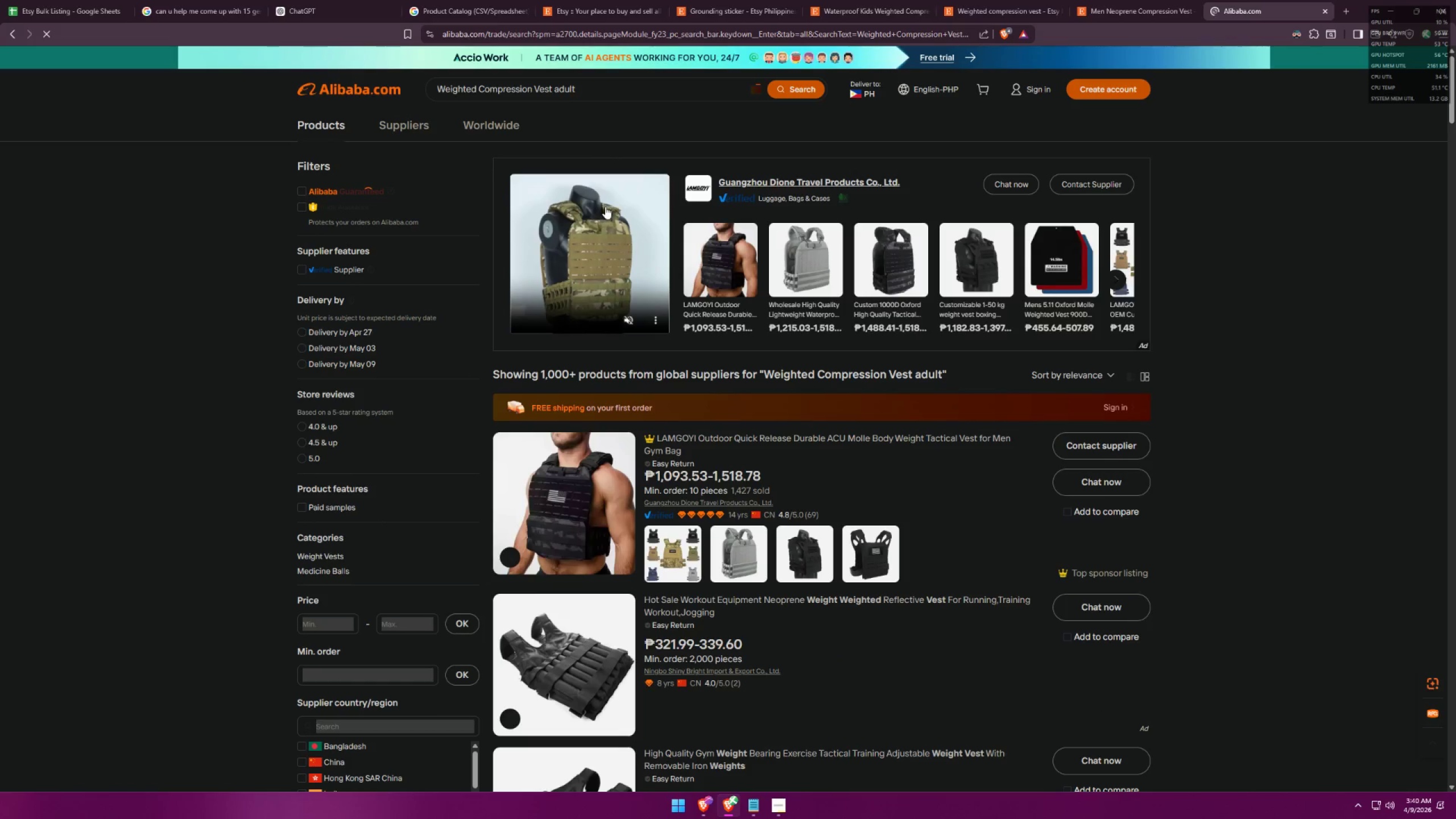 
scroll: coordinate [606, 229], scroll_direction: down, amount: 23.0
 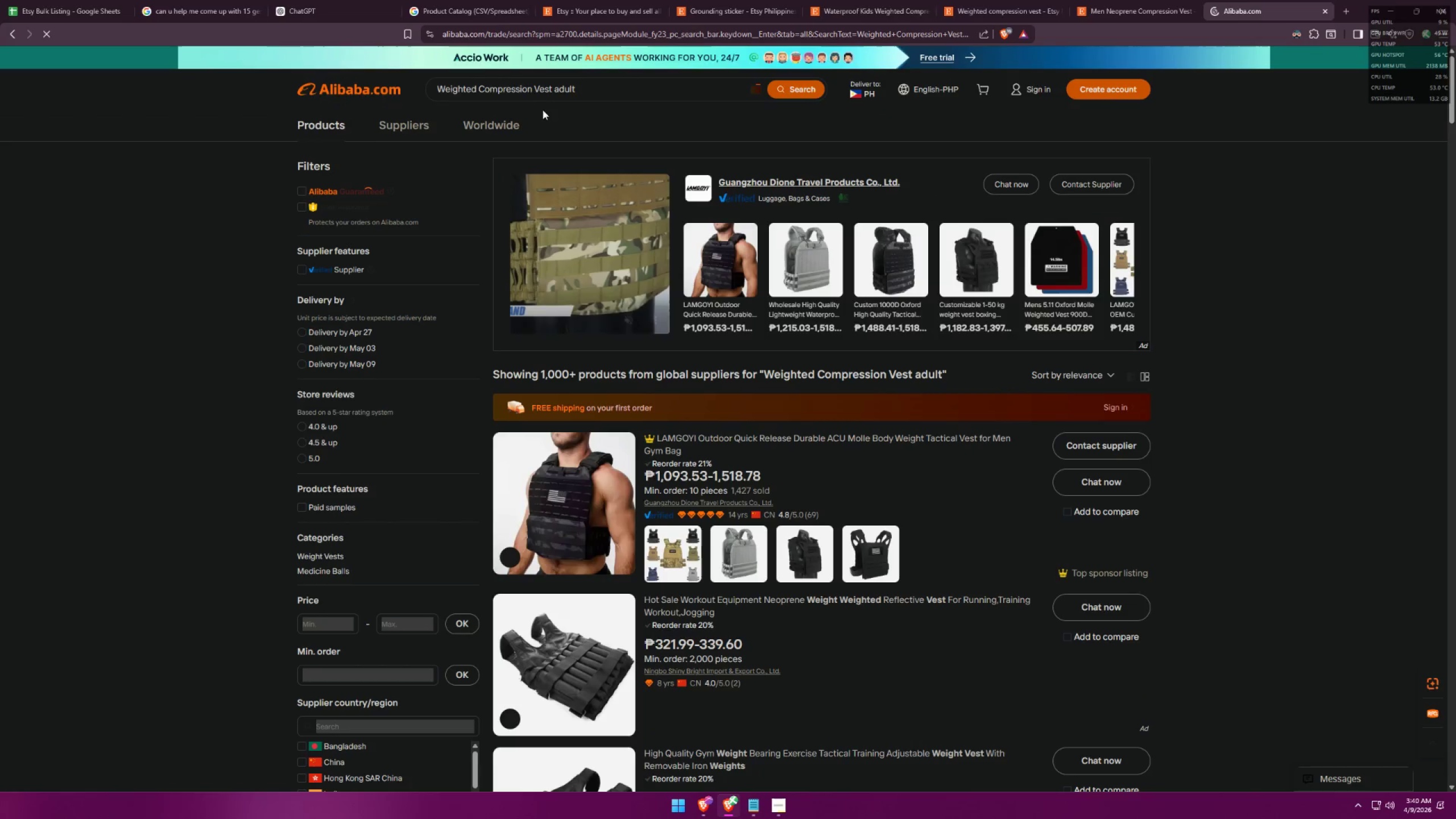 
left_click_drag(start_coordinate=[555, 93], to_coordinate=[603, 85])
 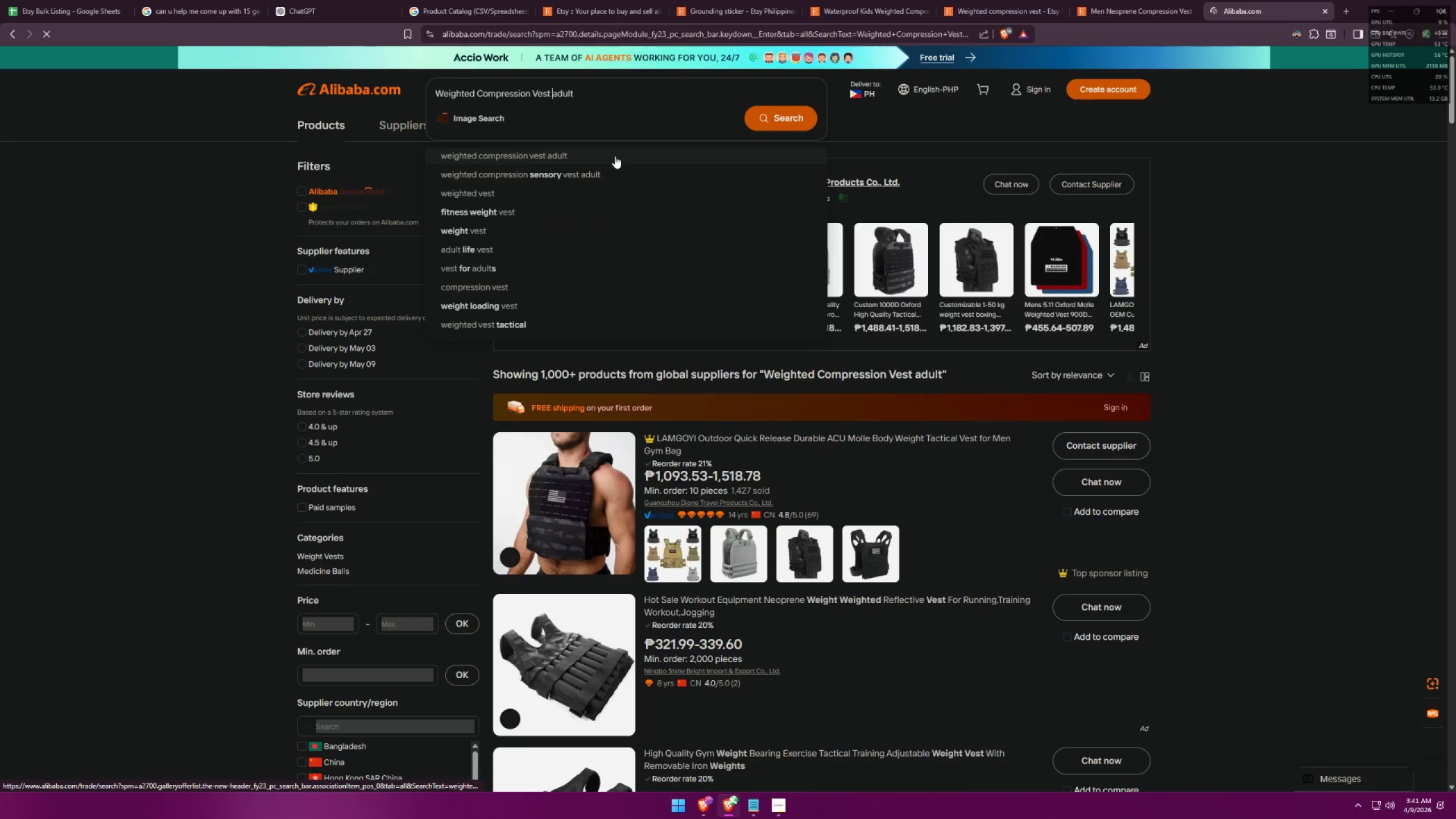 
key(Backspace)
 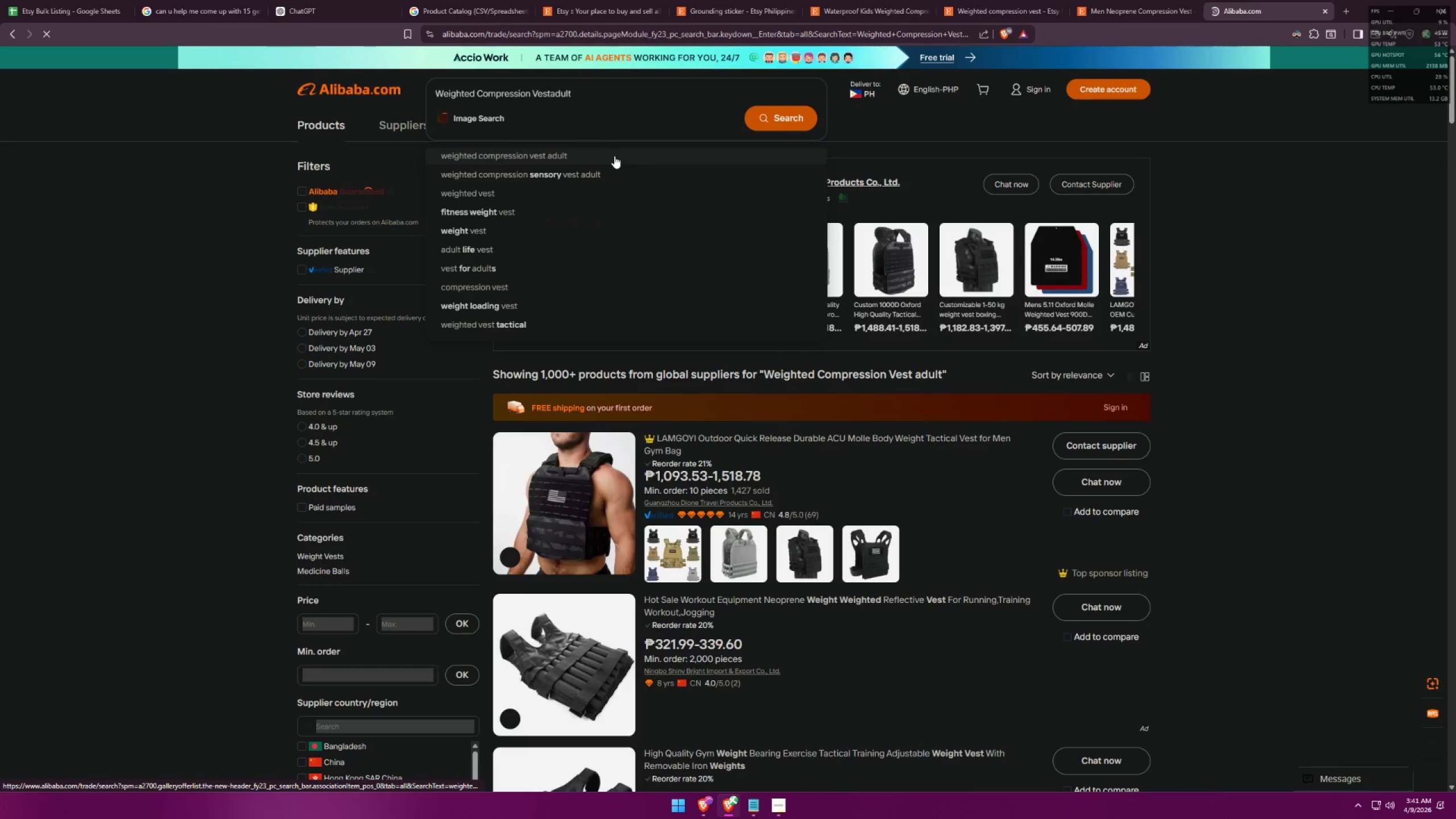 
key(Backspace)
 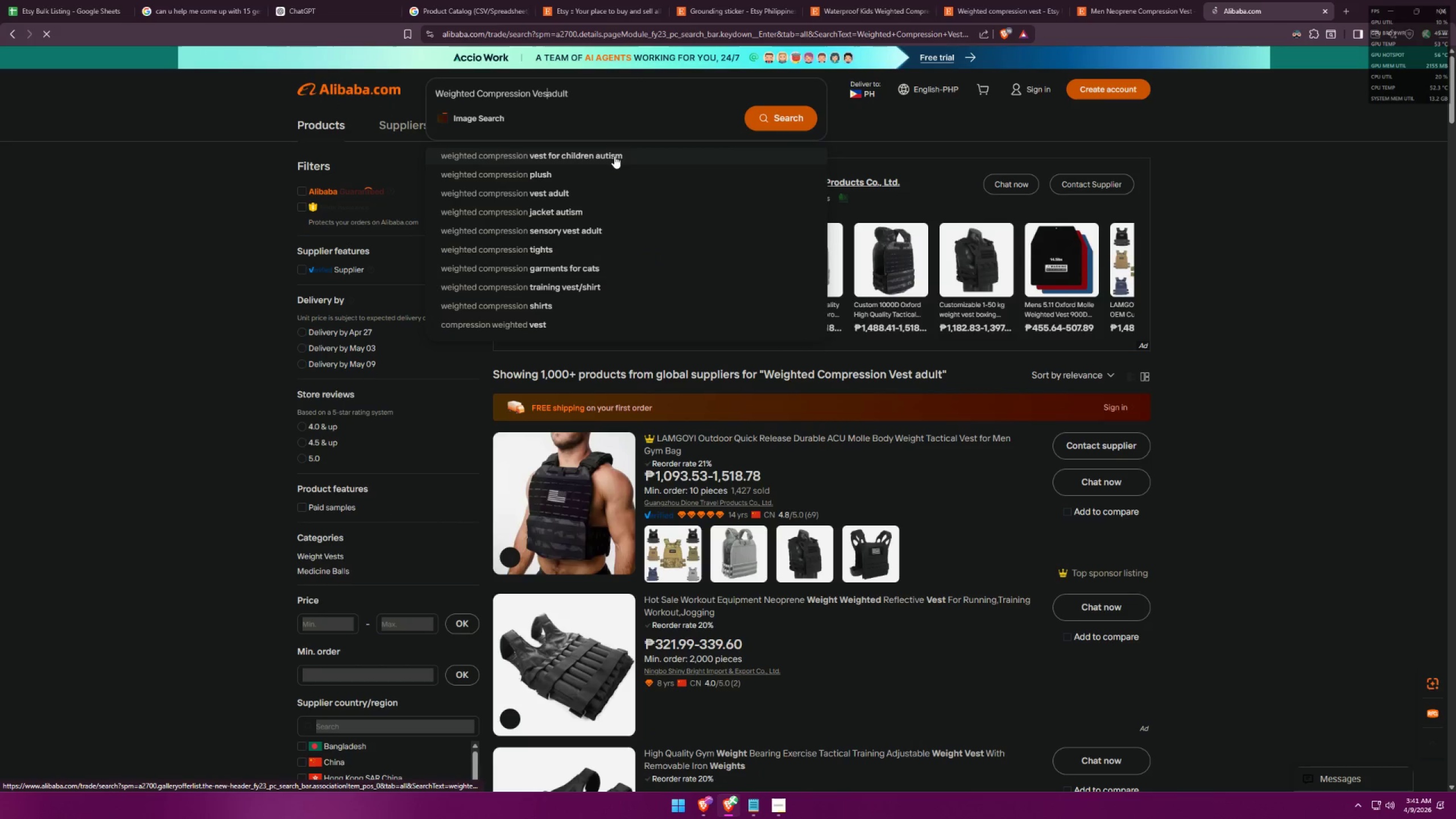 
key(Alt+AltLeft)
 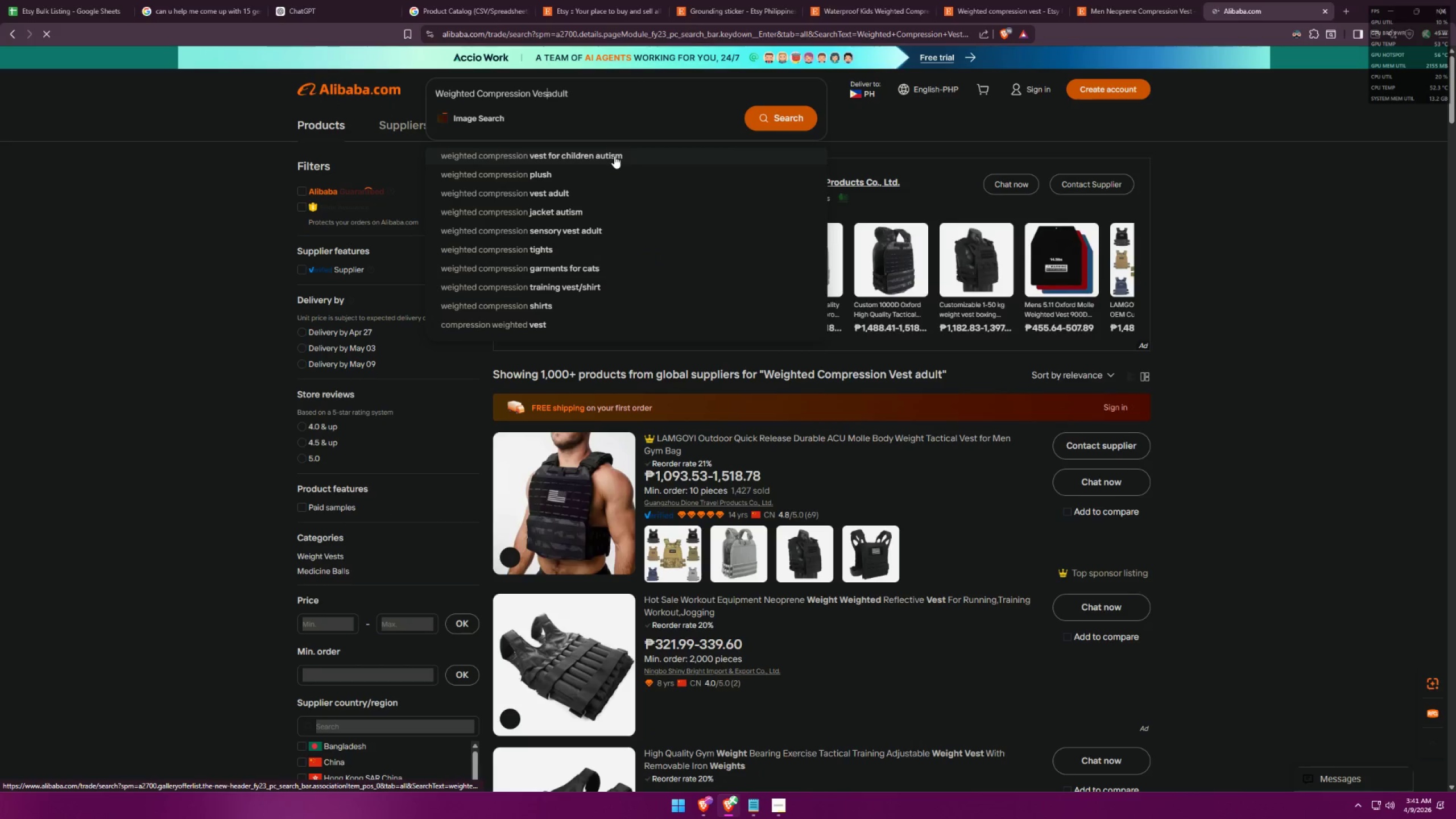 
key(Alt+Tab)
 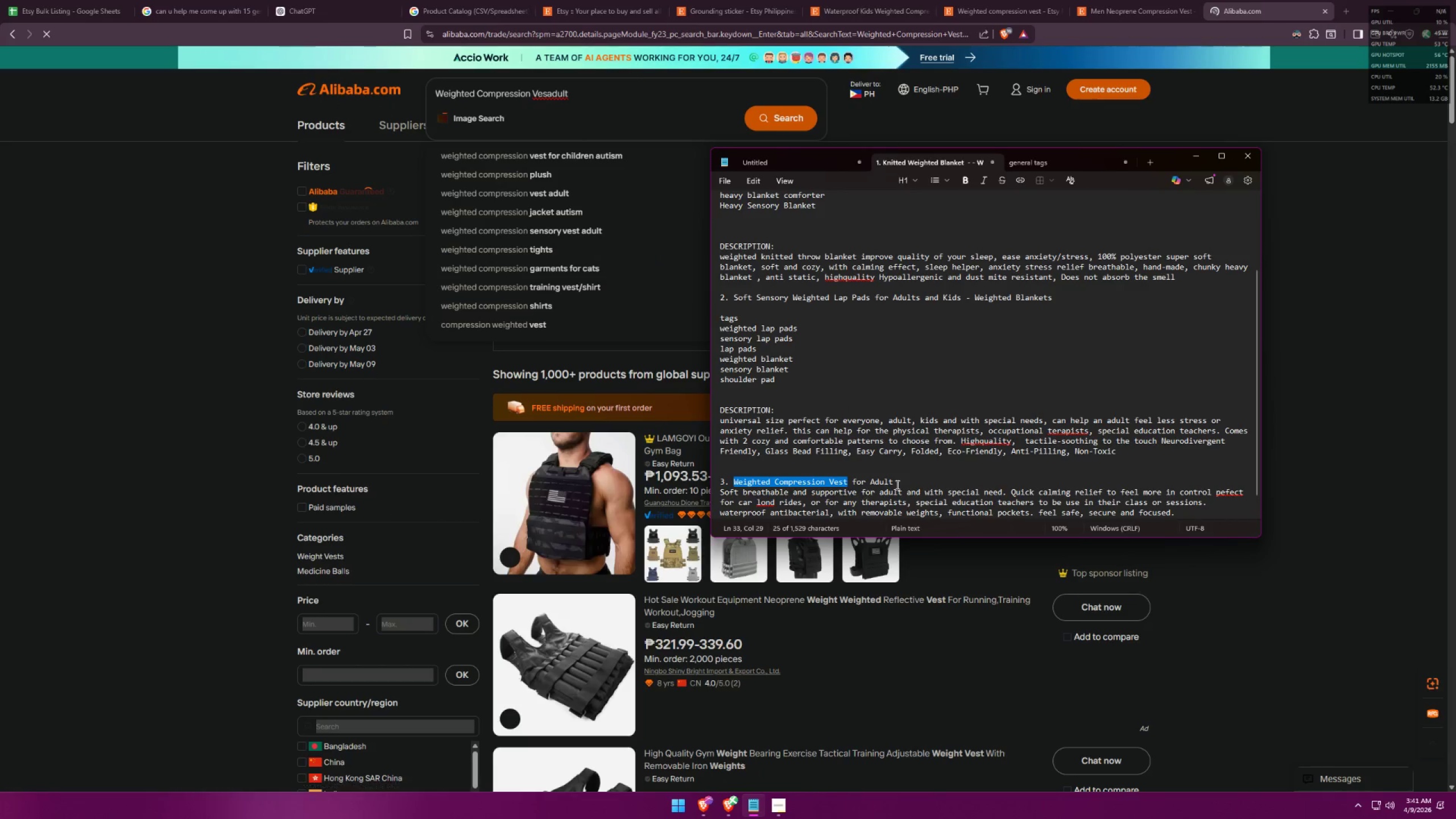 
left_click([896, 483])
 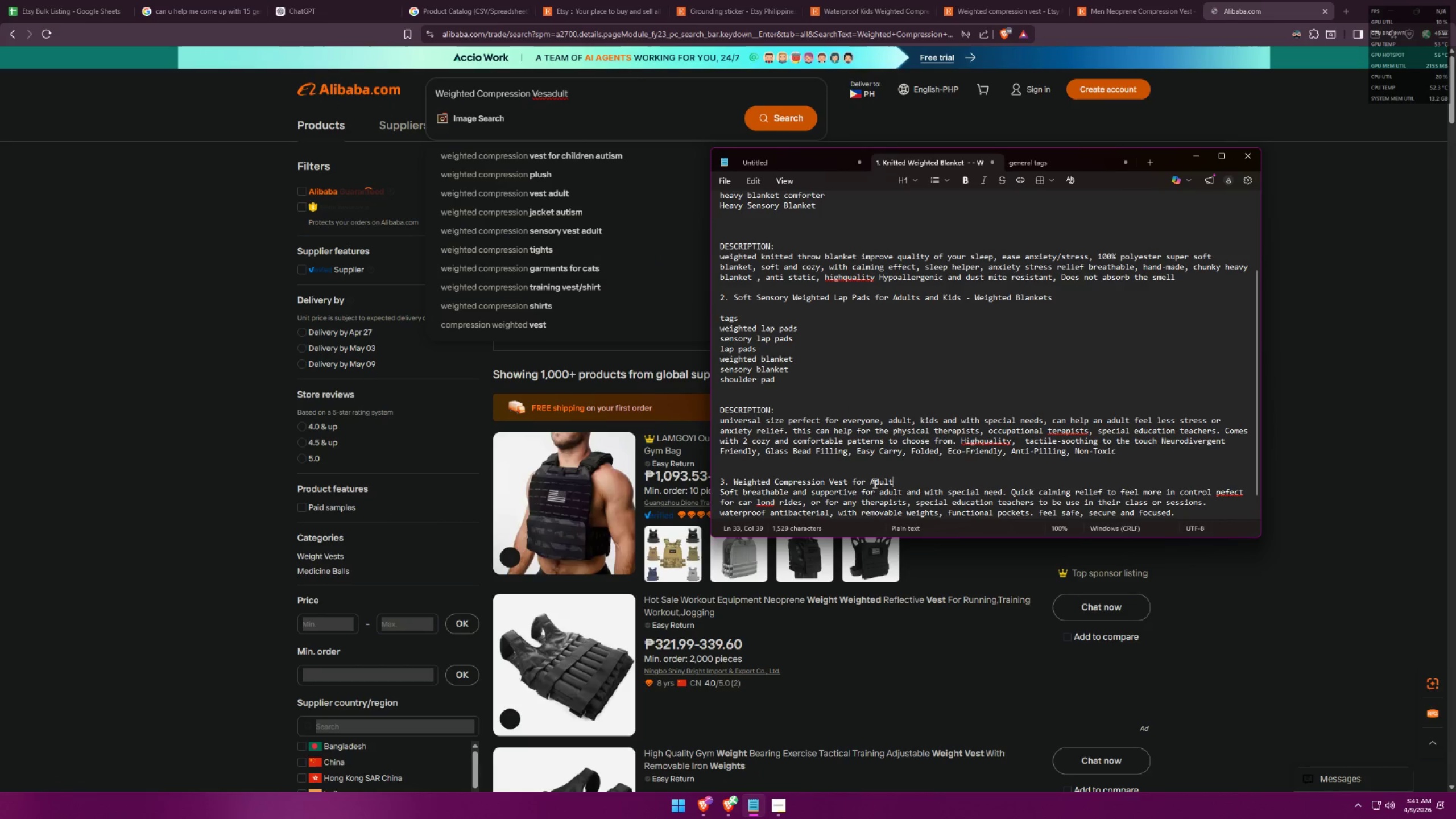 
left_click_drag(start_coordinate=[869, 483], to_coordinate=[913, 478])
 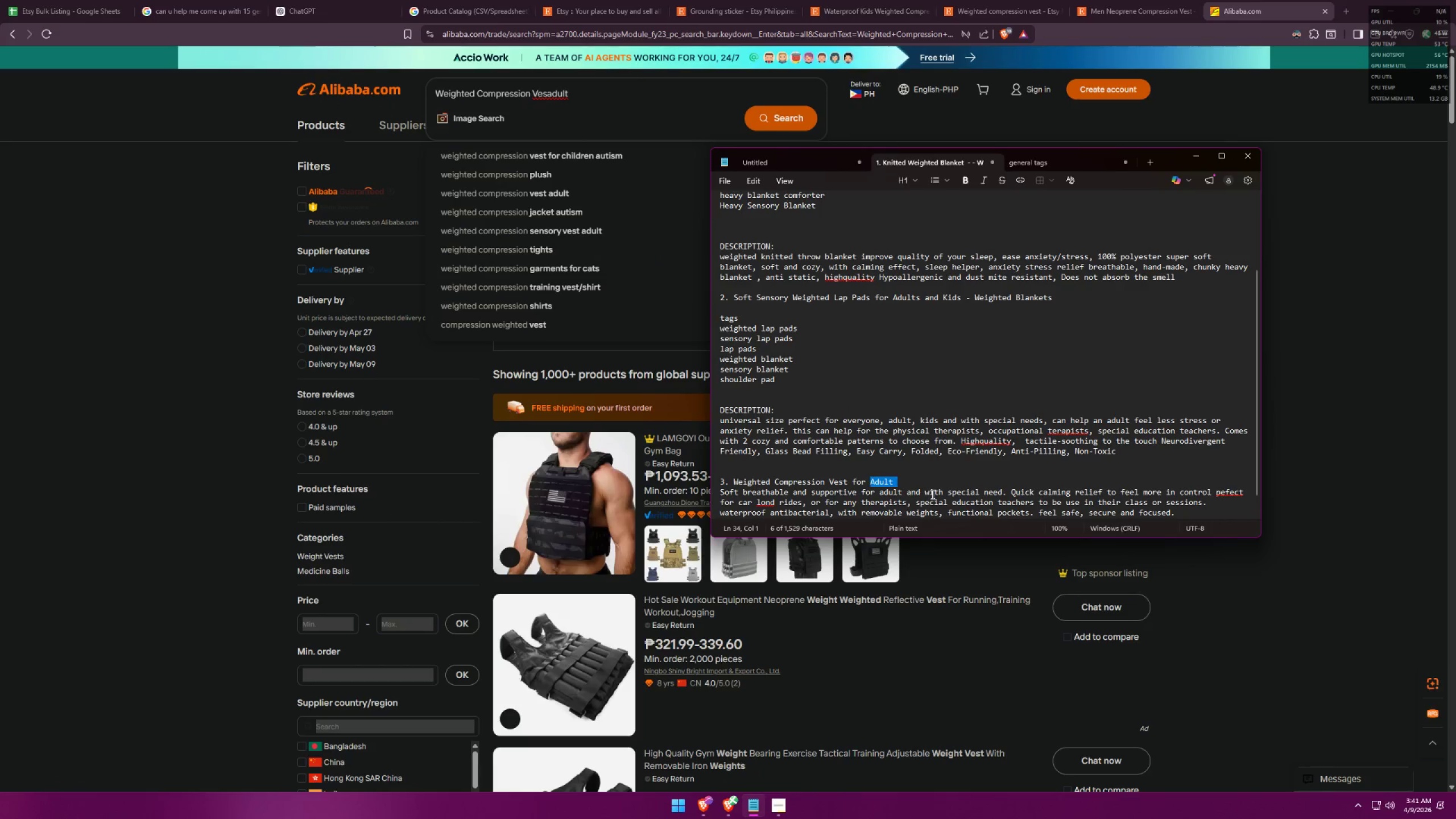 
type(Kids)
 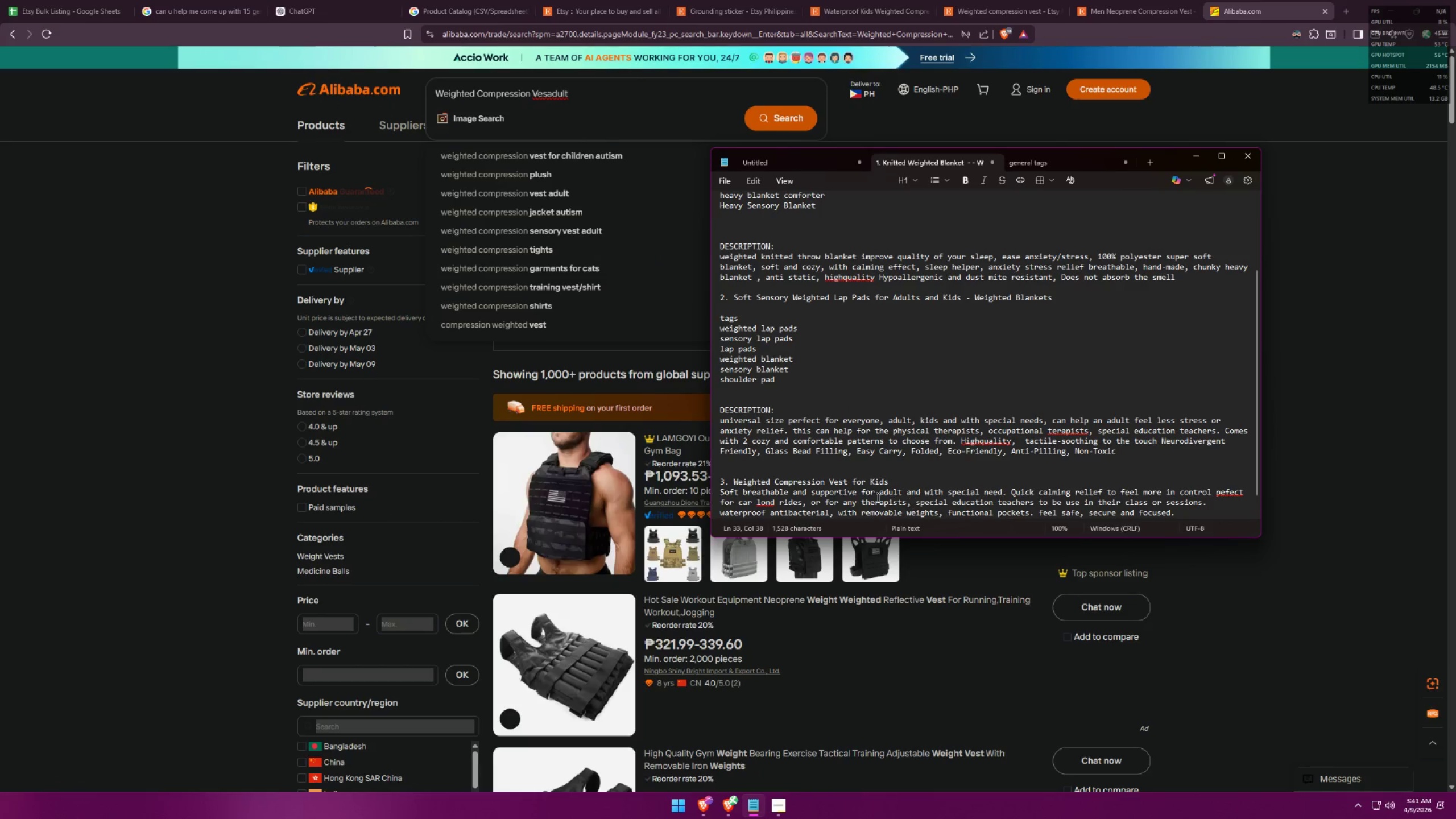 
left_click_drag(start_coordinate=[880, 494], to_coordinate=[899, 492])
 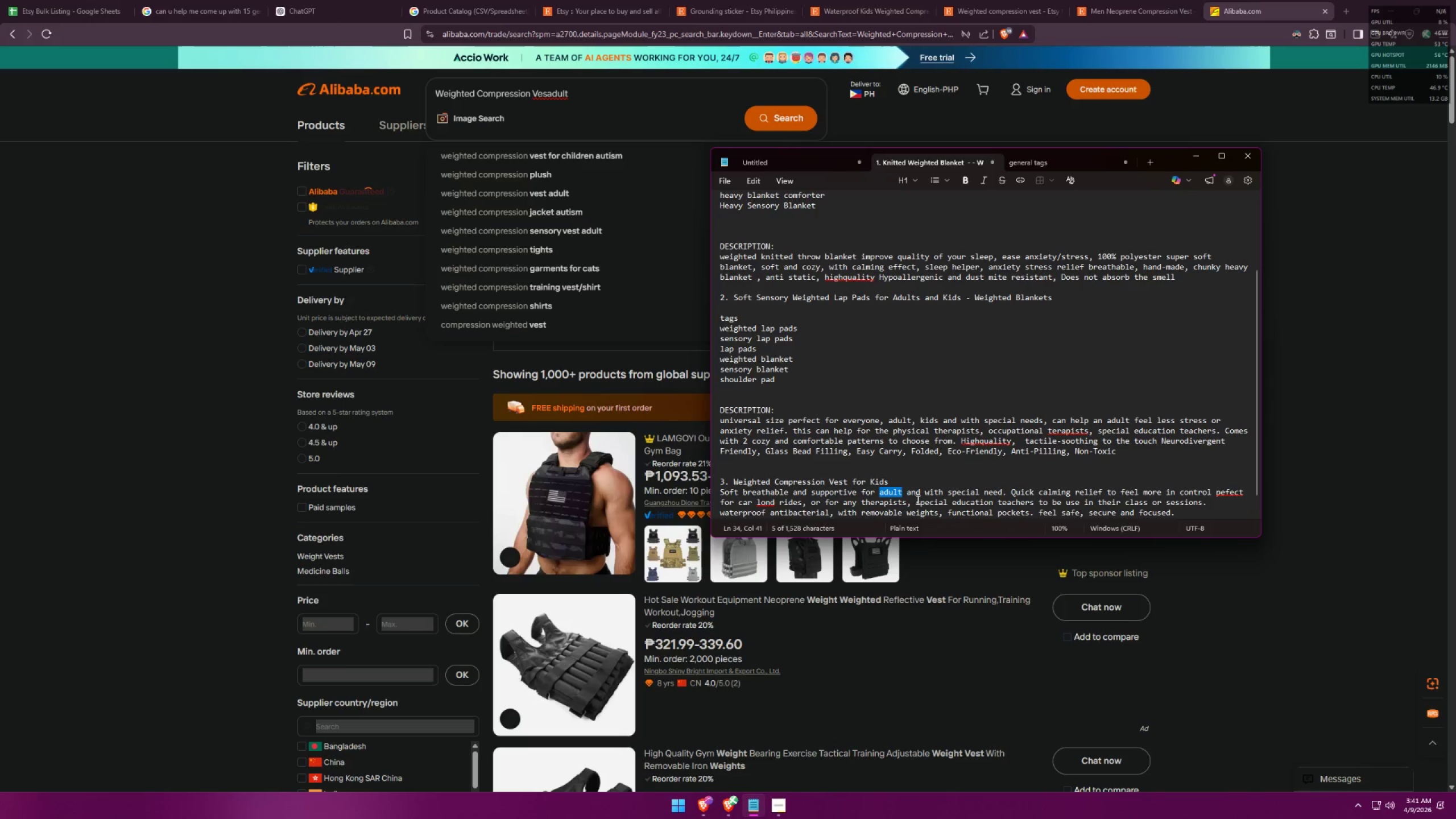 
key(Backspace)
type(kids)
 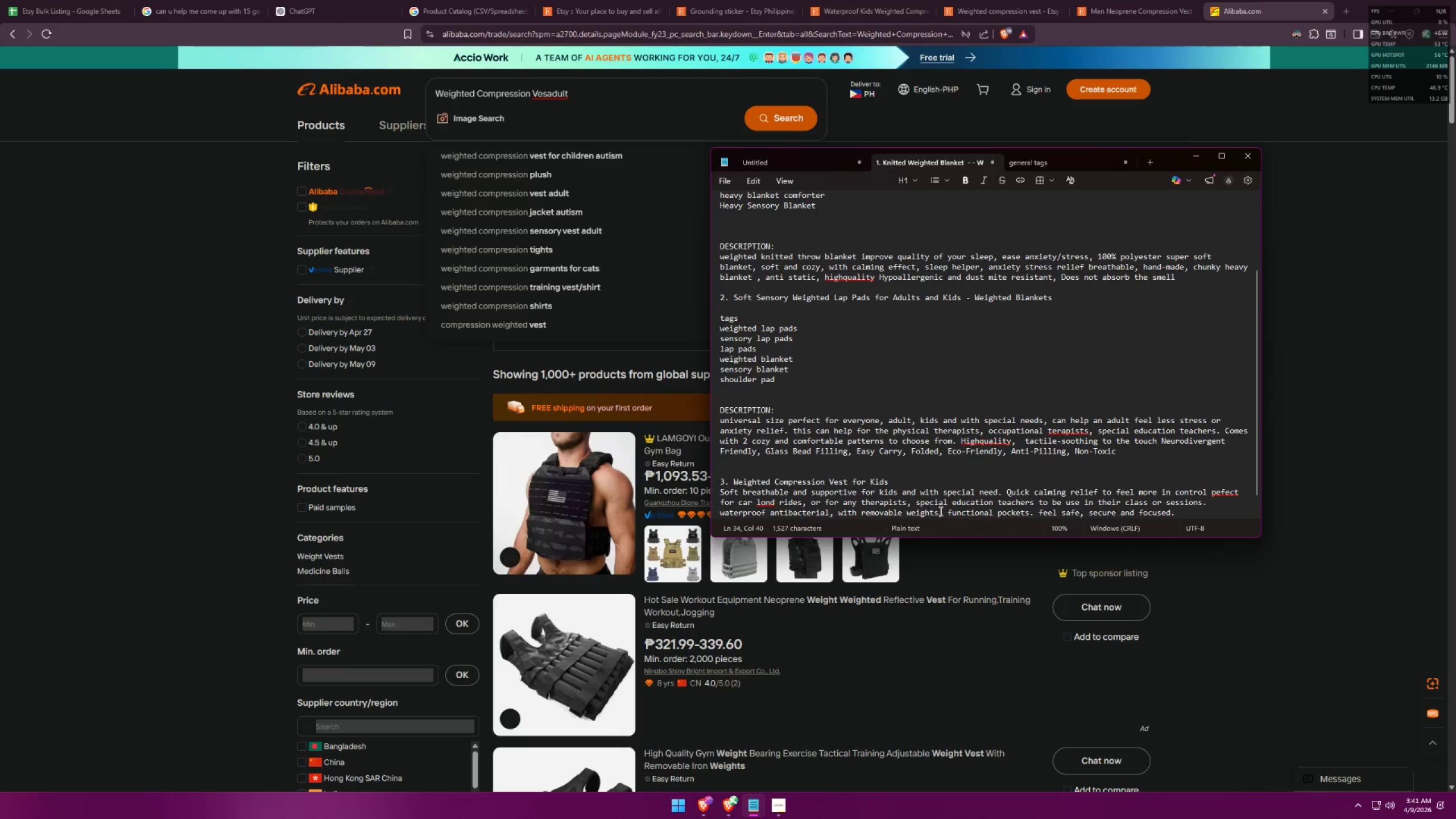 
scroll: coordinate [1010, 469], scroll_direction: down, amount: 1.0
 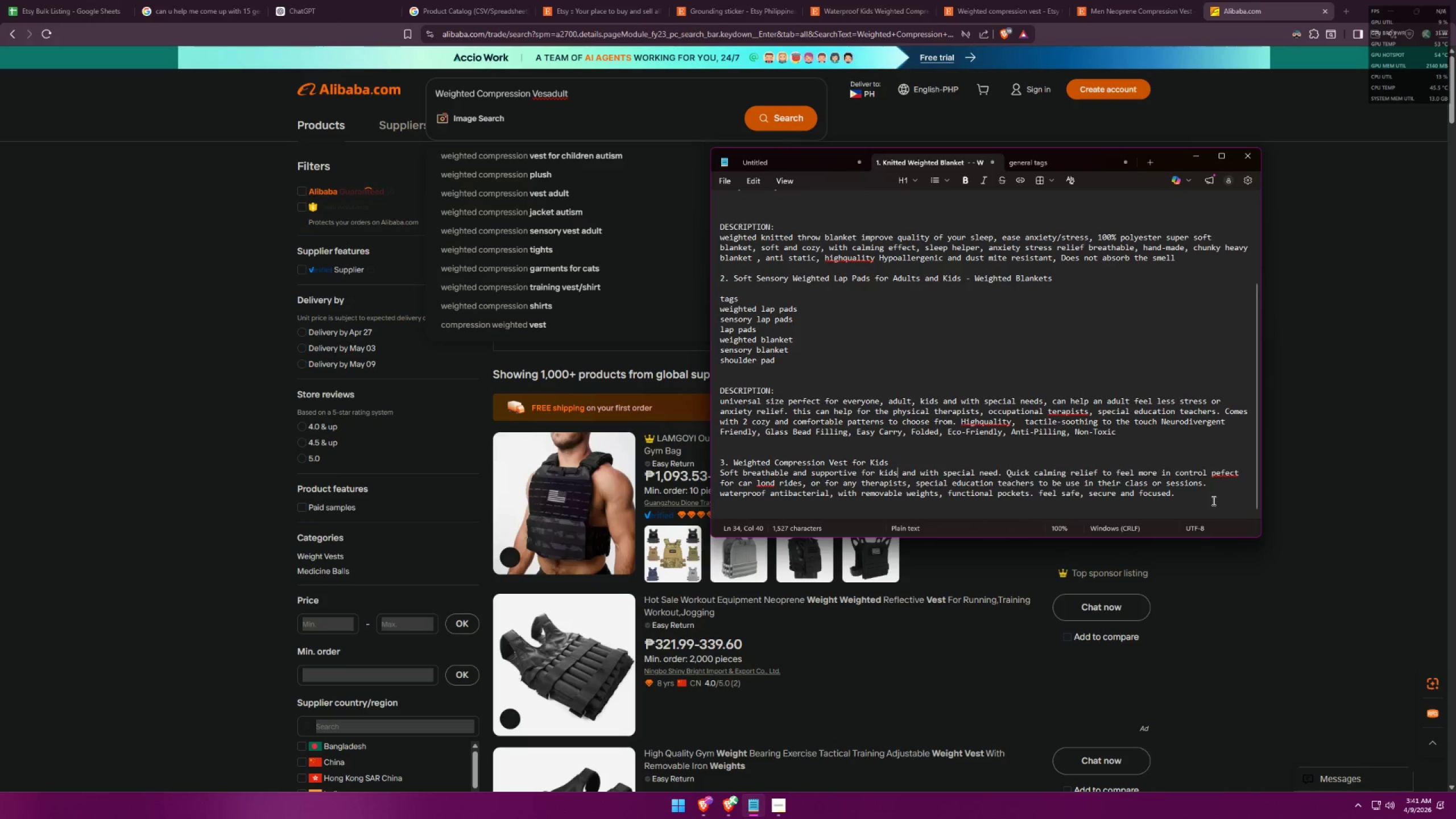 
wait(13.96)
 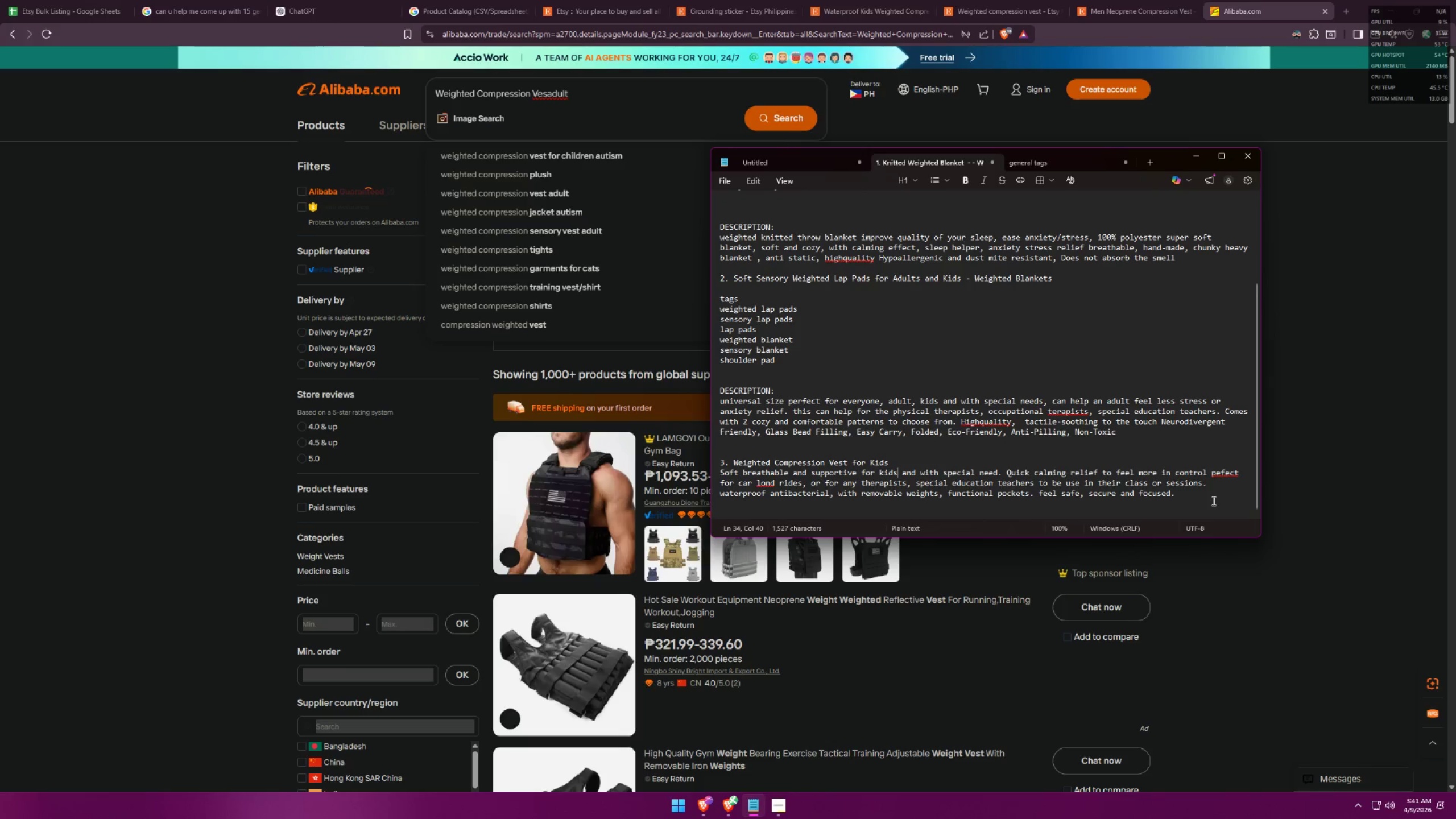 
left_click([1311, 486])
 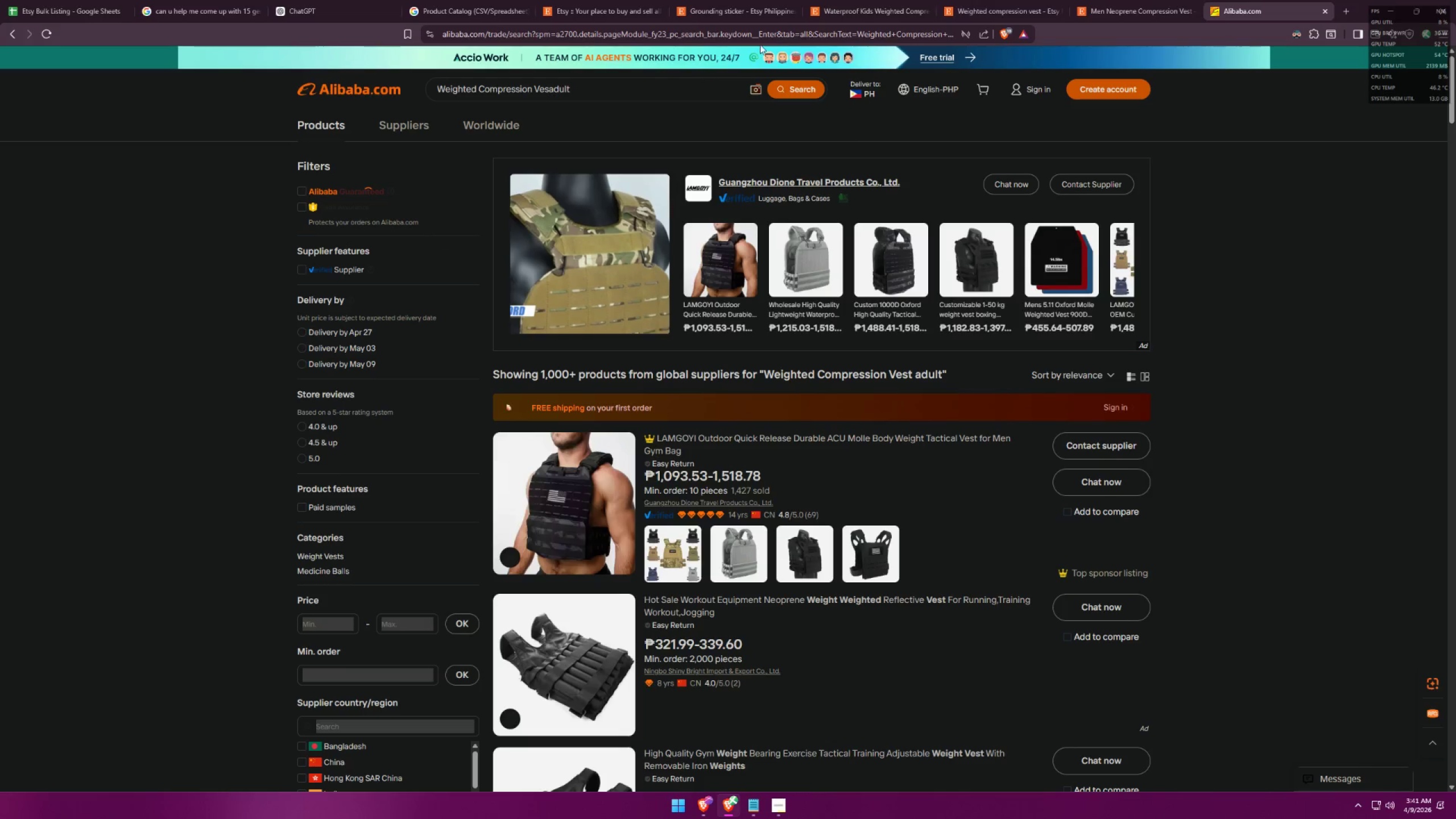 
key(Alt+AltLeft)
 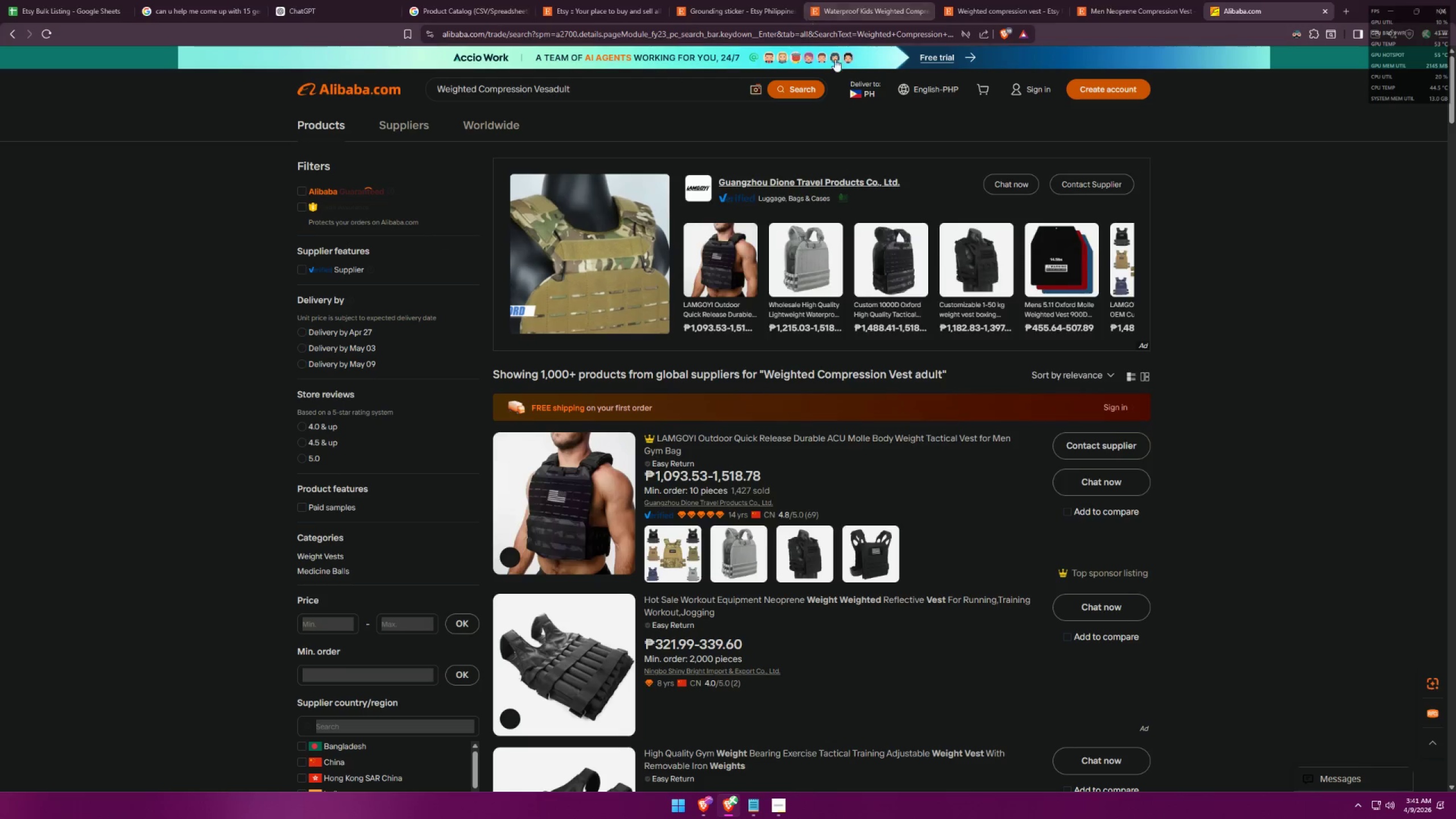 
key(Alt+Tab)
 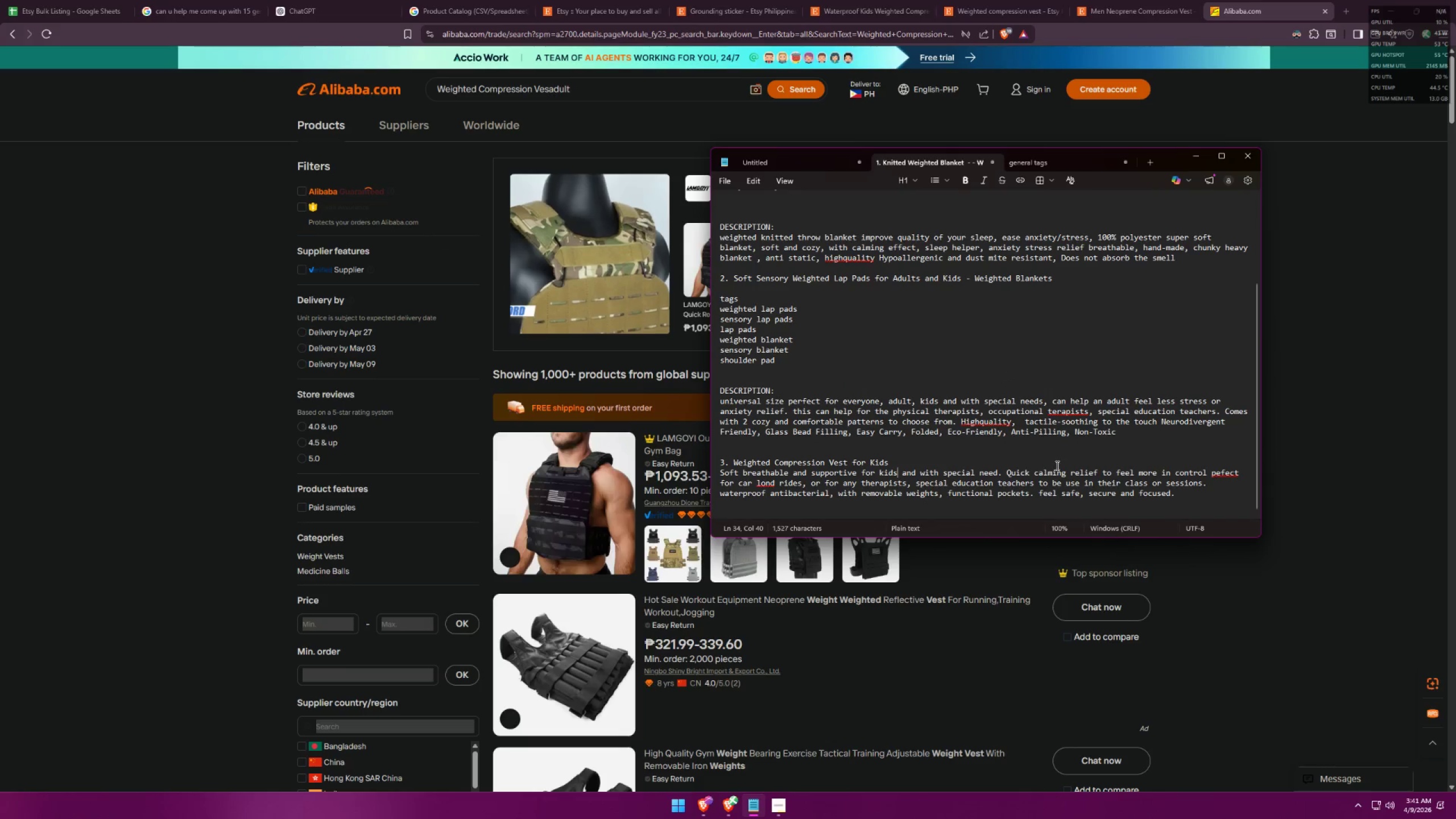 
scroll: coordinate [1157, 471], scroll_direction: down, amount: 3.0
 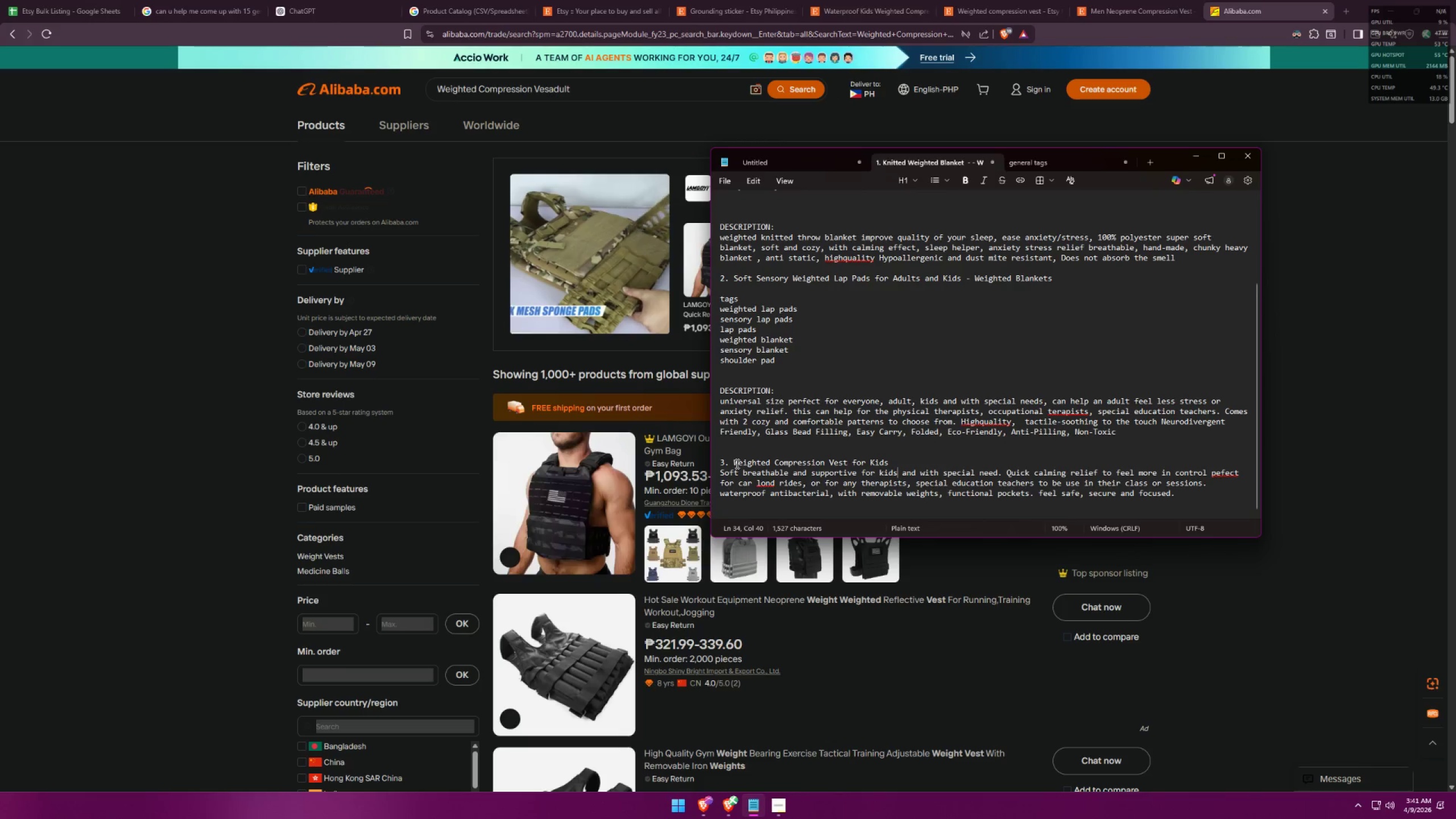 
left_click([728, 0])
 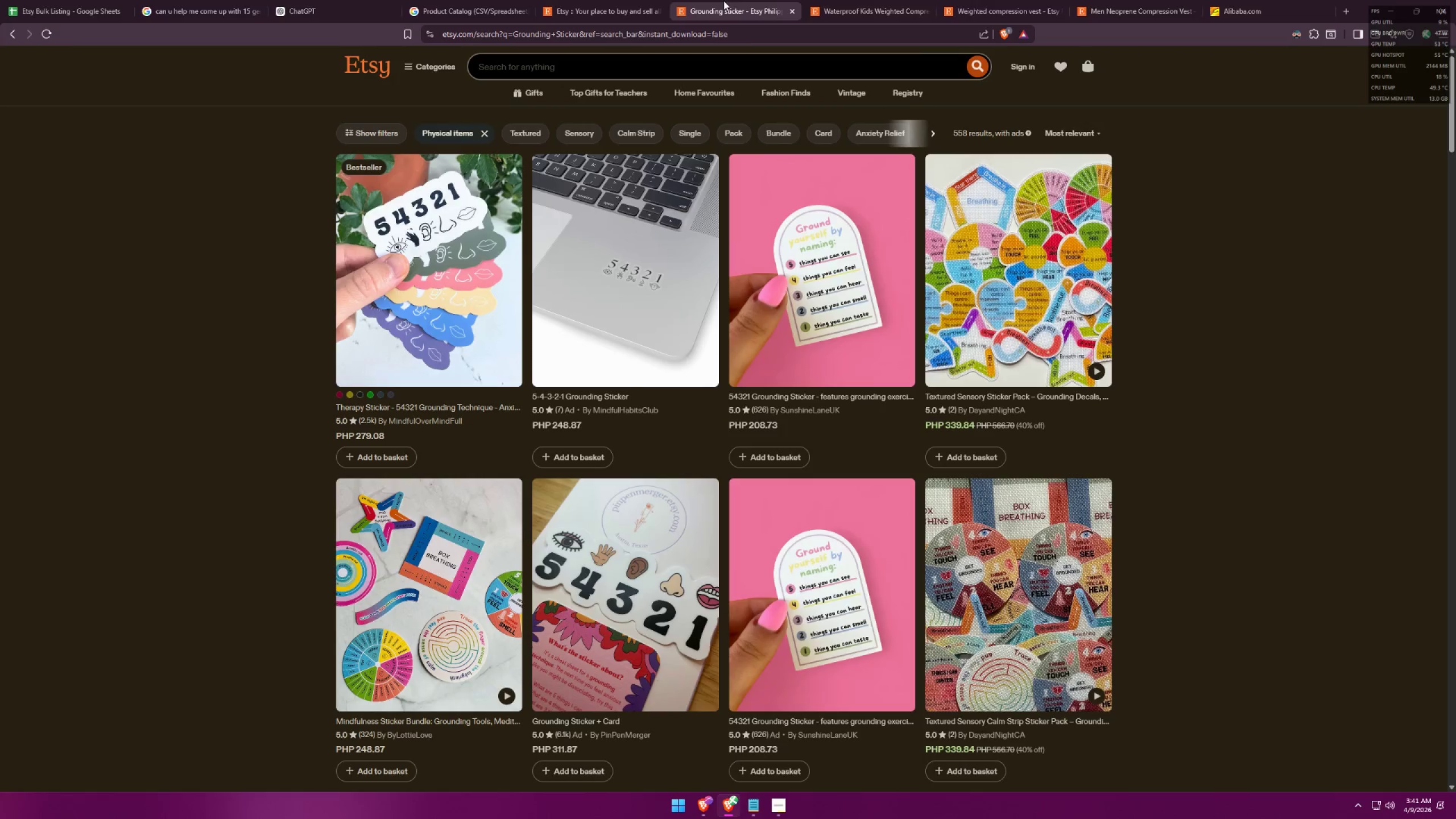 
left_click([863, 0])
 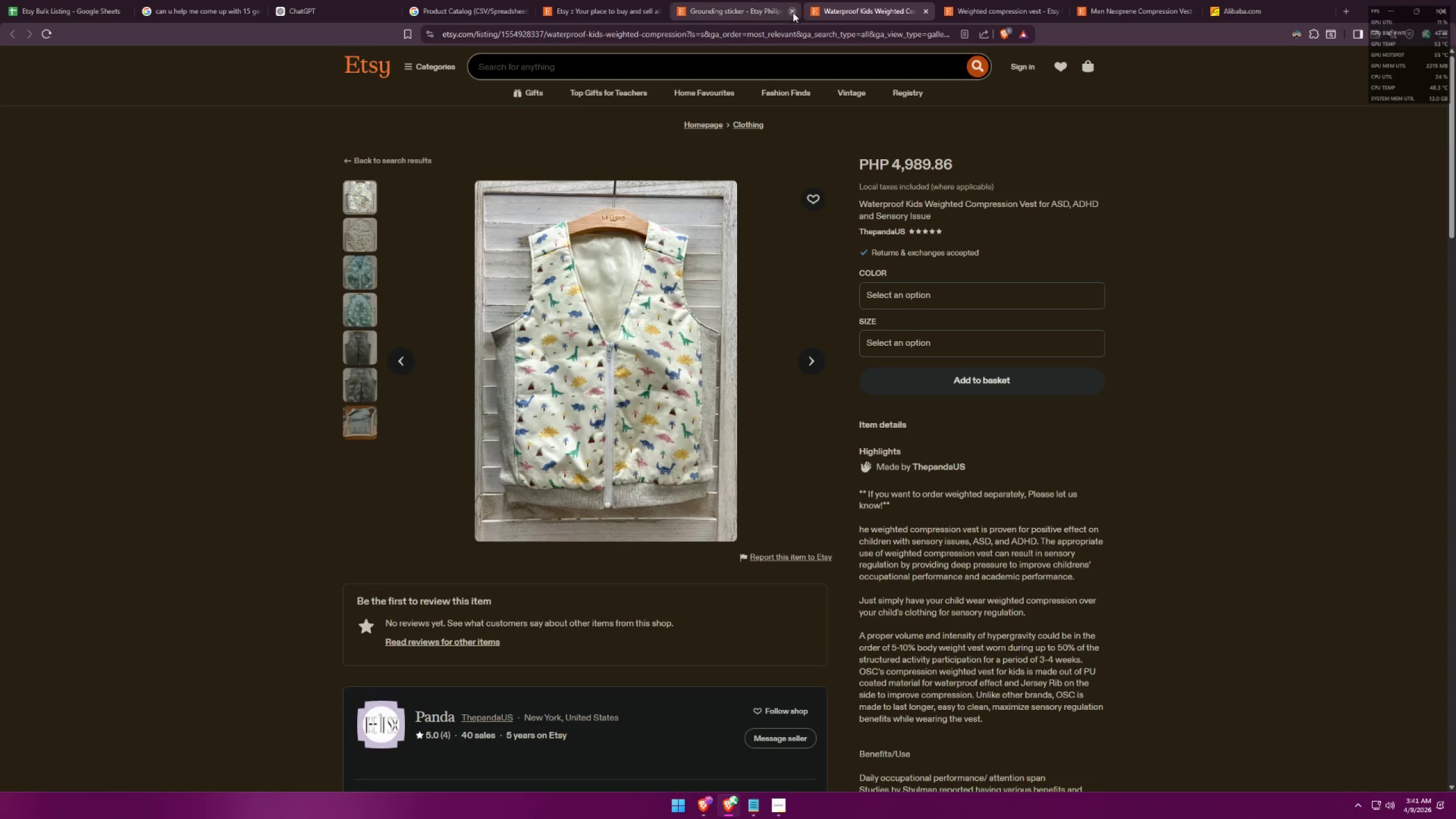 
left_click([793, 13])
 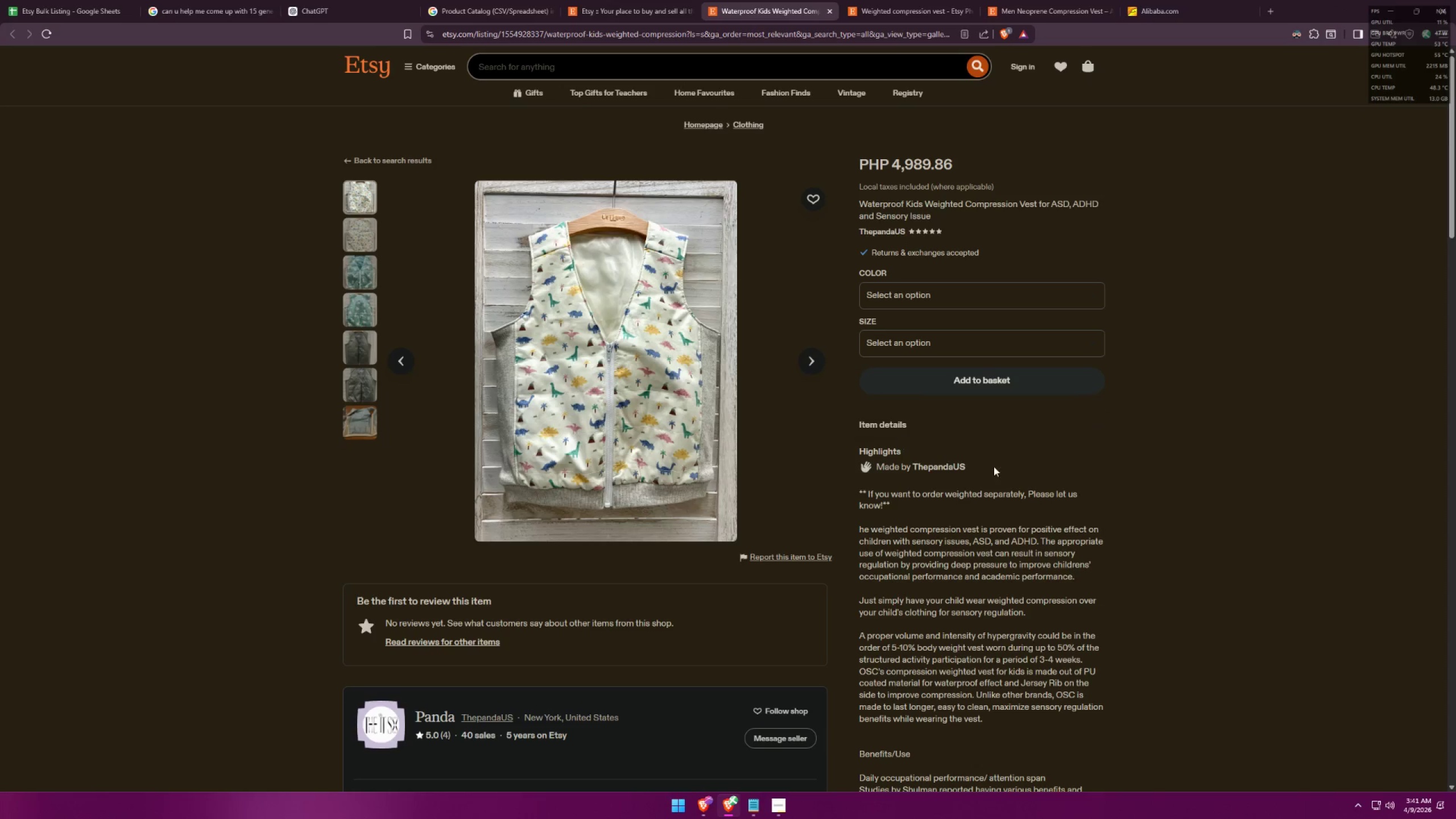 
scroll: coordinate [1055, 494], scroll_direction: down, amount: 2.0
 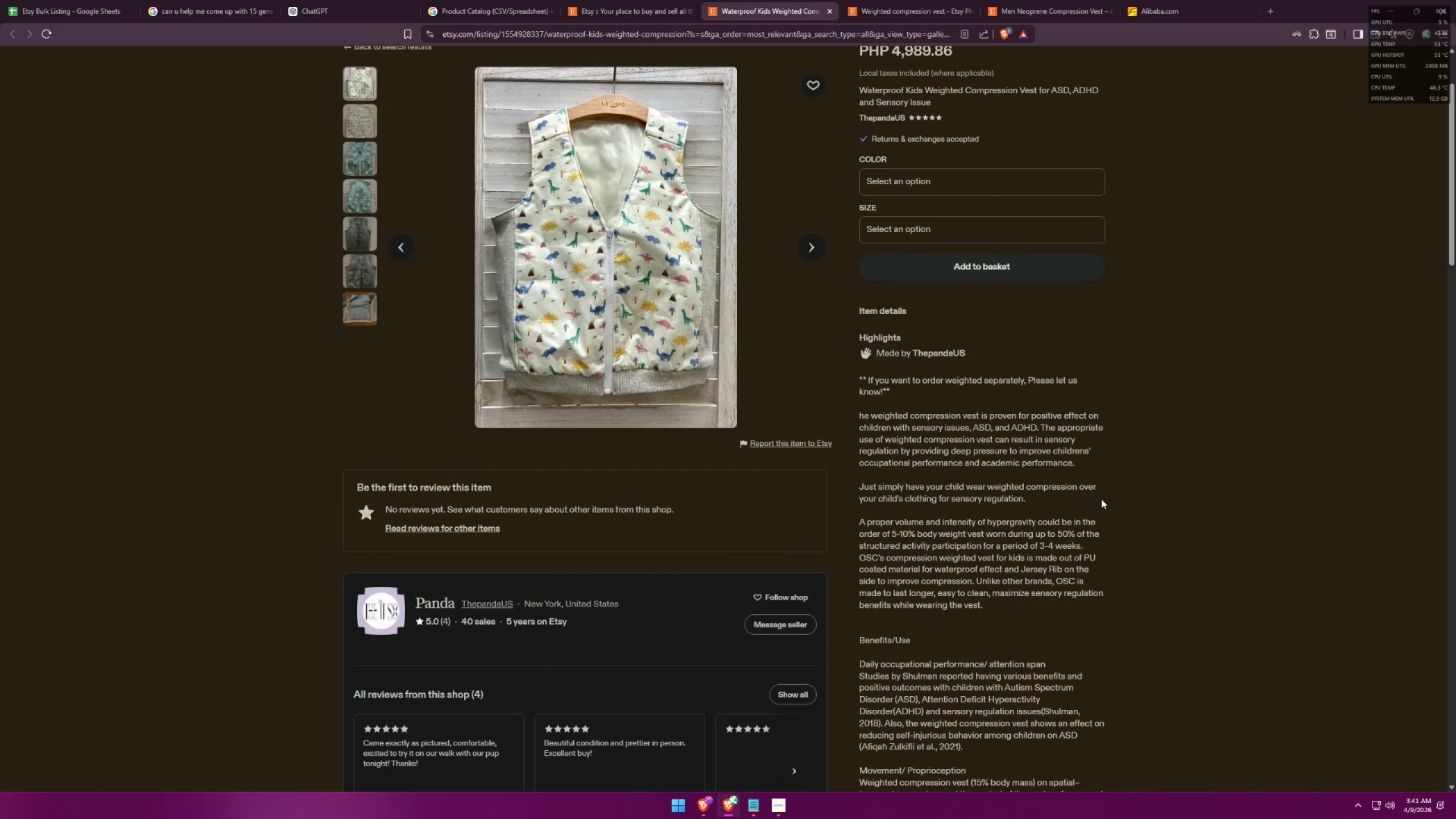 
wait(6.07)
 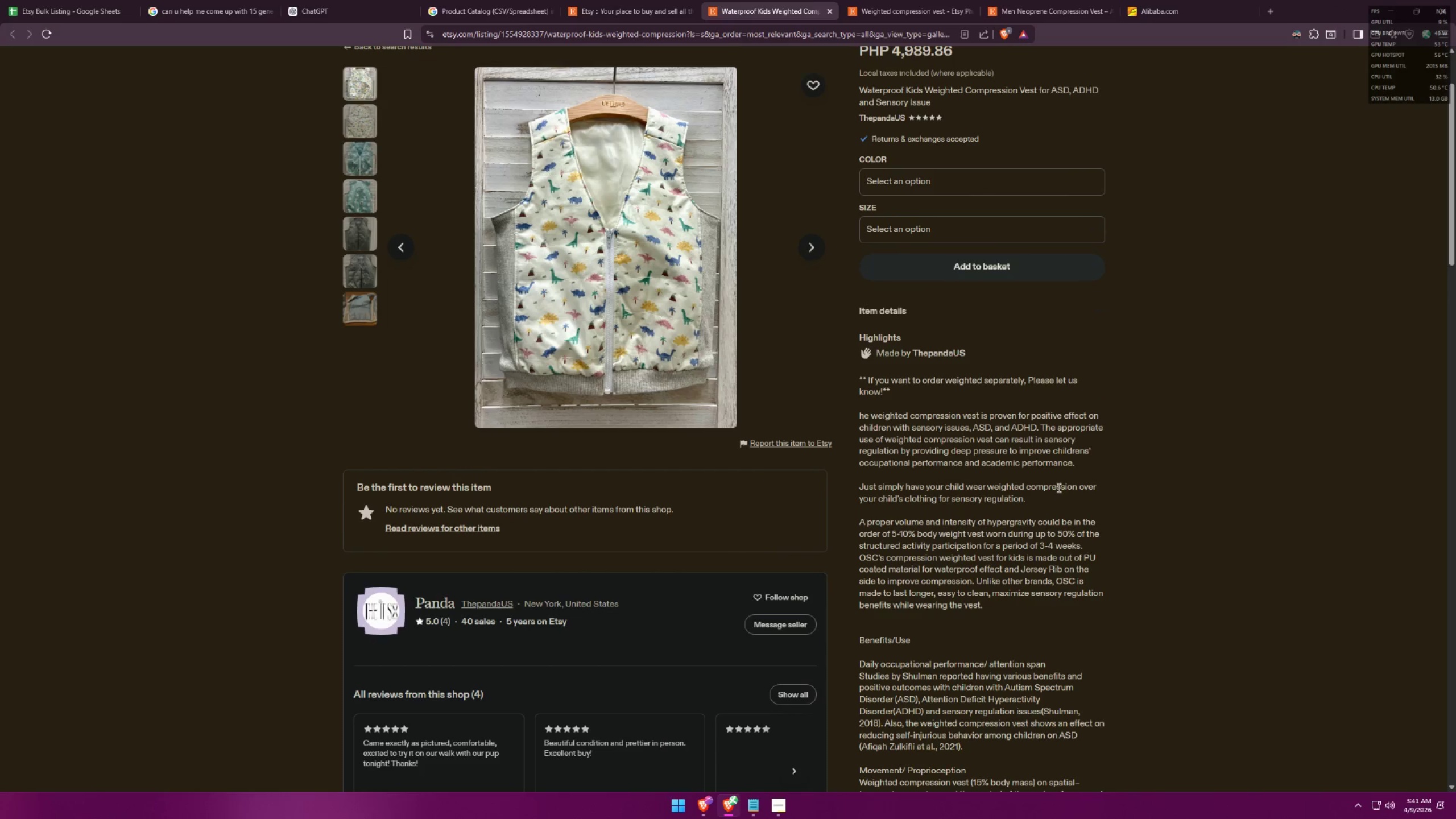 
key(Alt+AltLeft)
 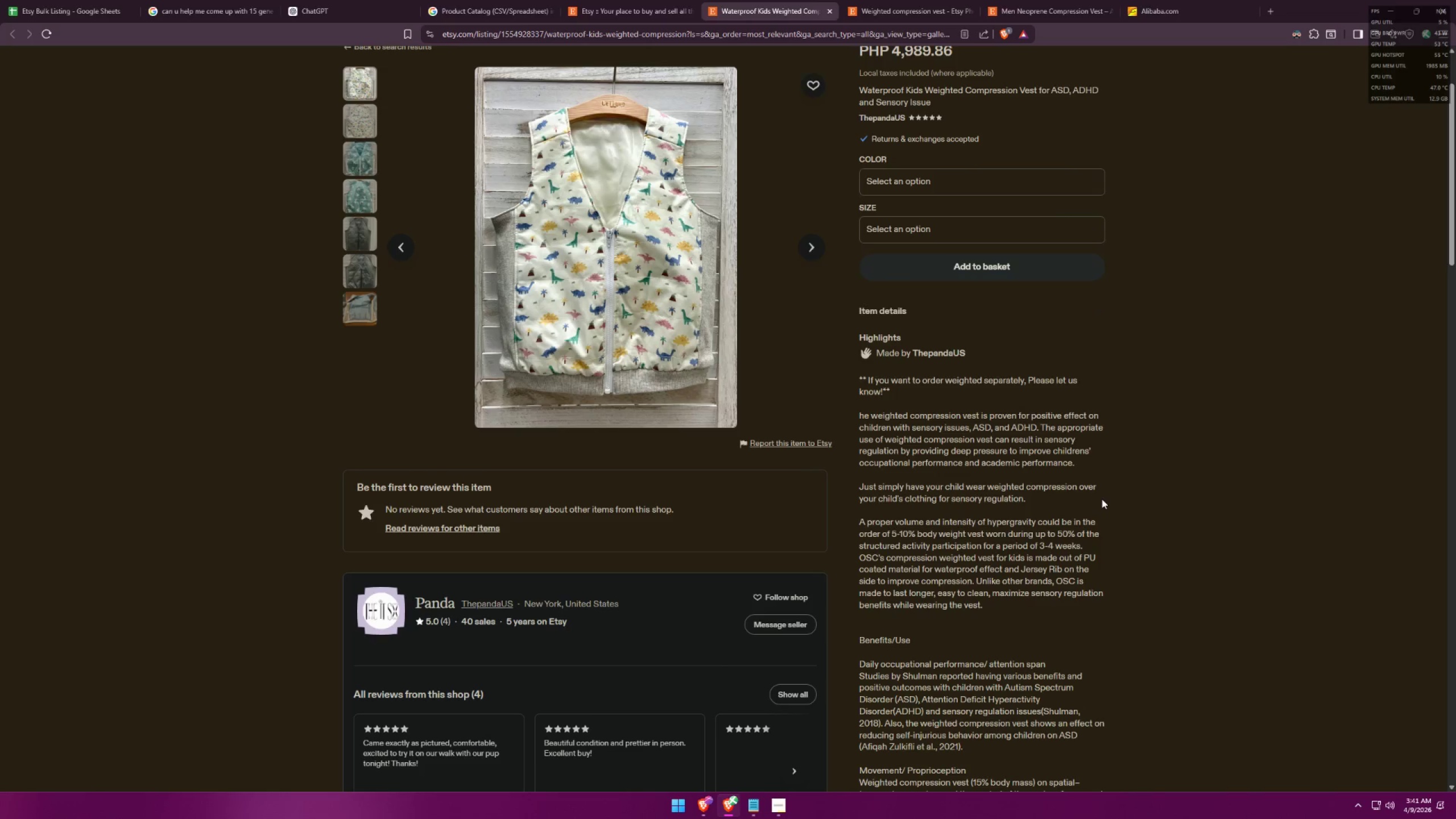 
key(Alt+Tab)
 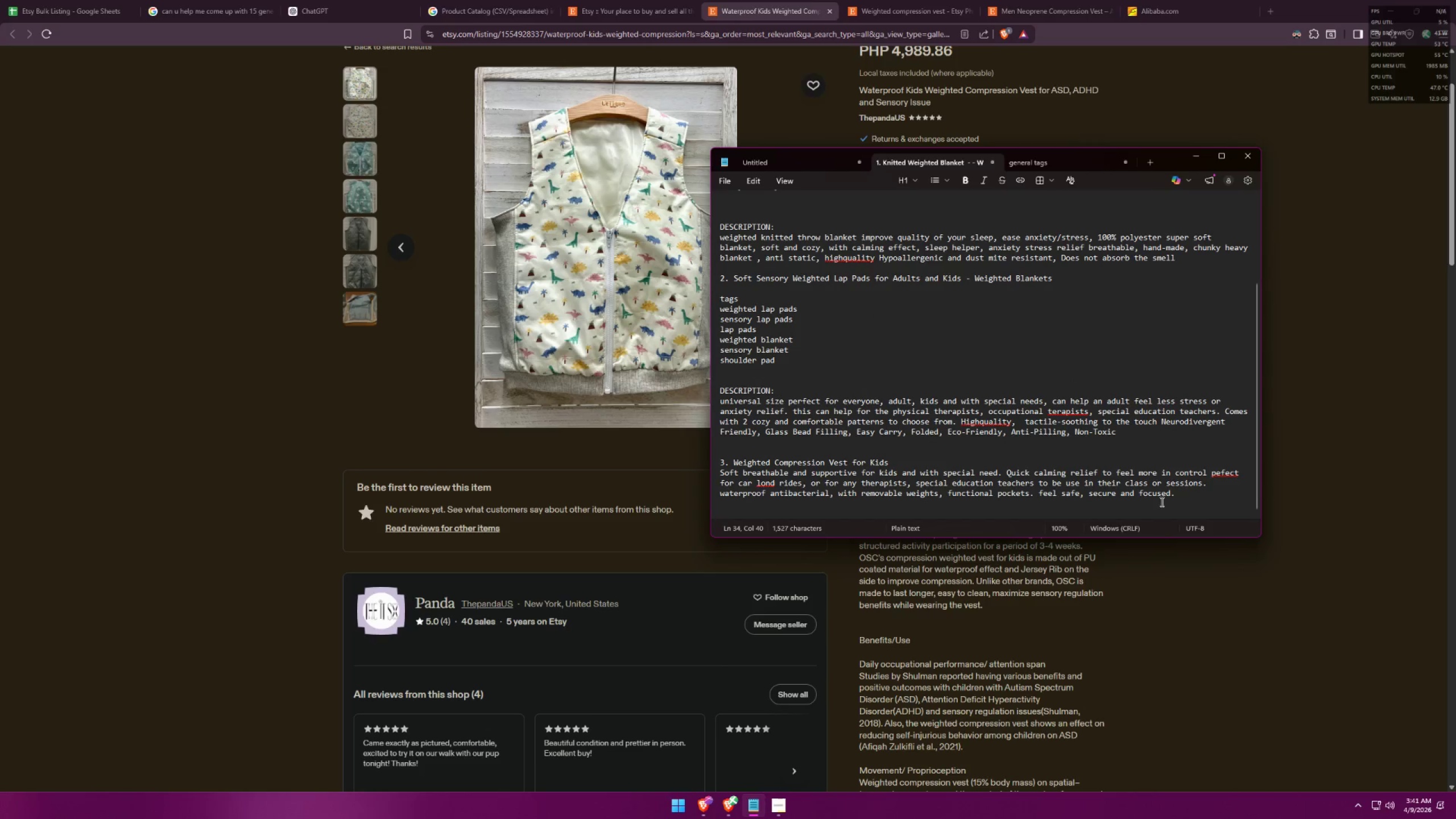 
left_click([1185, 493])
 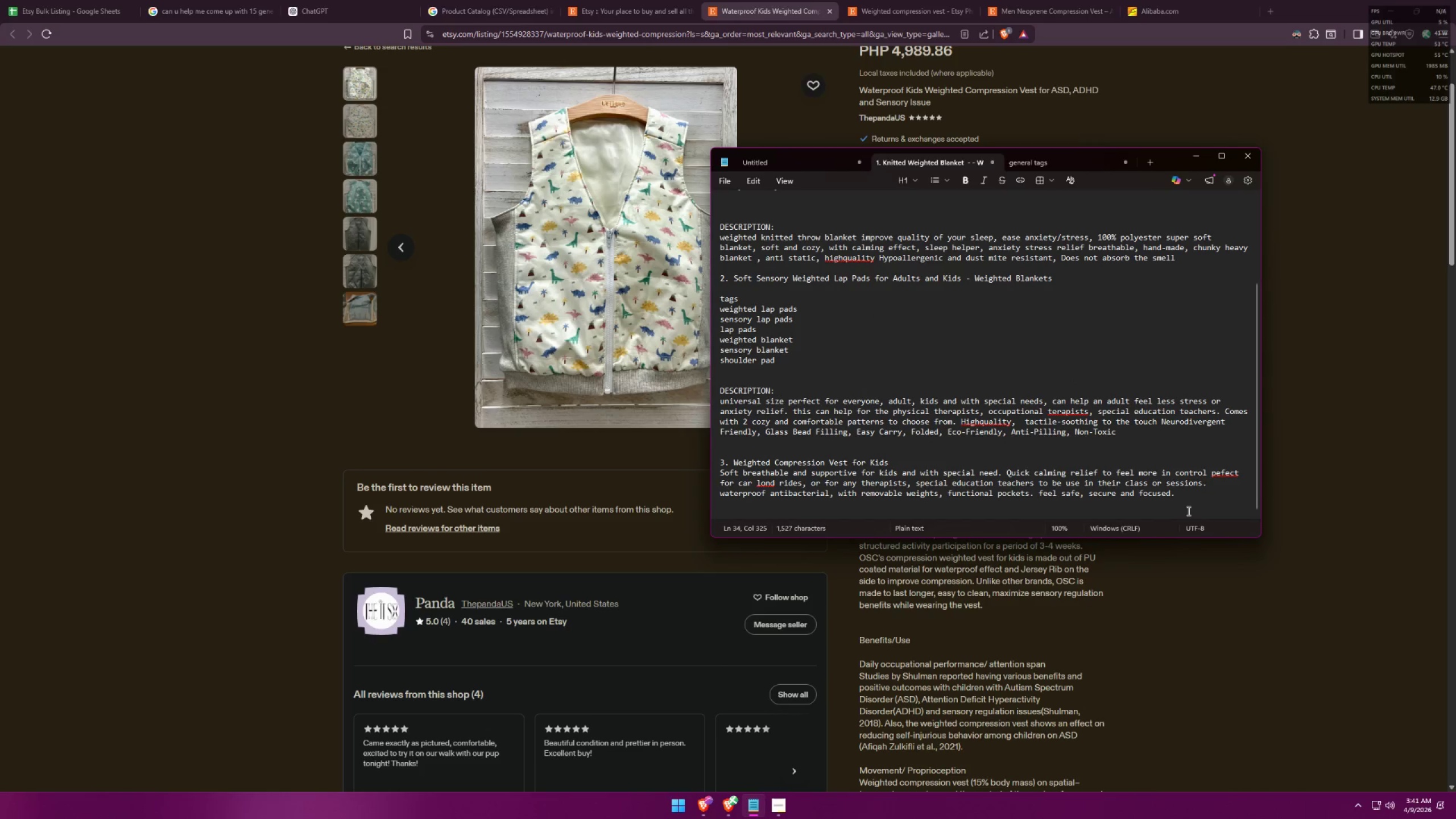 
key(Backspace)
key(Backspace)
type( for your chils)
key(Backspace)
type(d's ce)
key(Backspace)
key(Backspace)
type(sensory )
 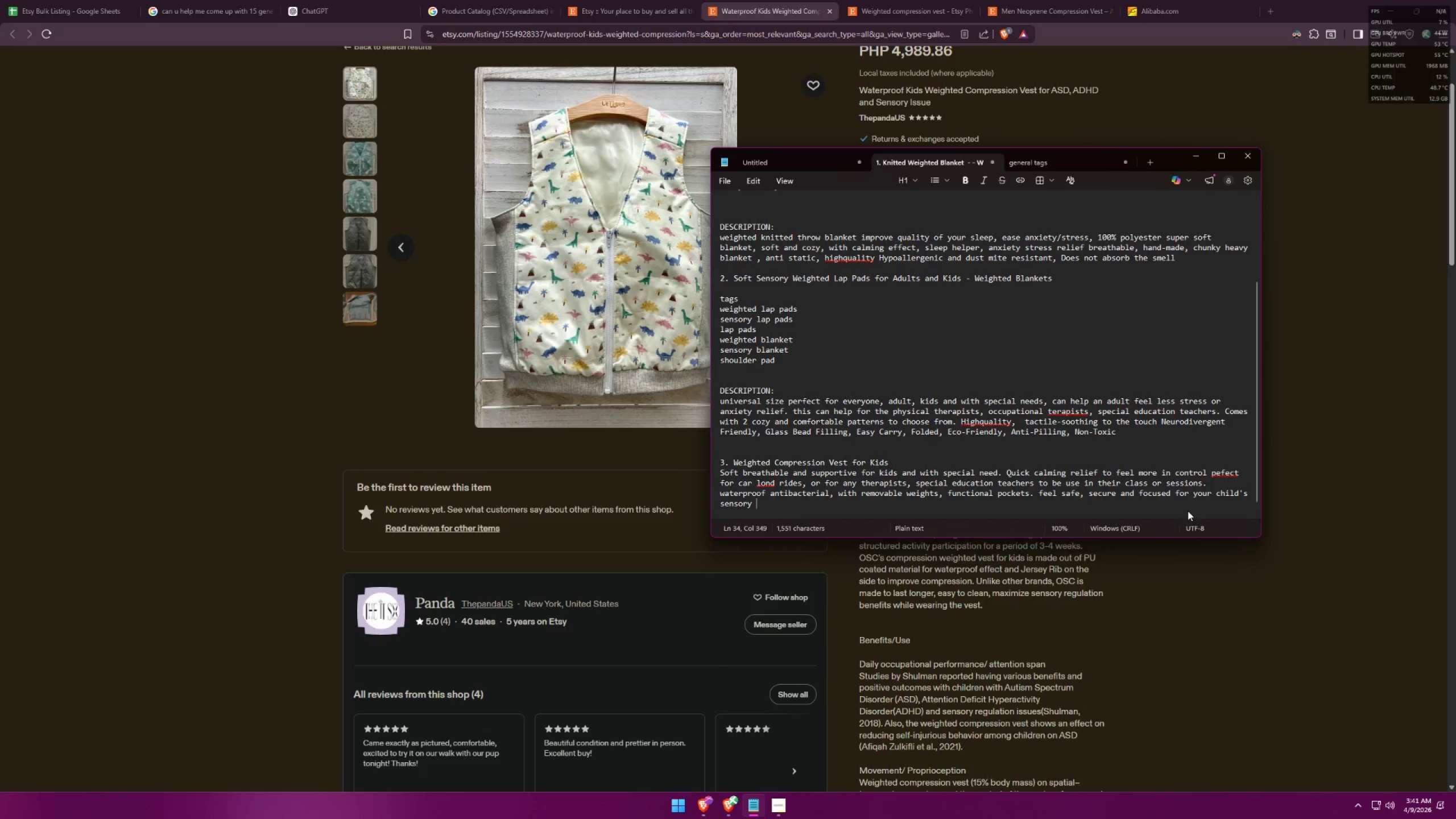 
key(Alt+AltLeft)
 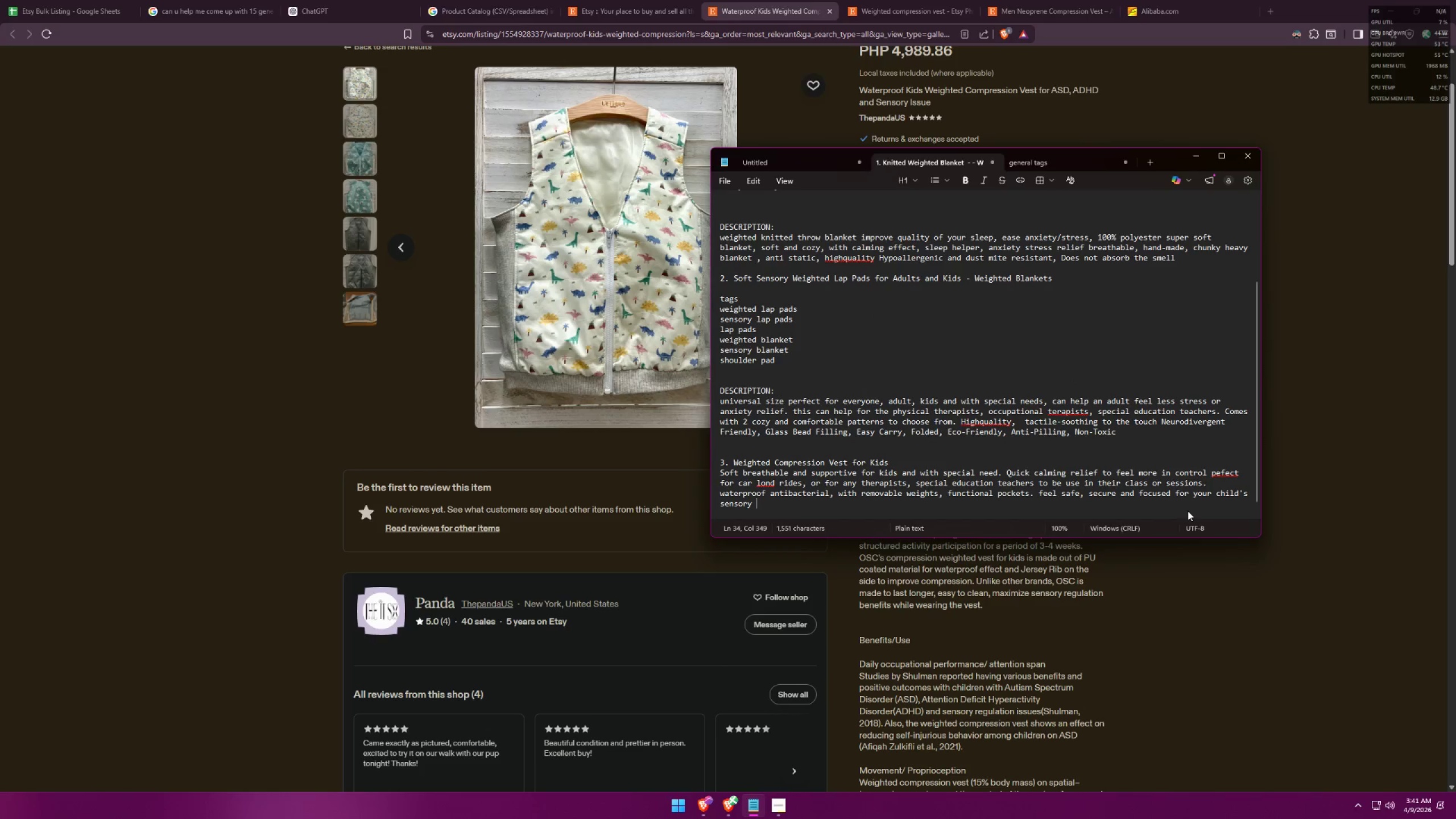 
key(Alt+Tab)
 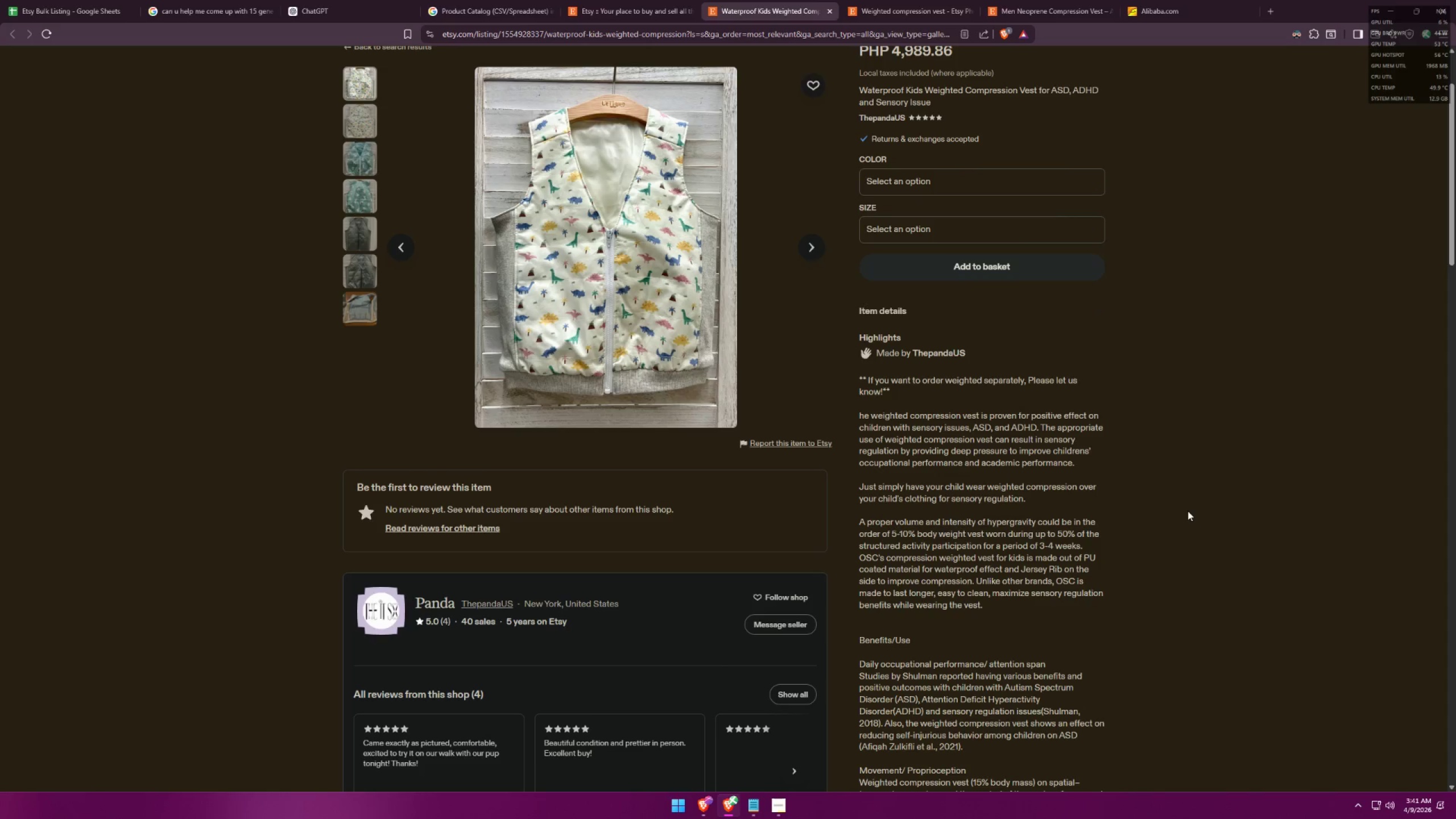 
key(Alt+AltLeft)
 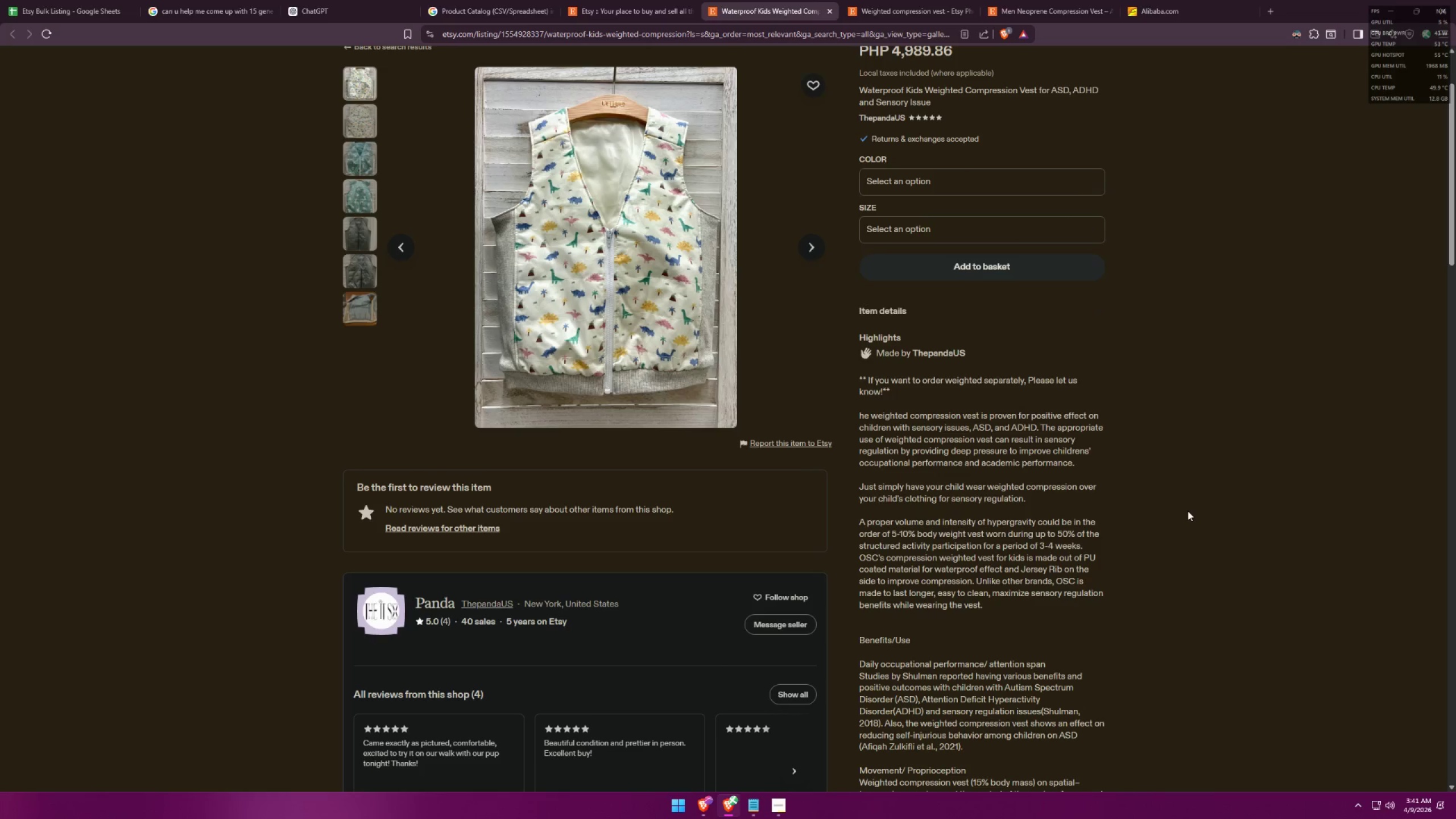 
key(Tab)
type(regulation. )
 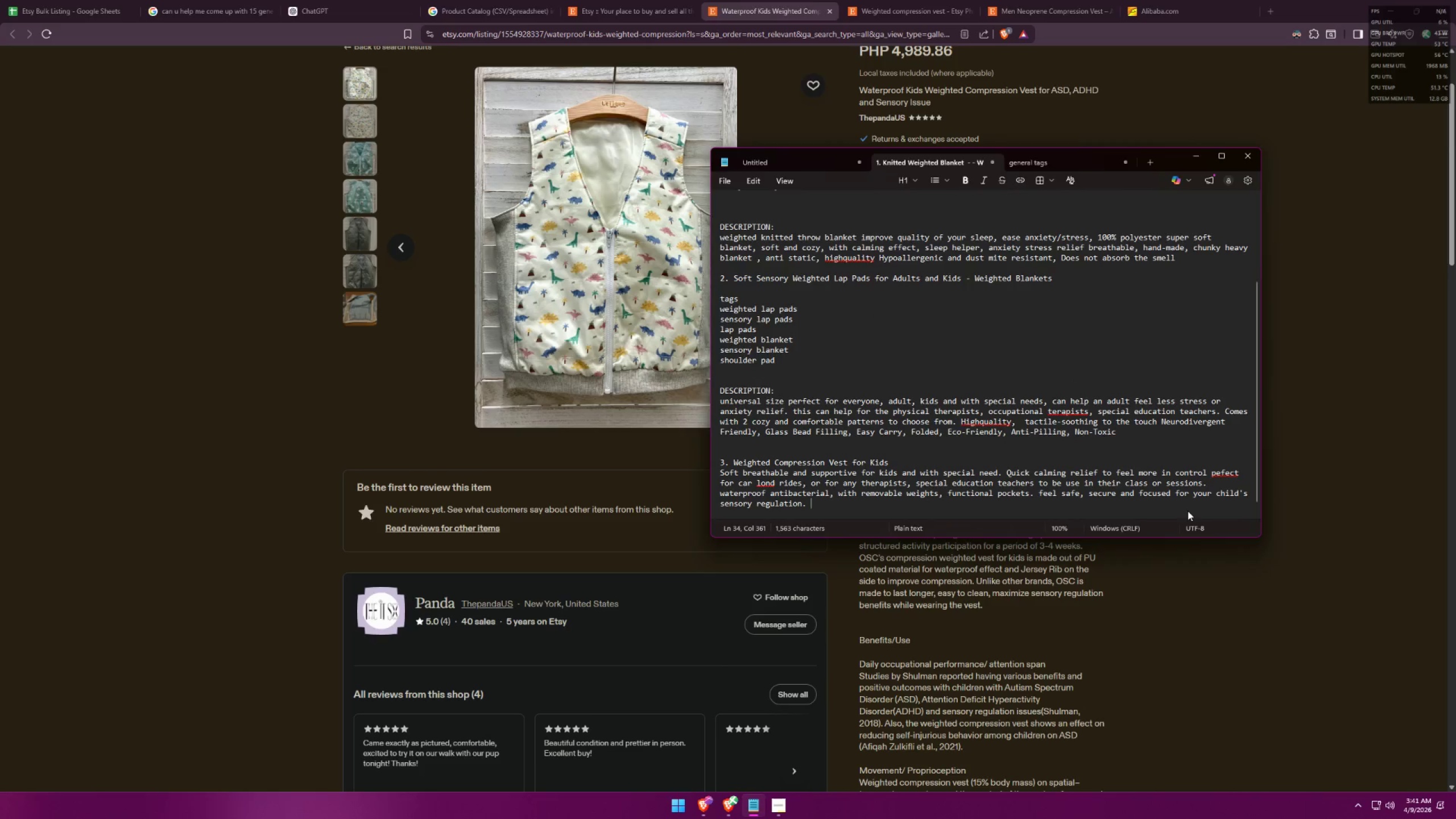 
key(Alt+AltLeft)
 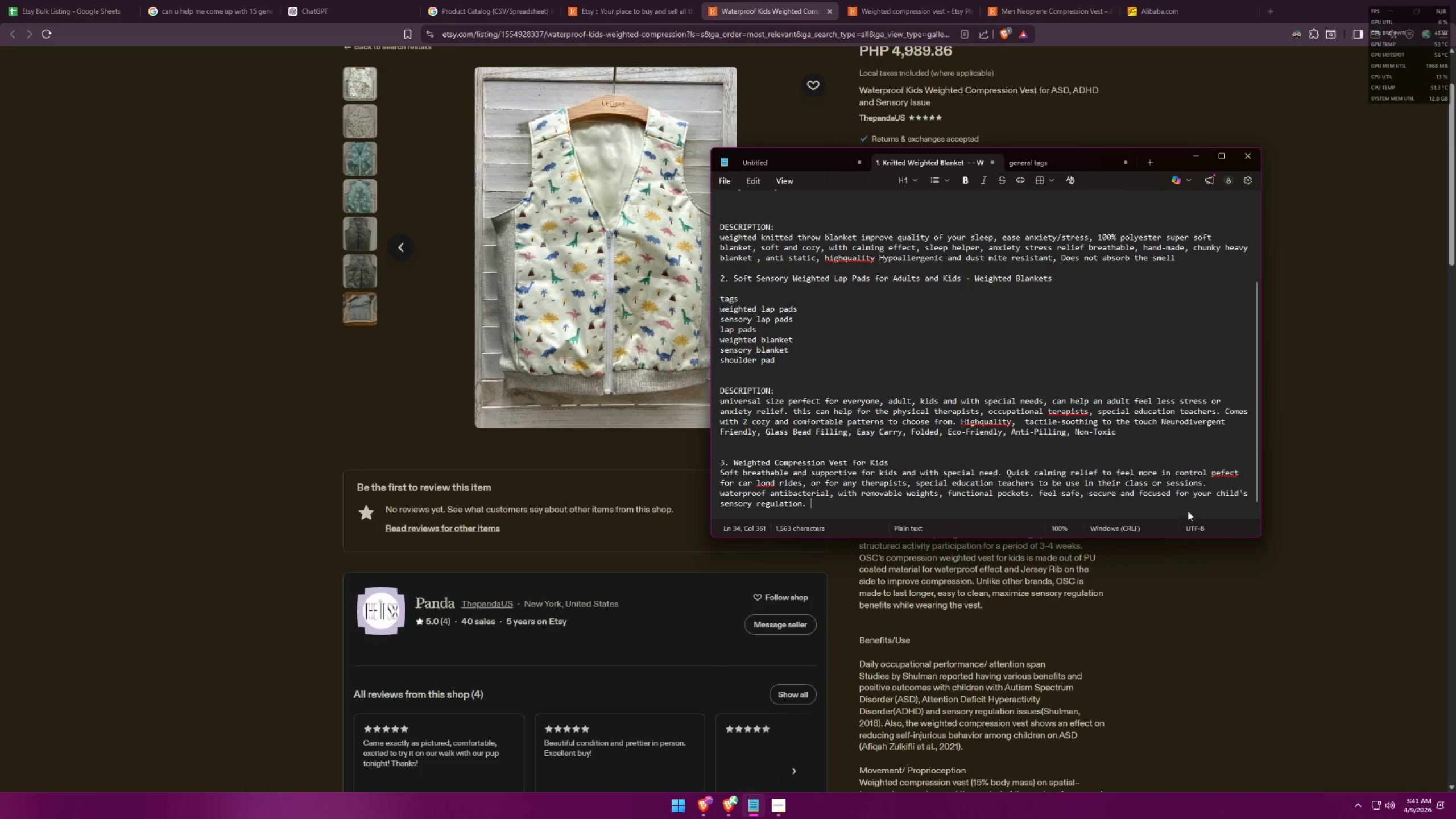 
key(Alt+Tab)
 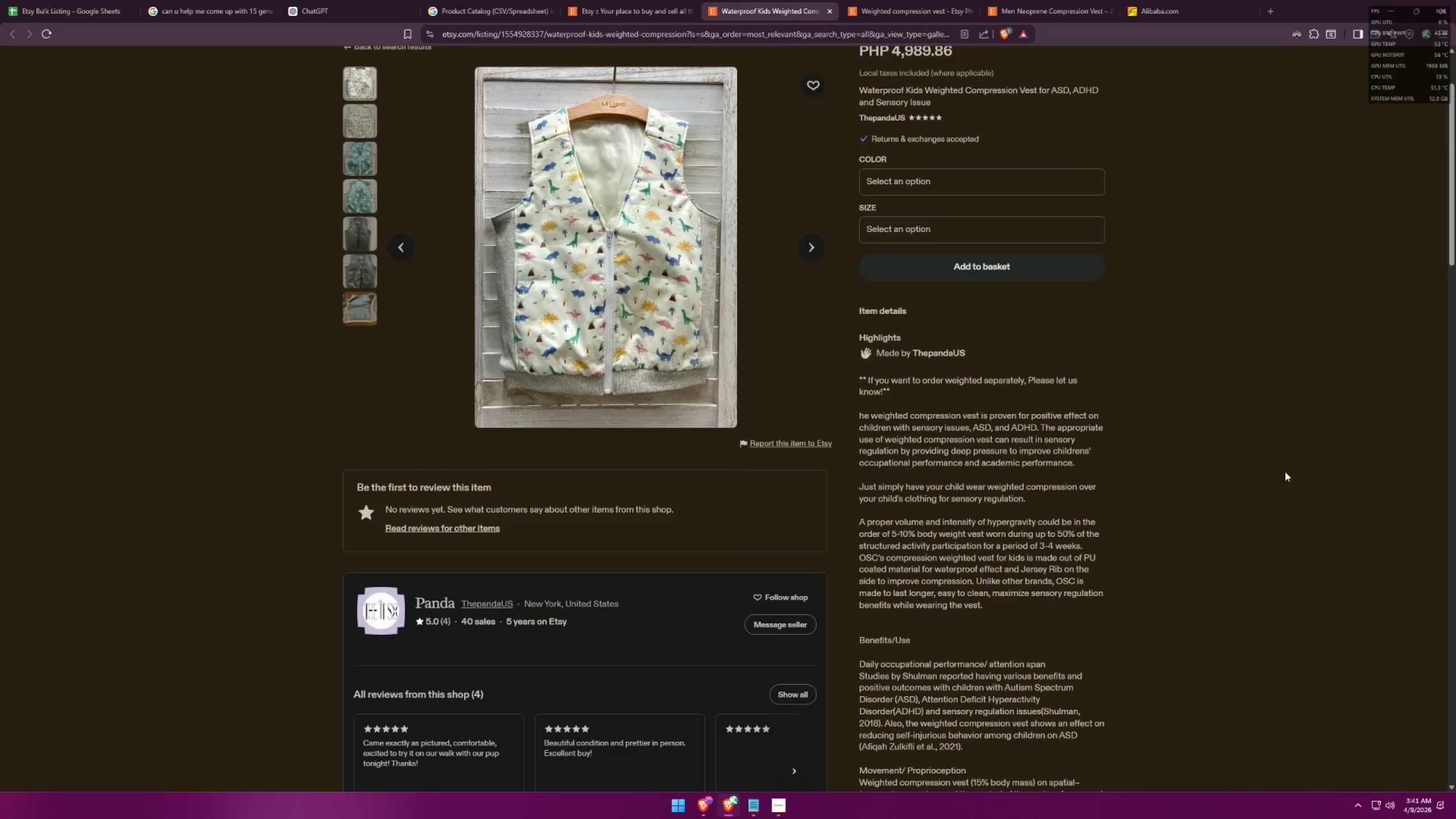 
left_click([987, 308])
 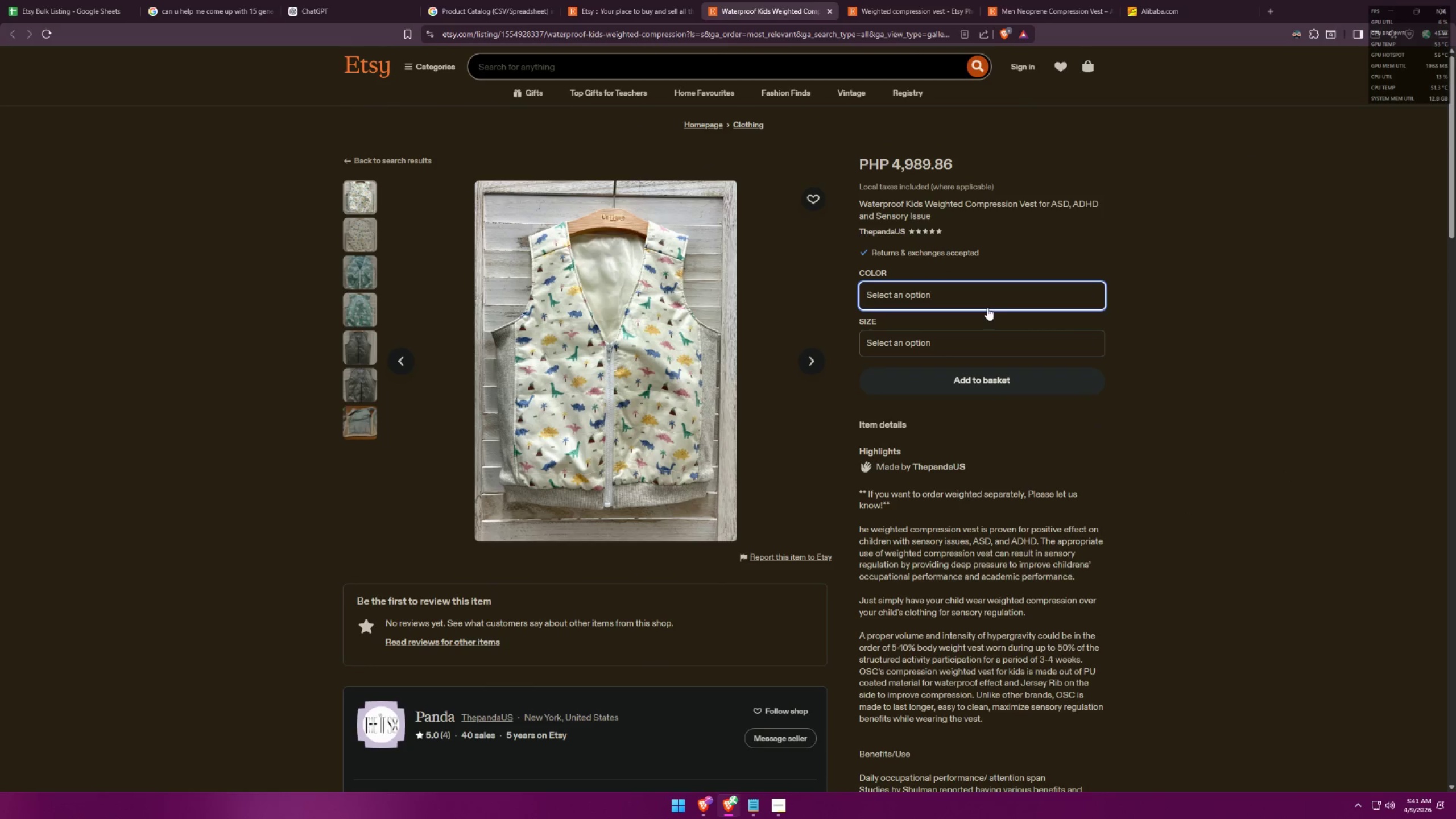 
scroll: coordinate [1135, 384], scroll_direction: up, amount: 3.0
 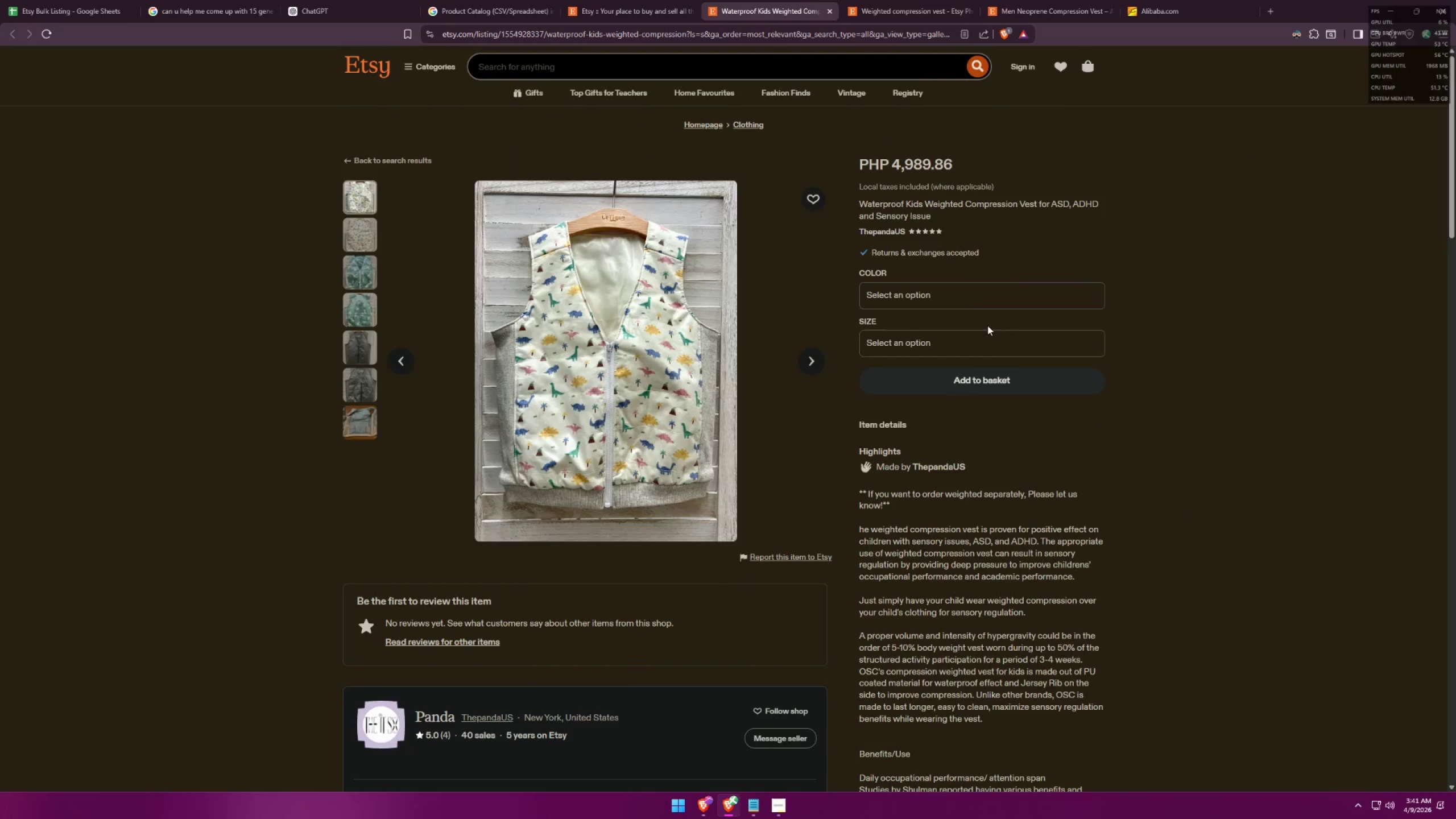 
double_click([998, 299])
 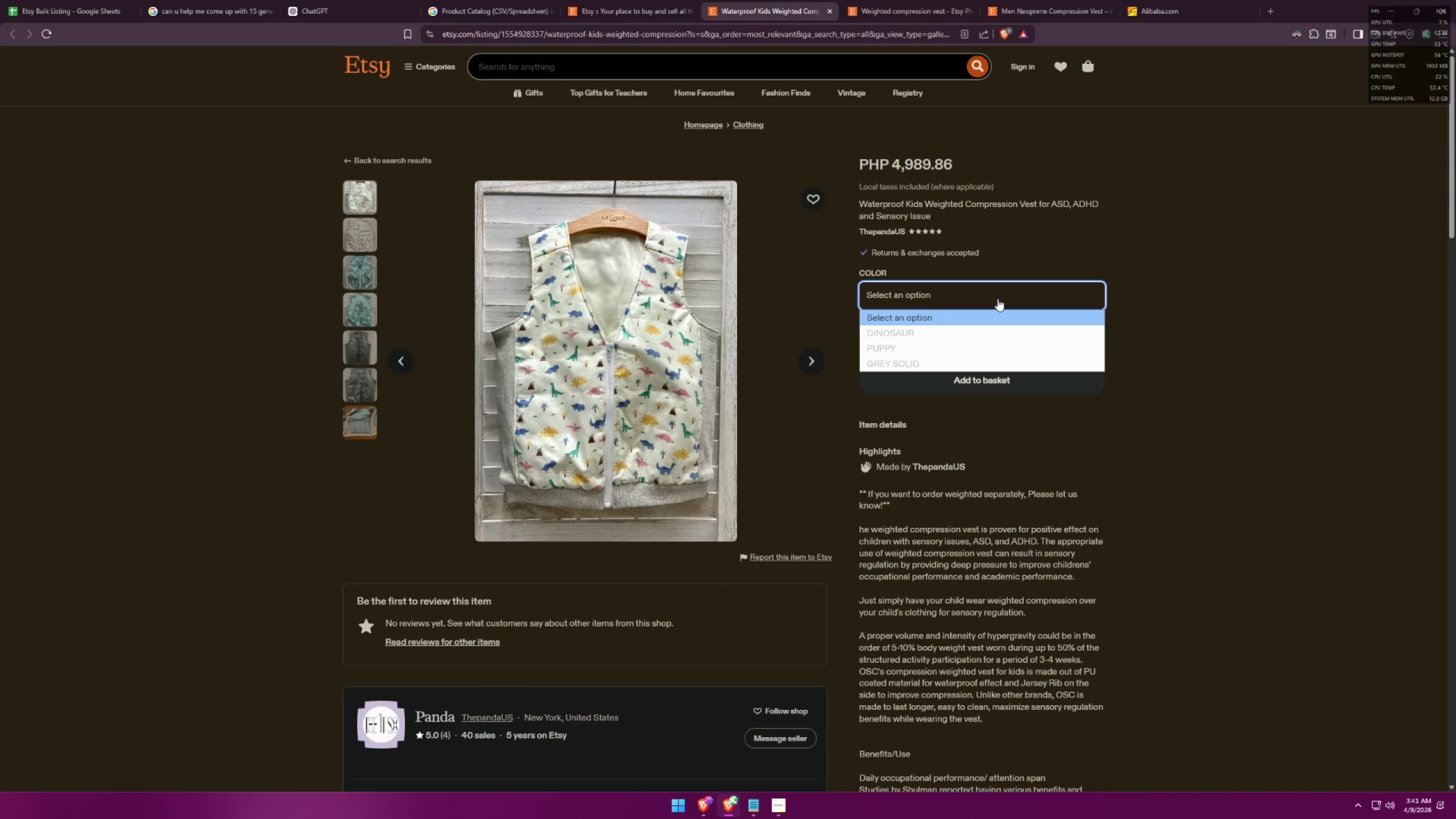 
triple_click([1090, 293])
 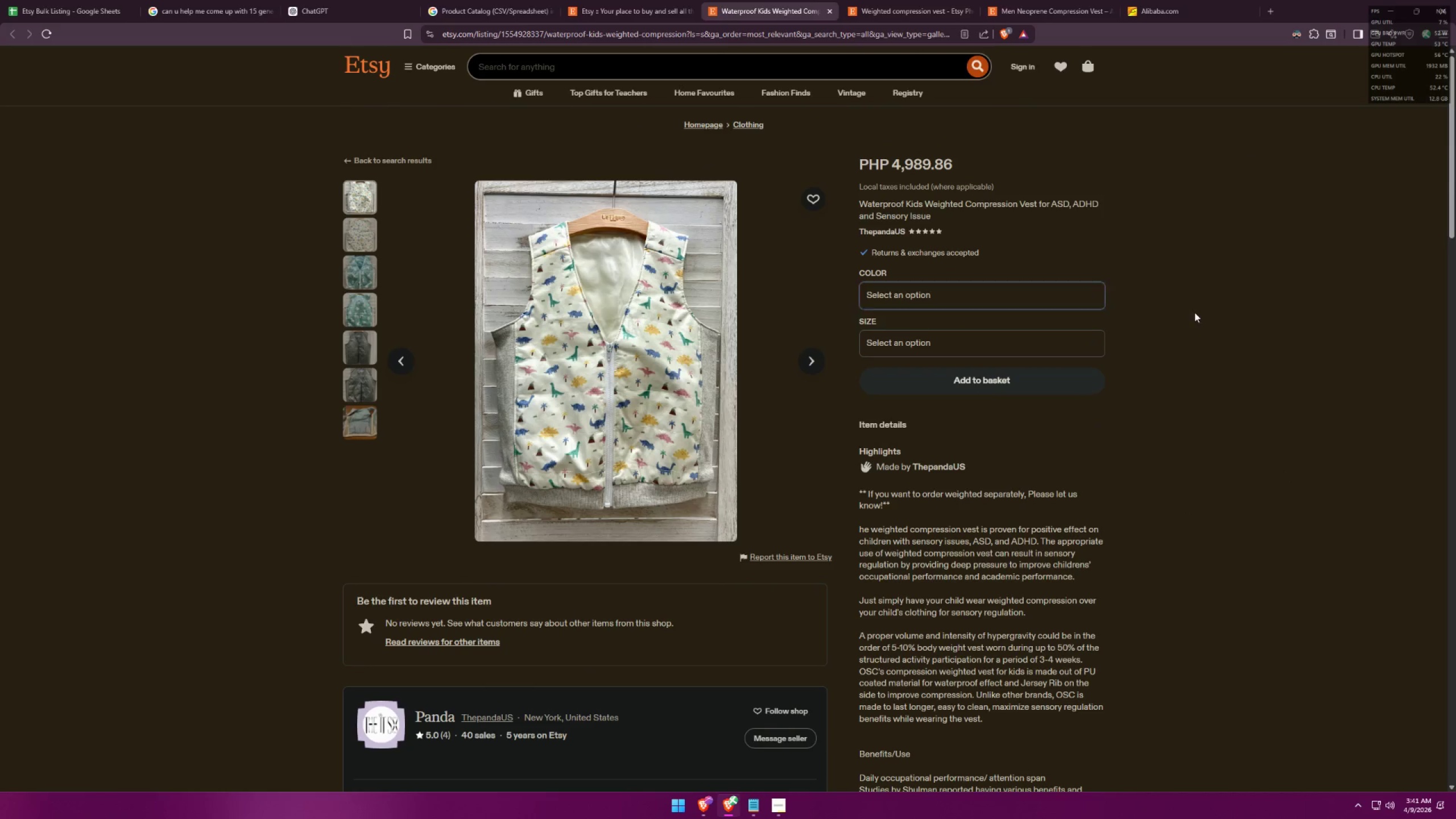 
triple_click([1029, 341])
 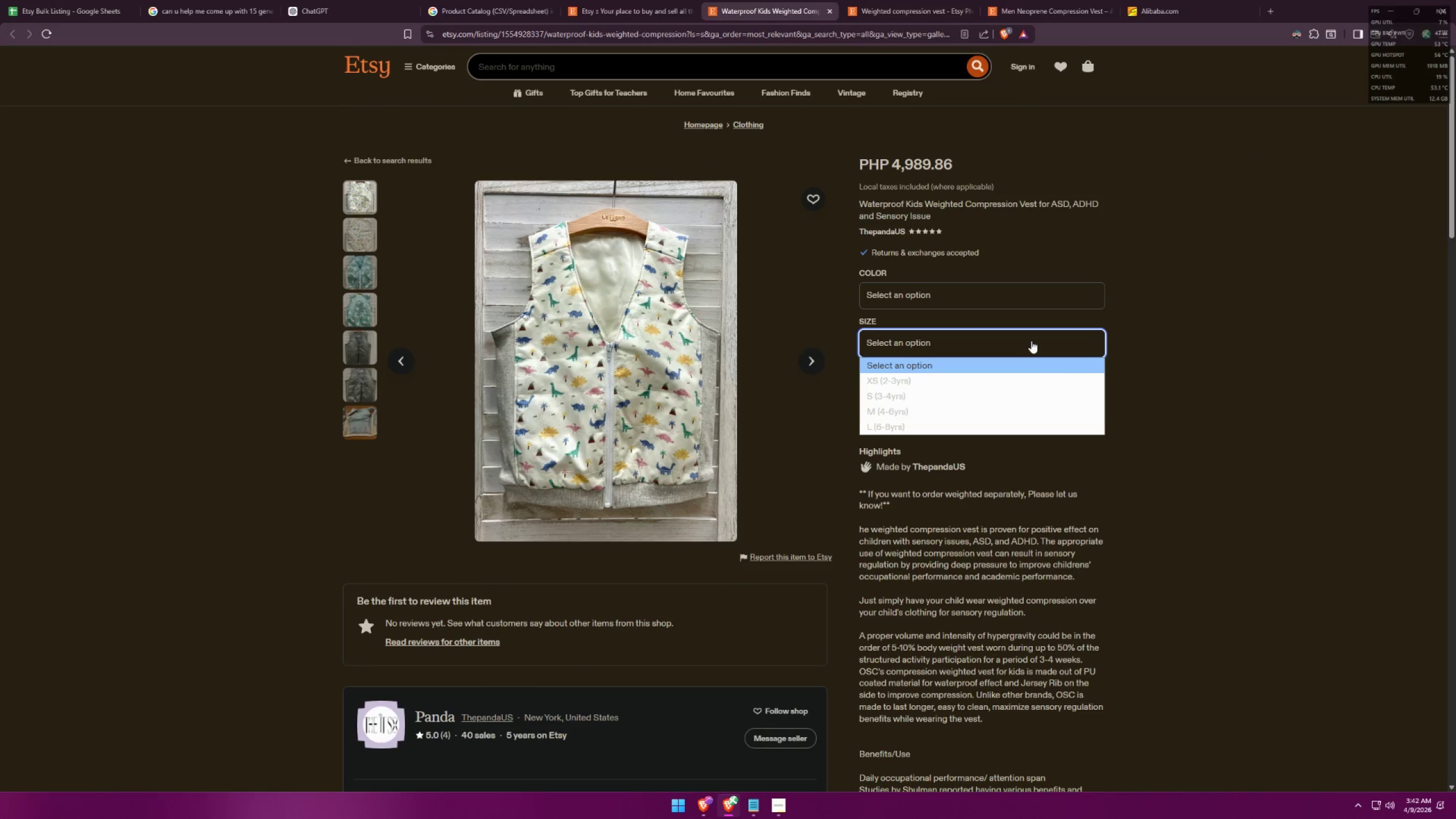 
left_click([1031, 341])
 